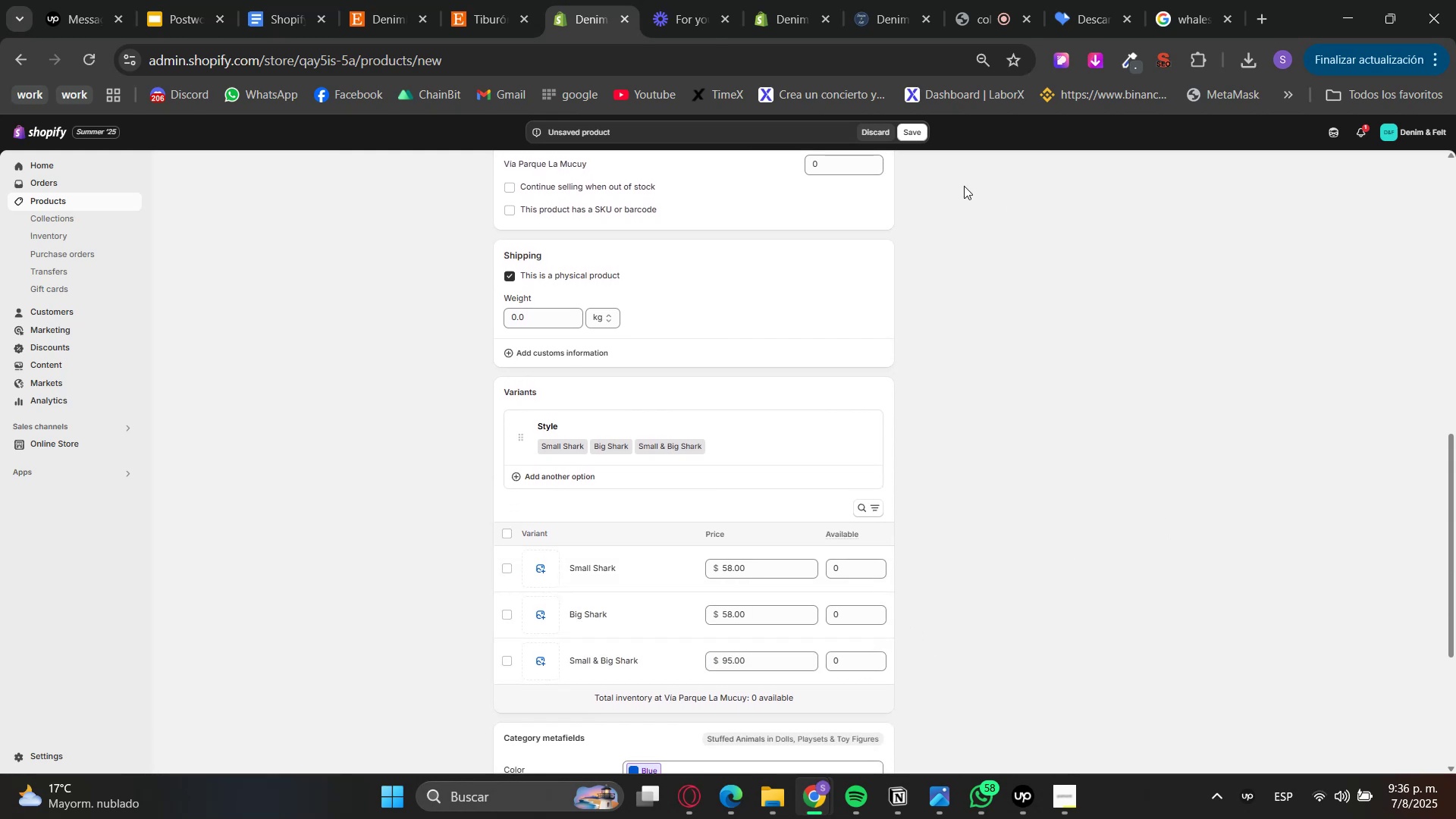 
left_click([909, 127])
 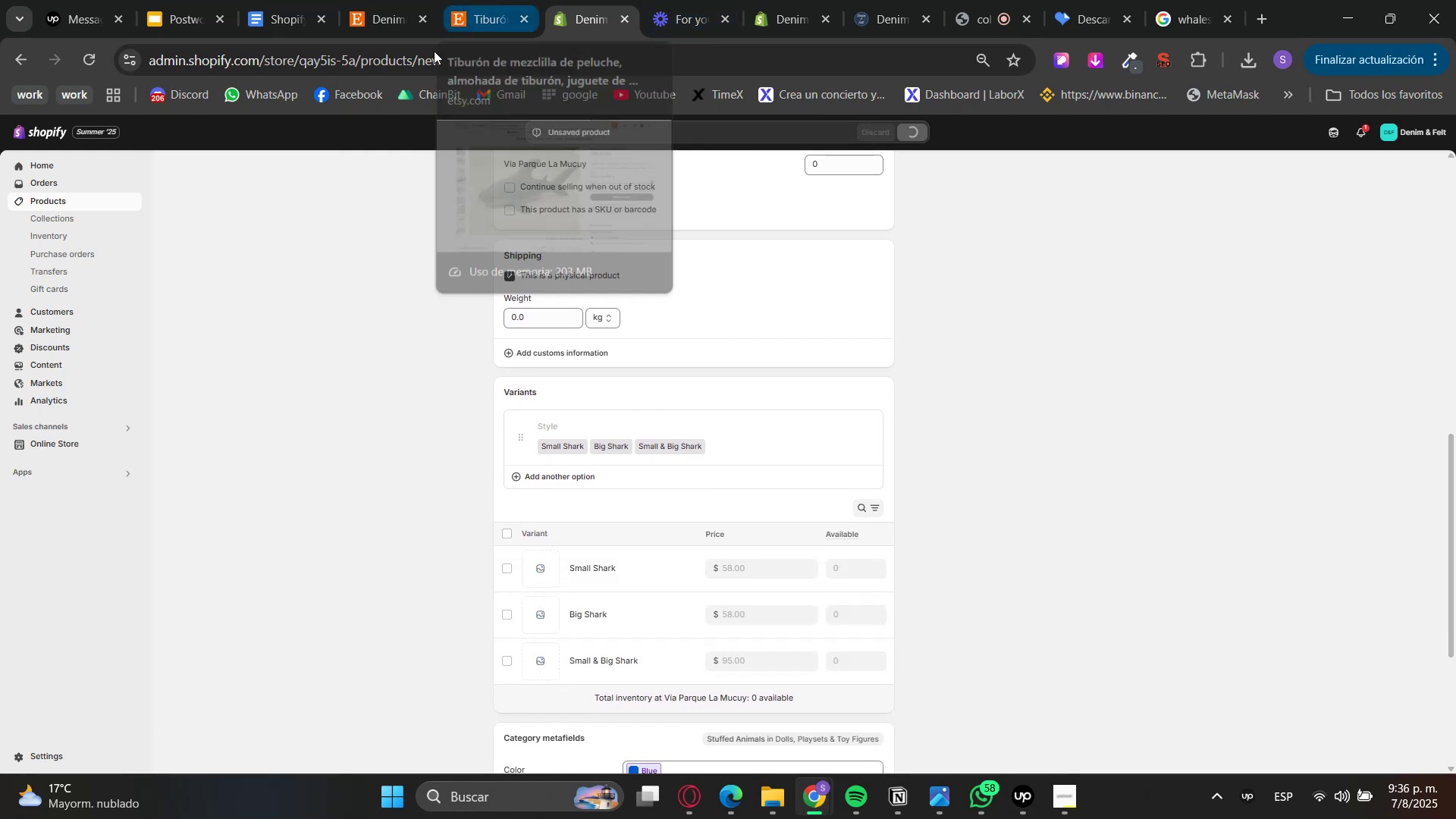 
left_click([32, 200])
 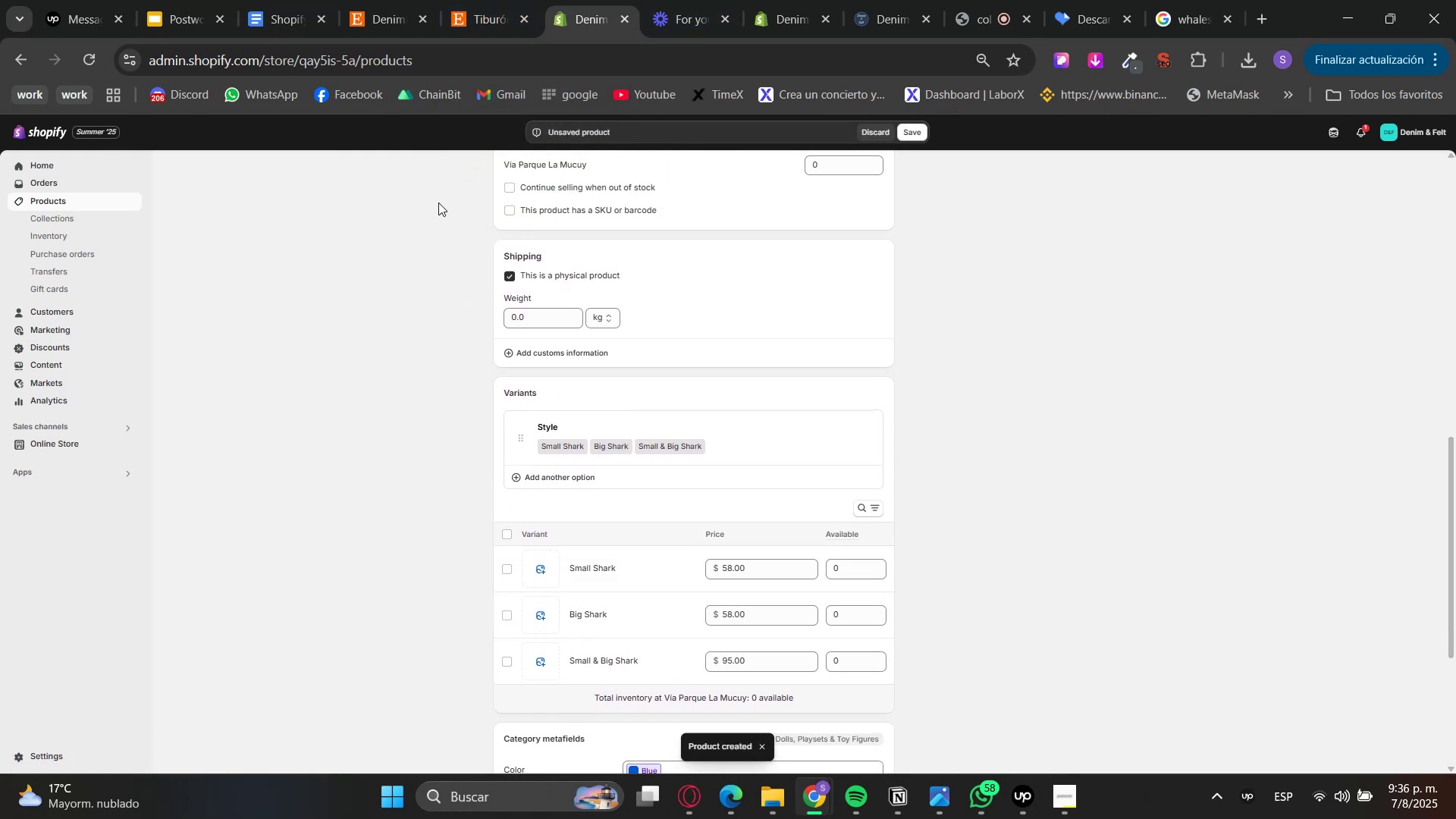 
left_click([904, 133])
 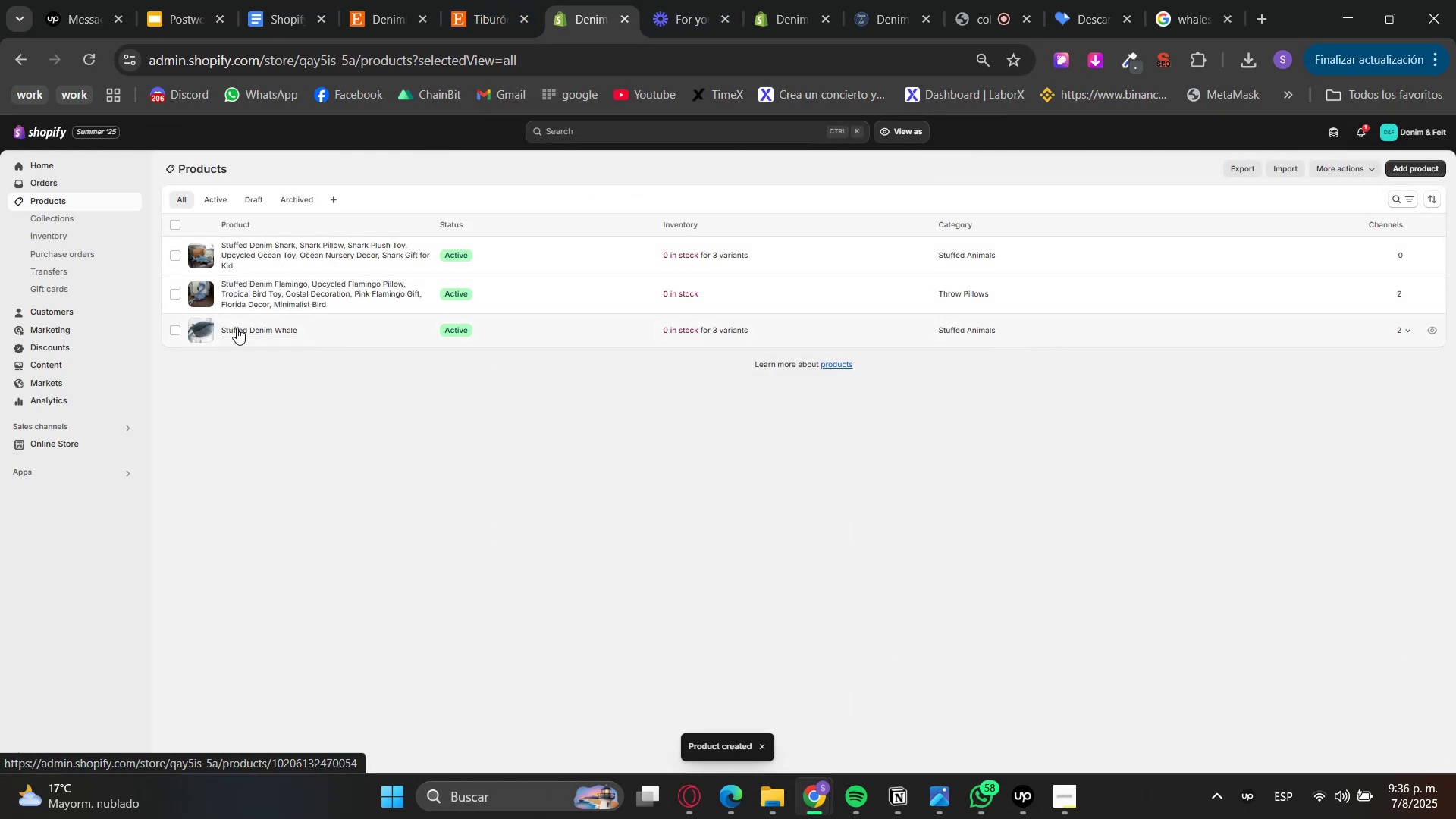 
double_click([513, 0])
 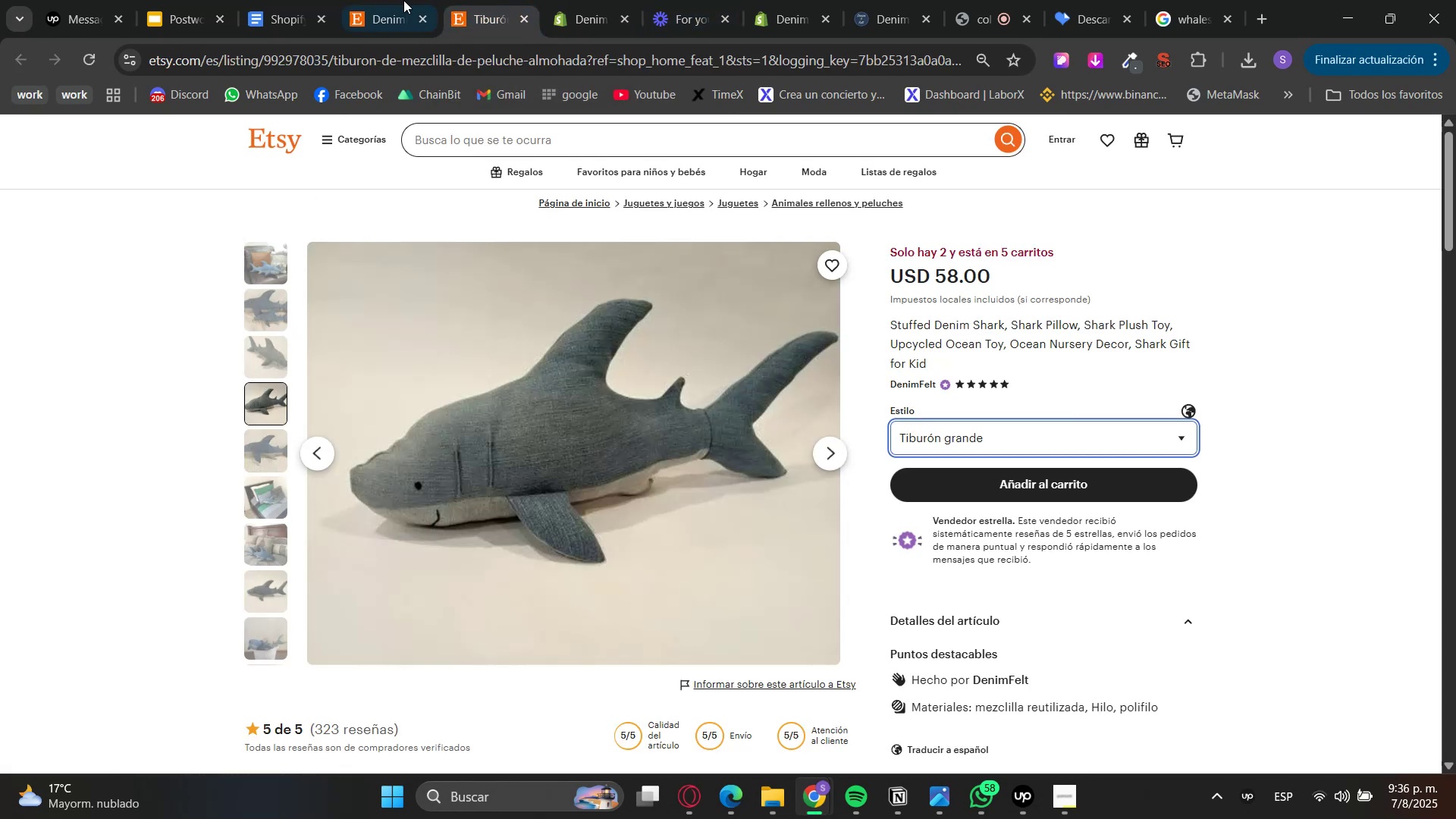 
triple_click([394, 0])
 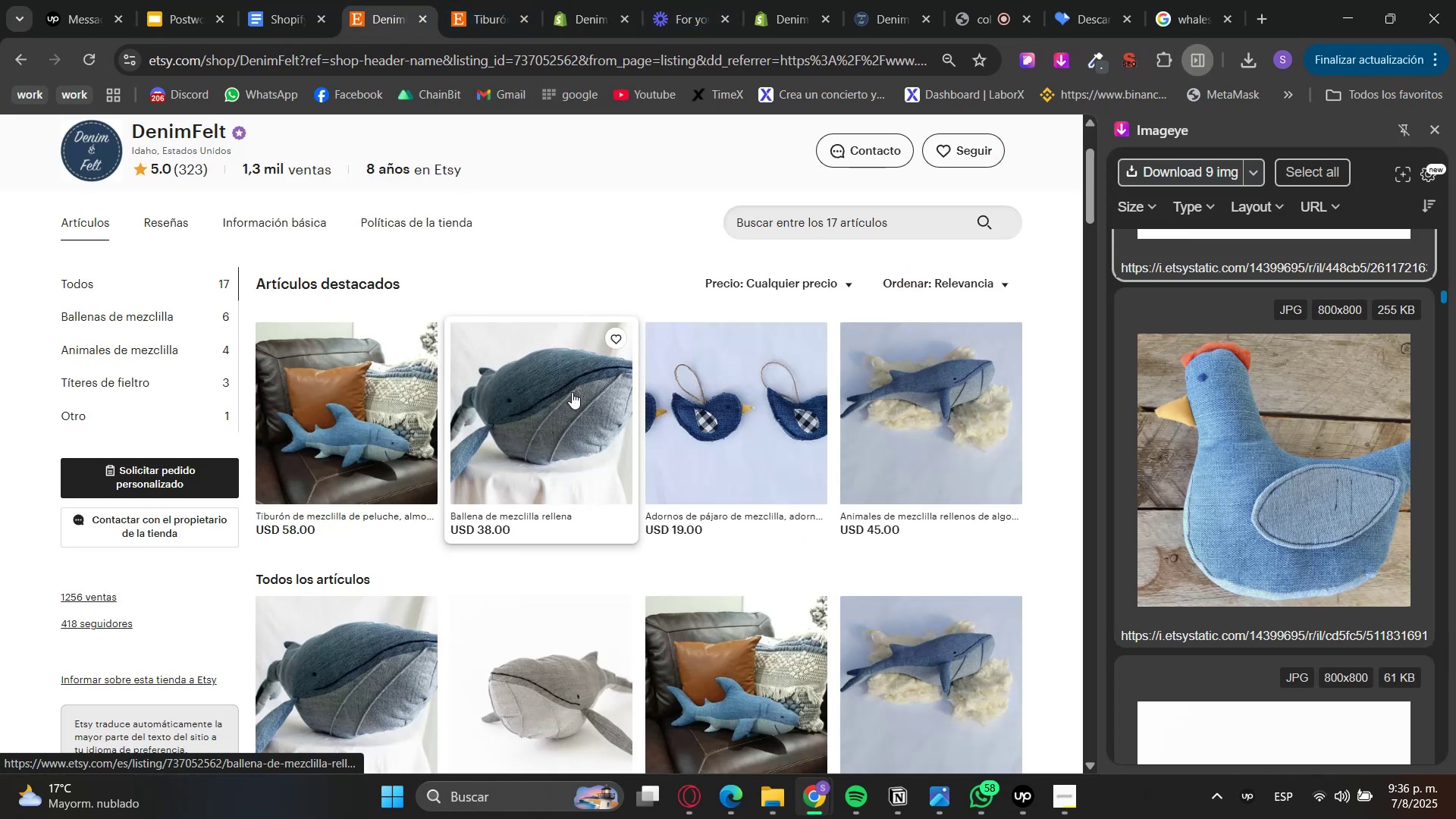 
hold_key(key=ControlLeft, duration=0.3)
left_click([570, 391])
 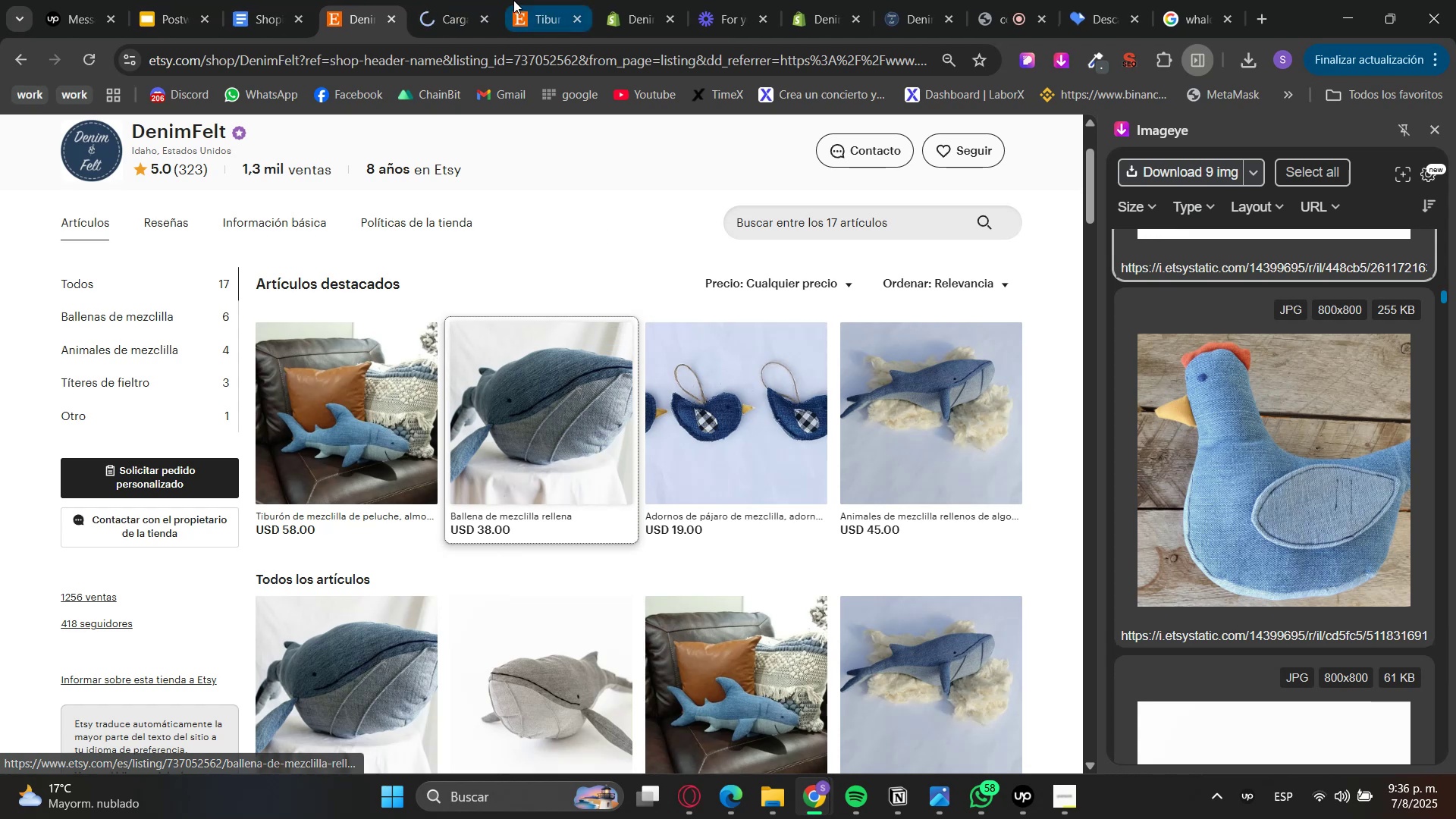 
left_click([469, 0])
 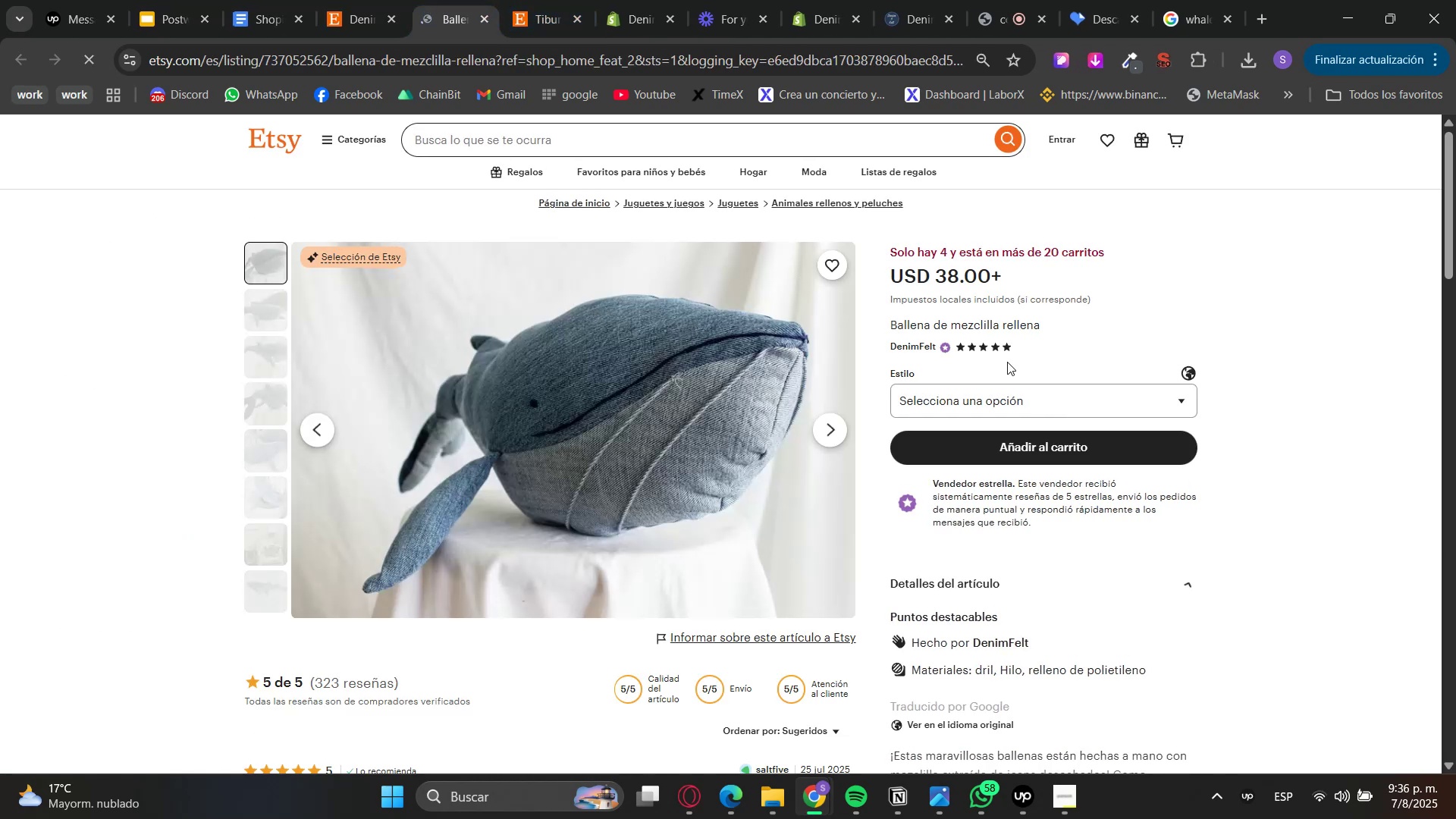 
mouse_move([993, 413])
 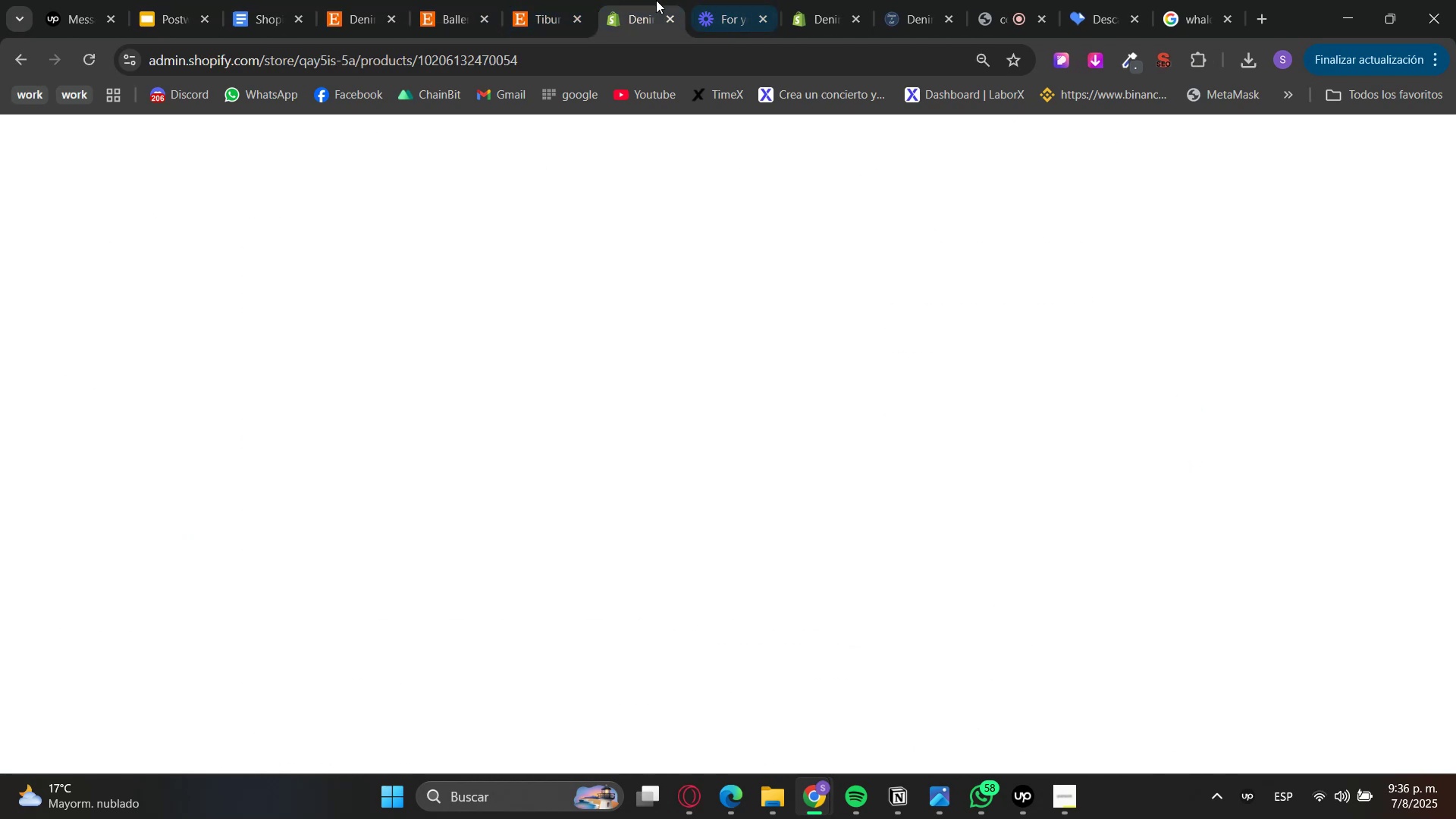 
scroll: coordinate [646, 434], scroll_direction: down, amount: 6.0
 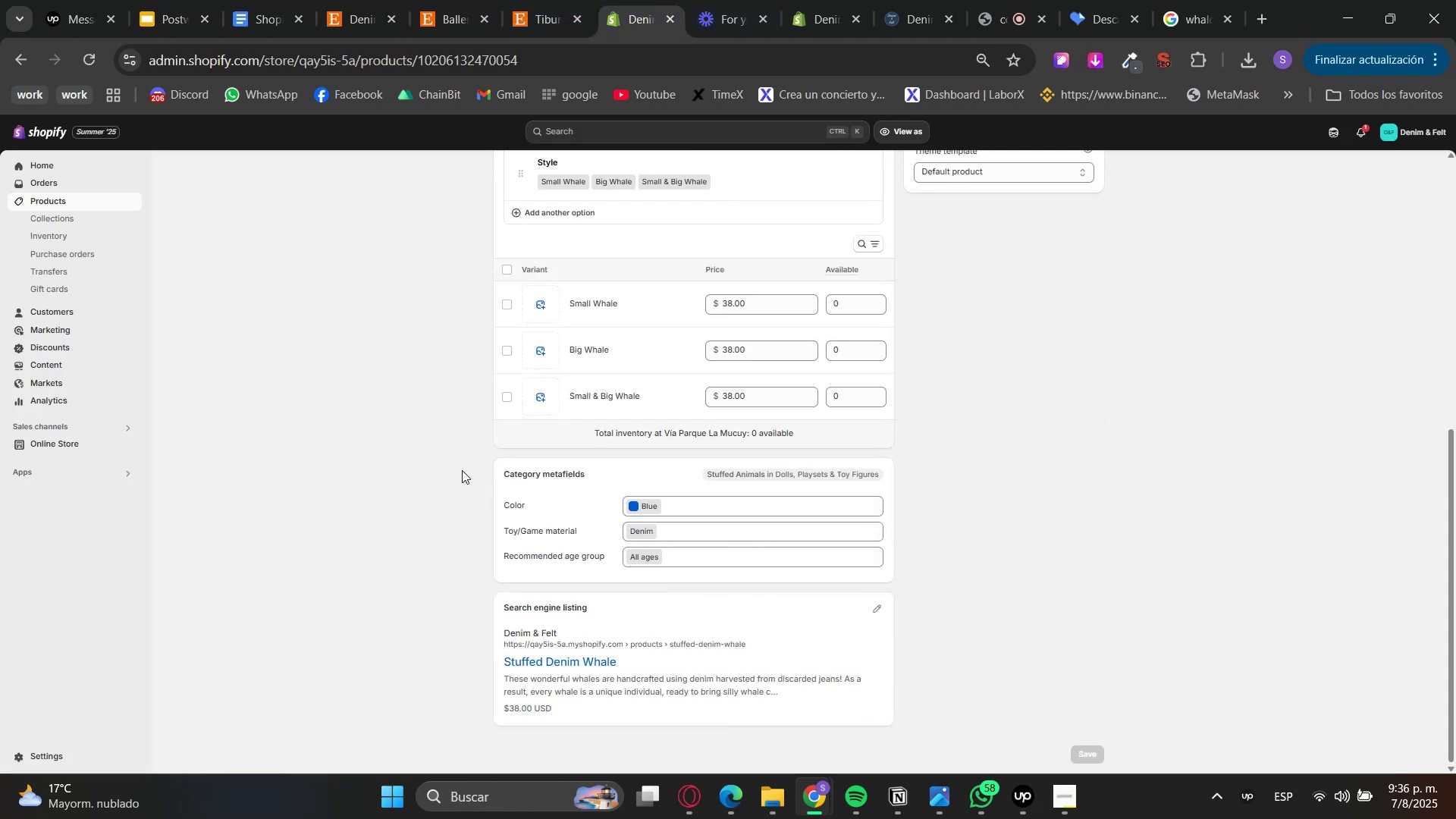 
left_click([460, 469])
 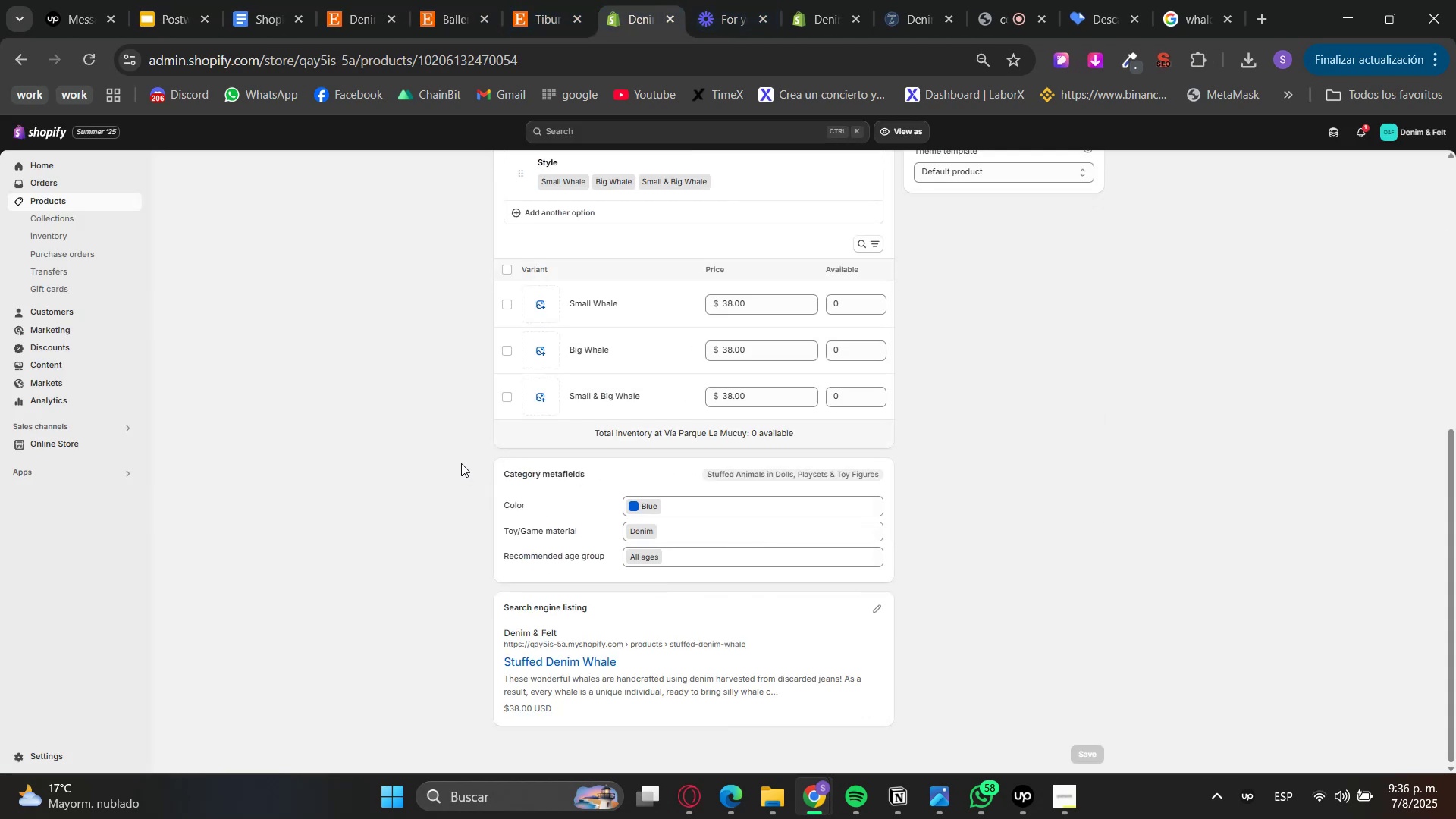 
scroll: coordinate [510, 438], scroll_direction: up, amount: 1.0
 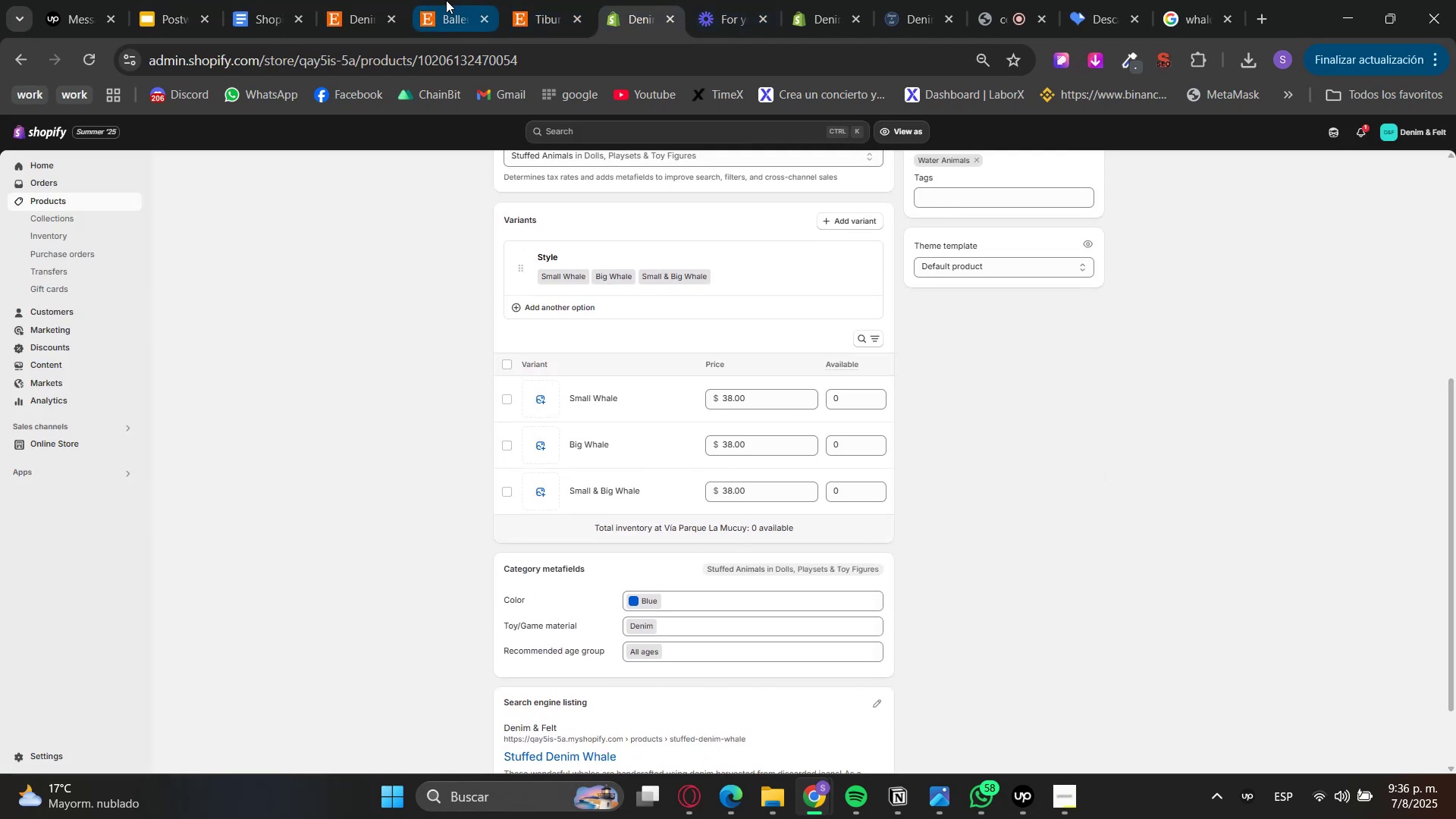 
left_click([554, 0])
 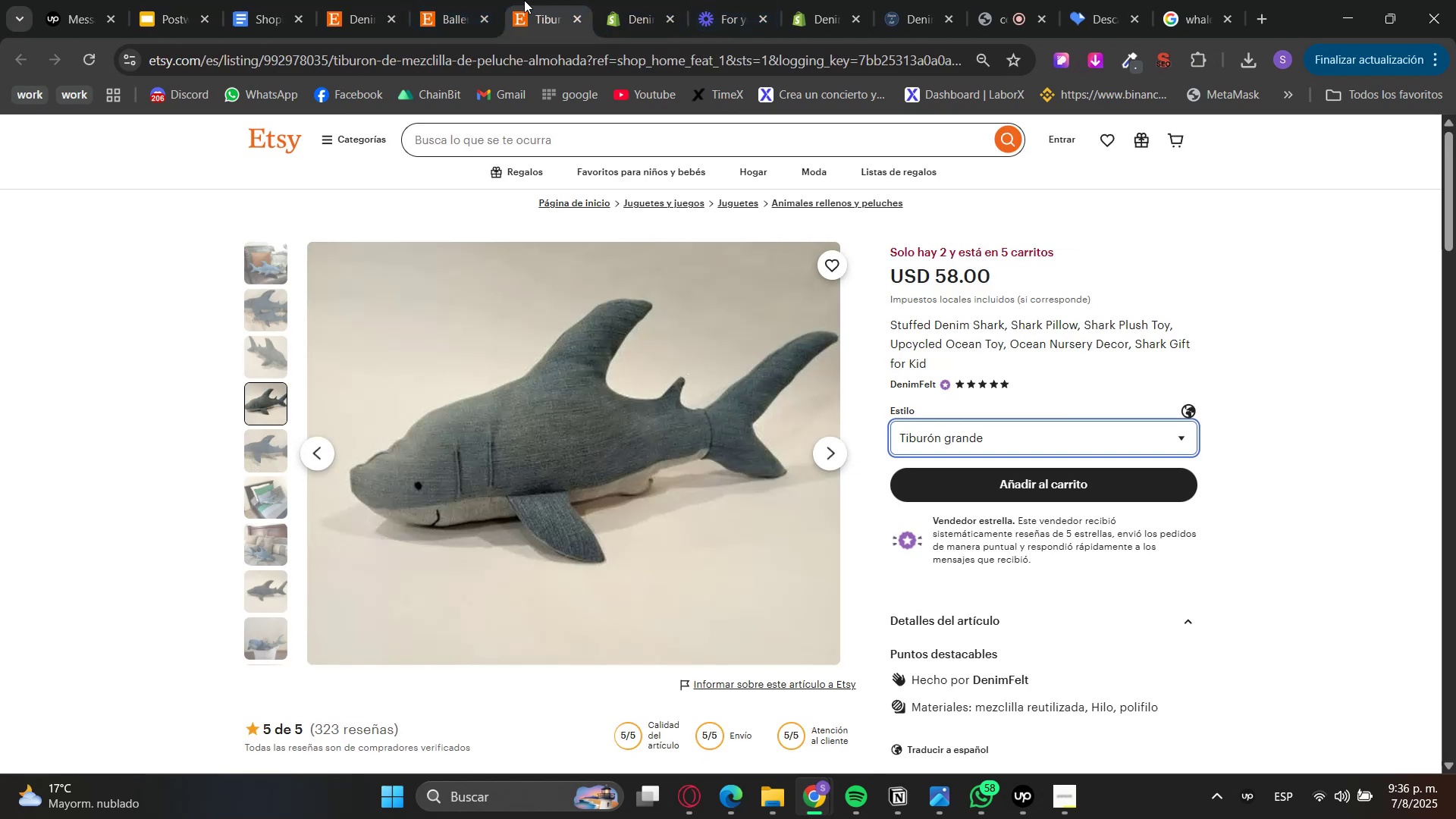 
left_click([479, 0])
 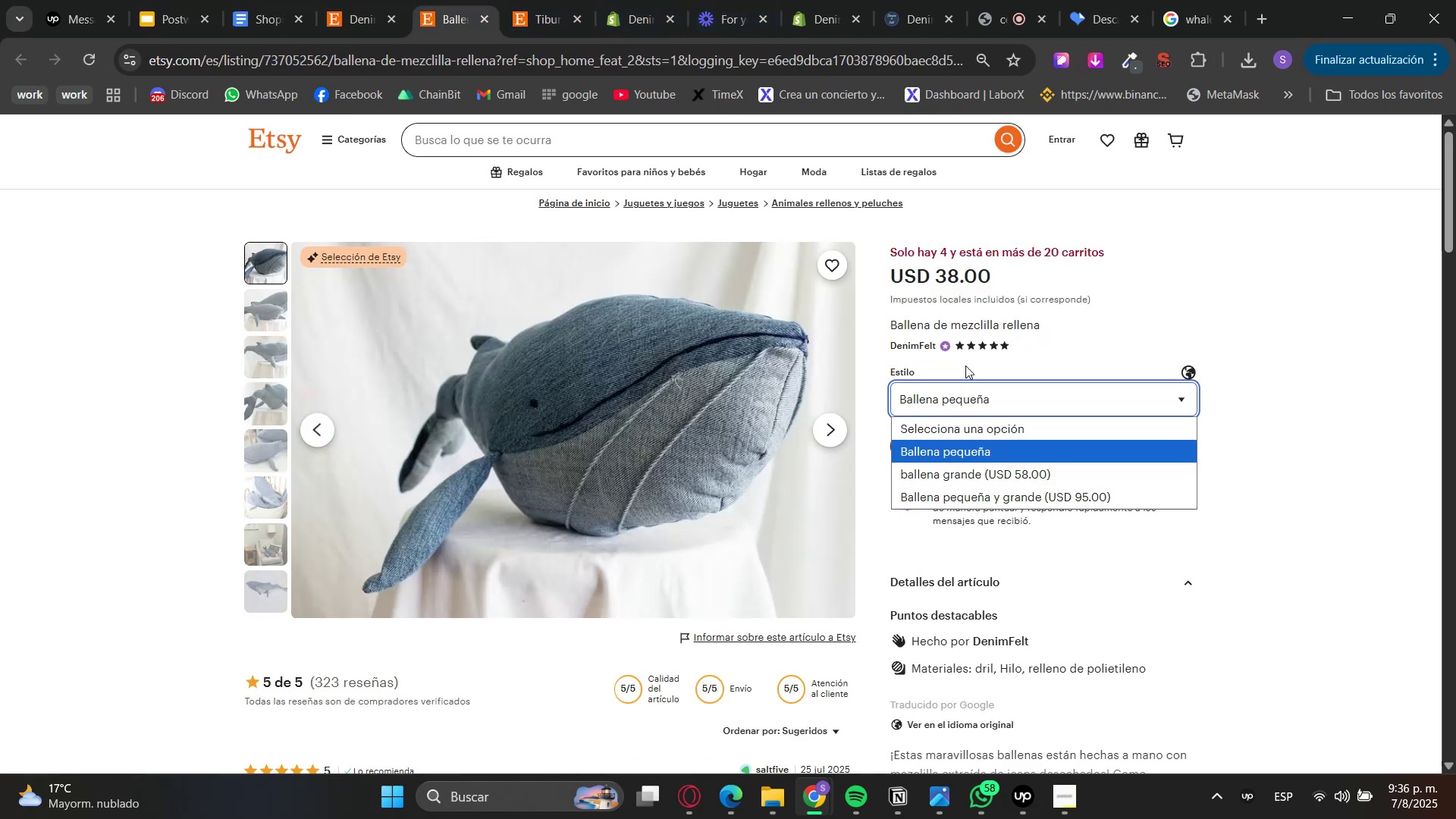 
left_click([637, 0])
 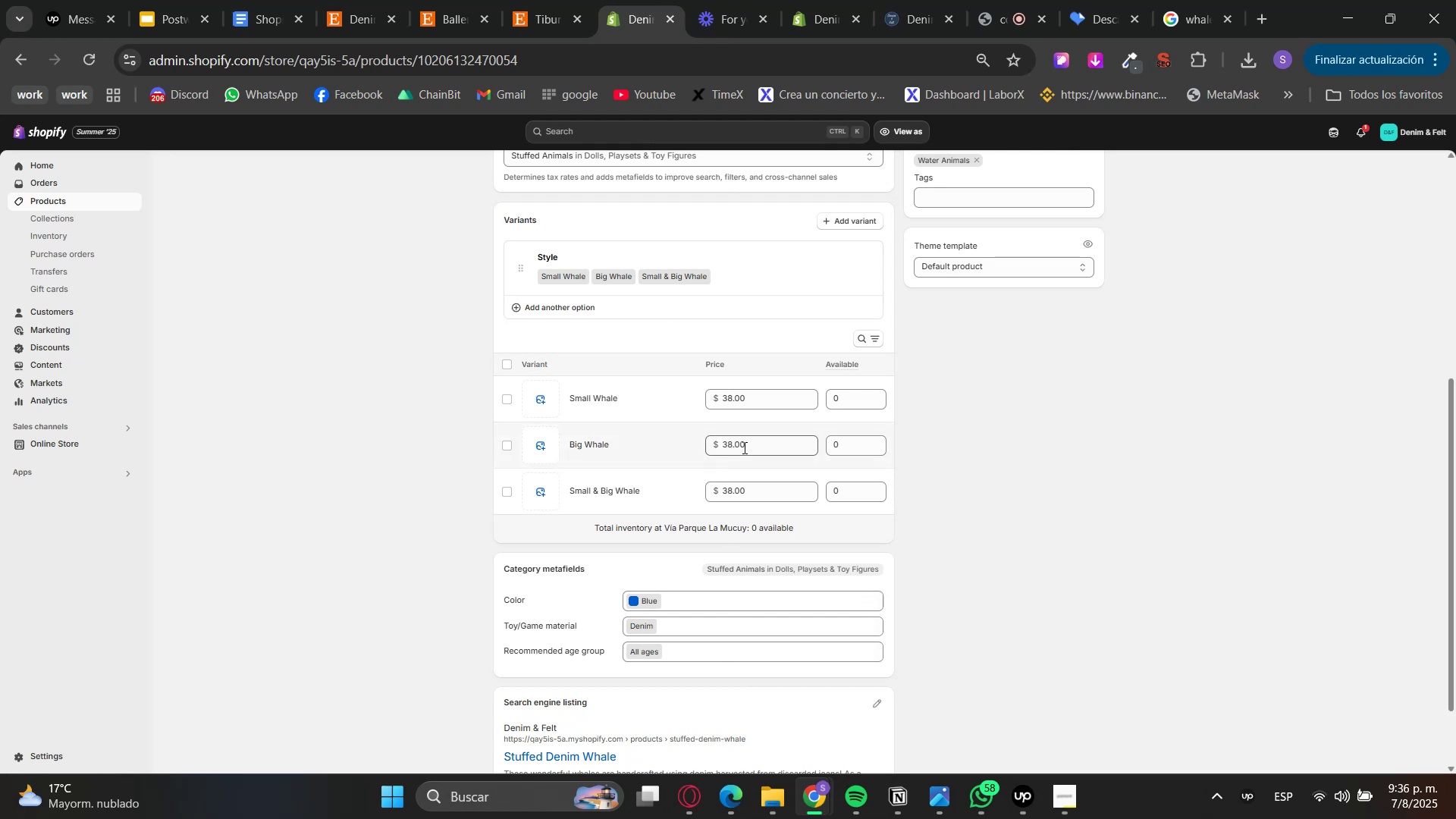 
double_click([747, 444])
 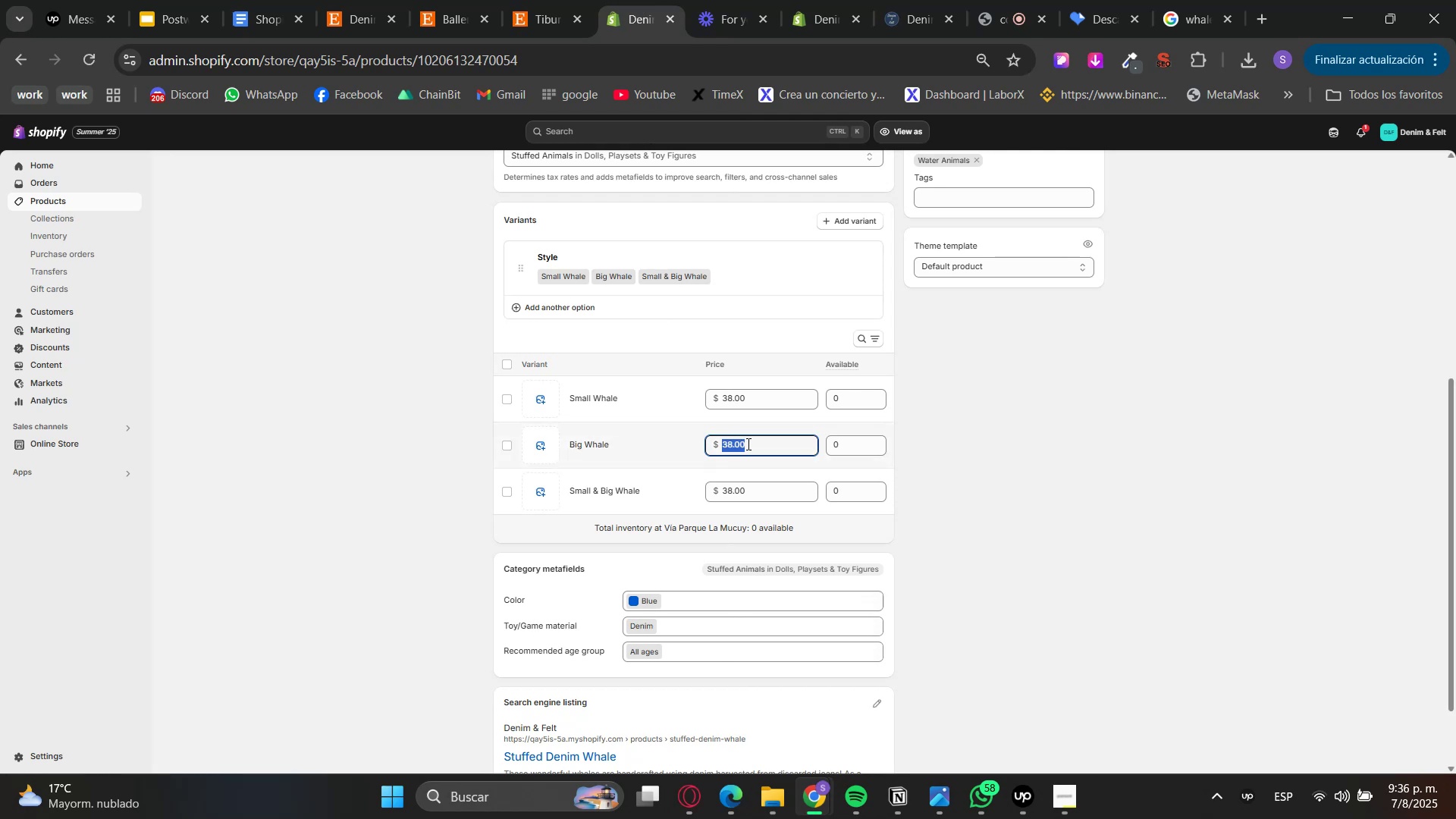 
key(Numpad5)
 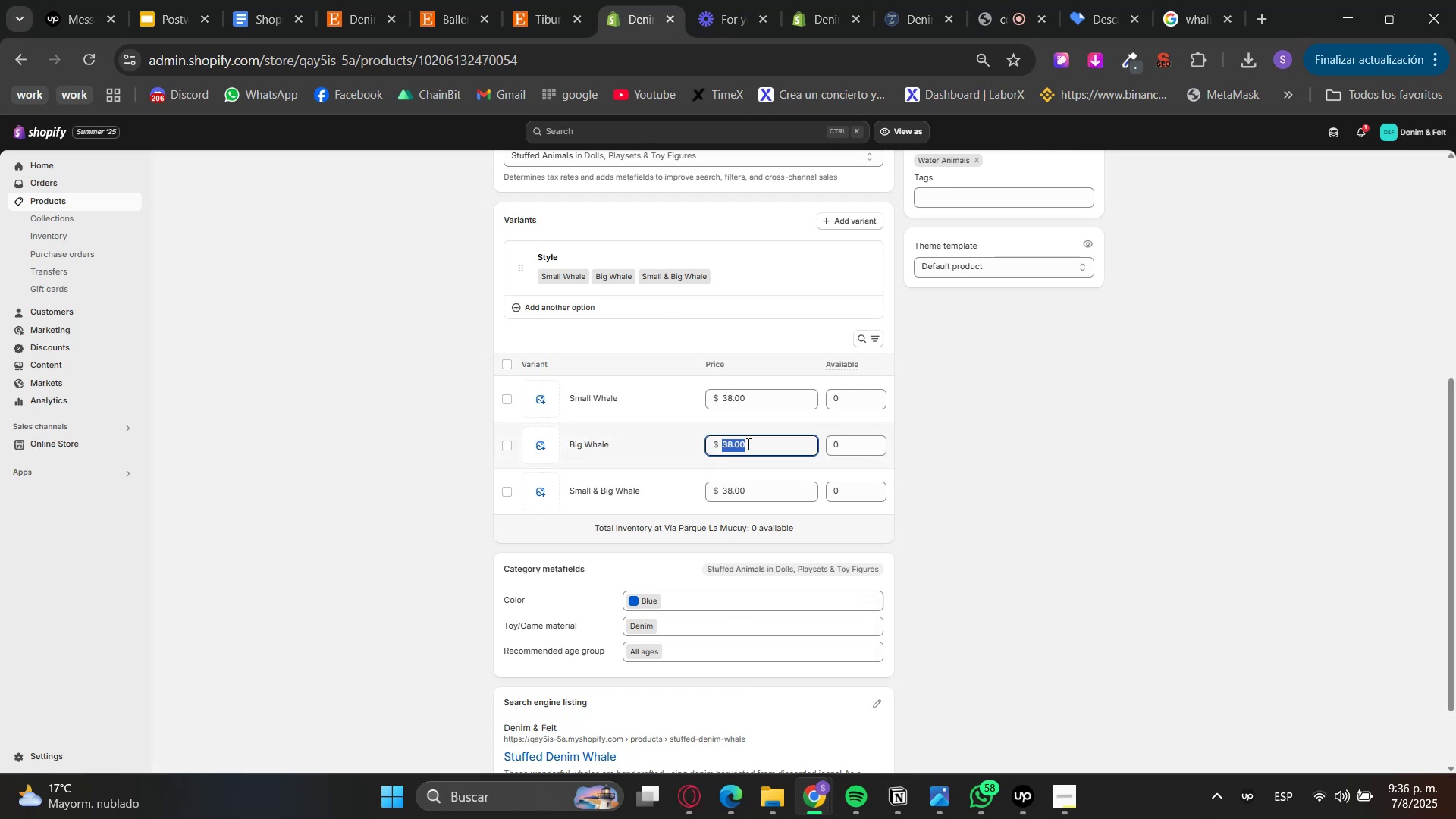 
key(Numpad8)
 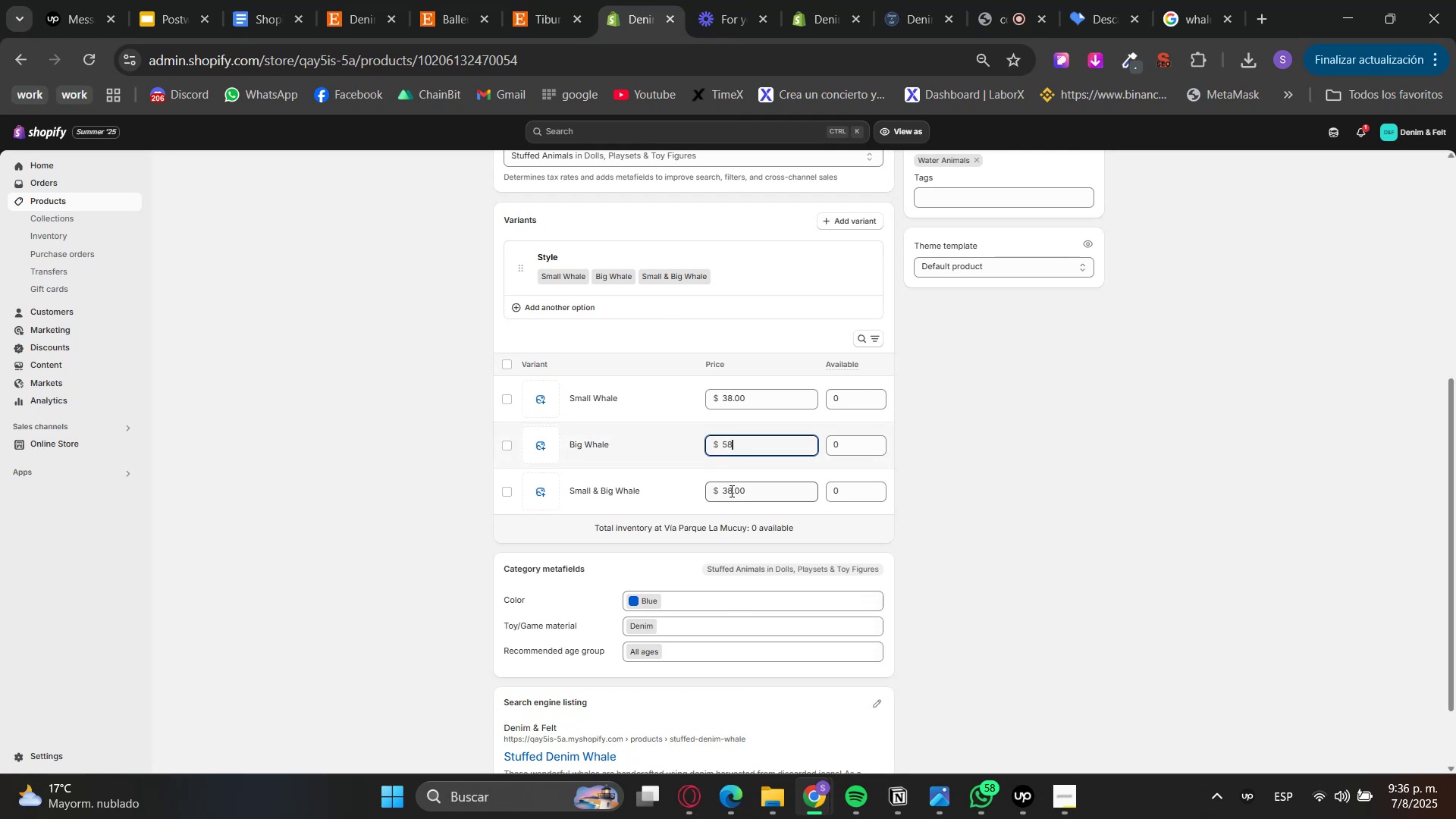 
left_click([732, 487])
 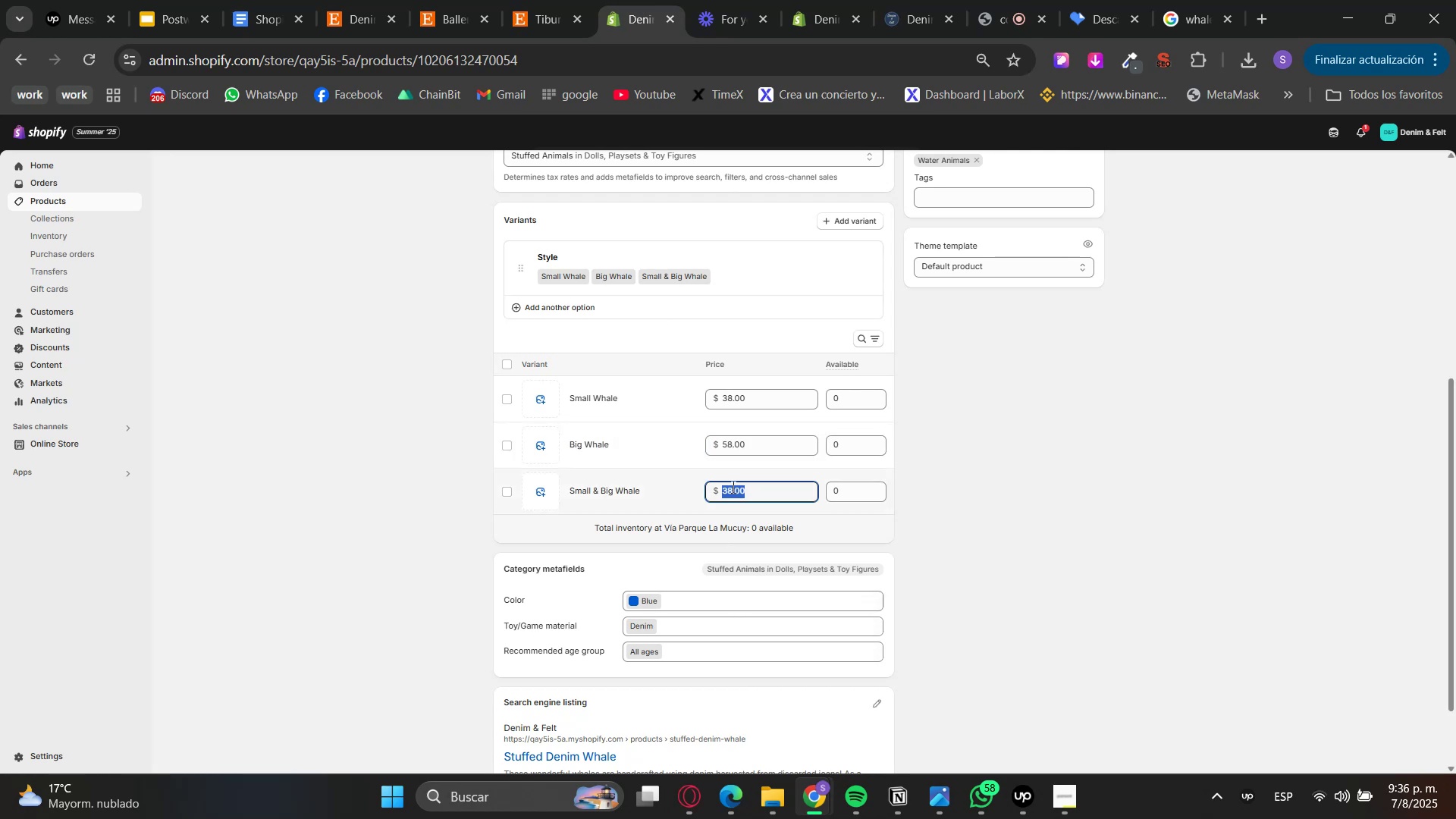 
key(Numpad9)
 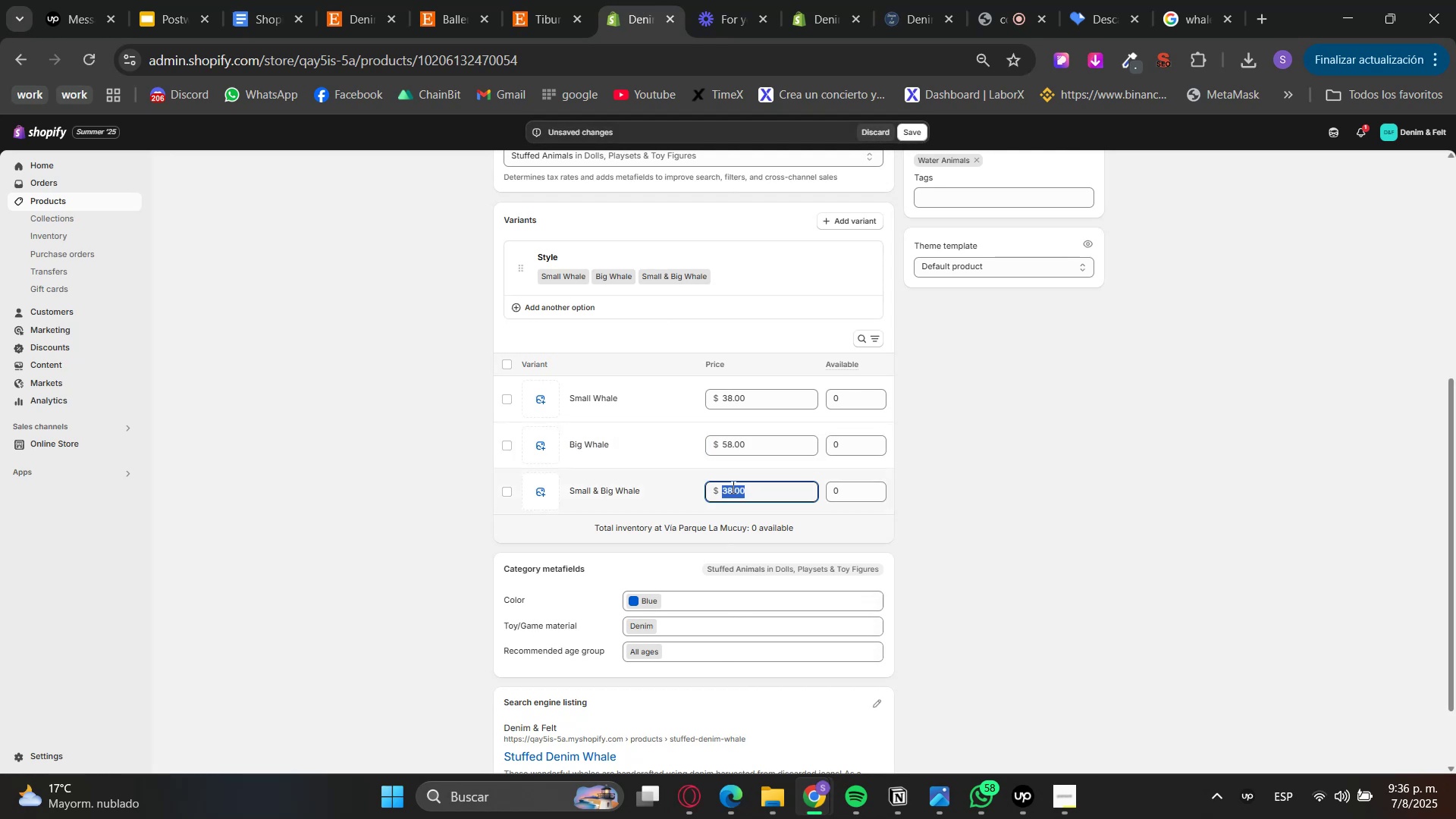 
key(Numpad5)
 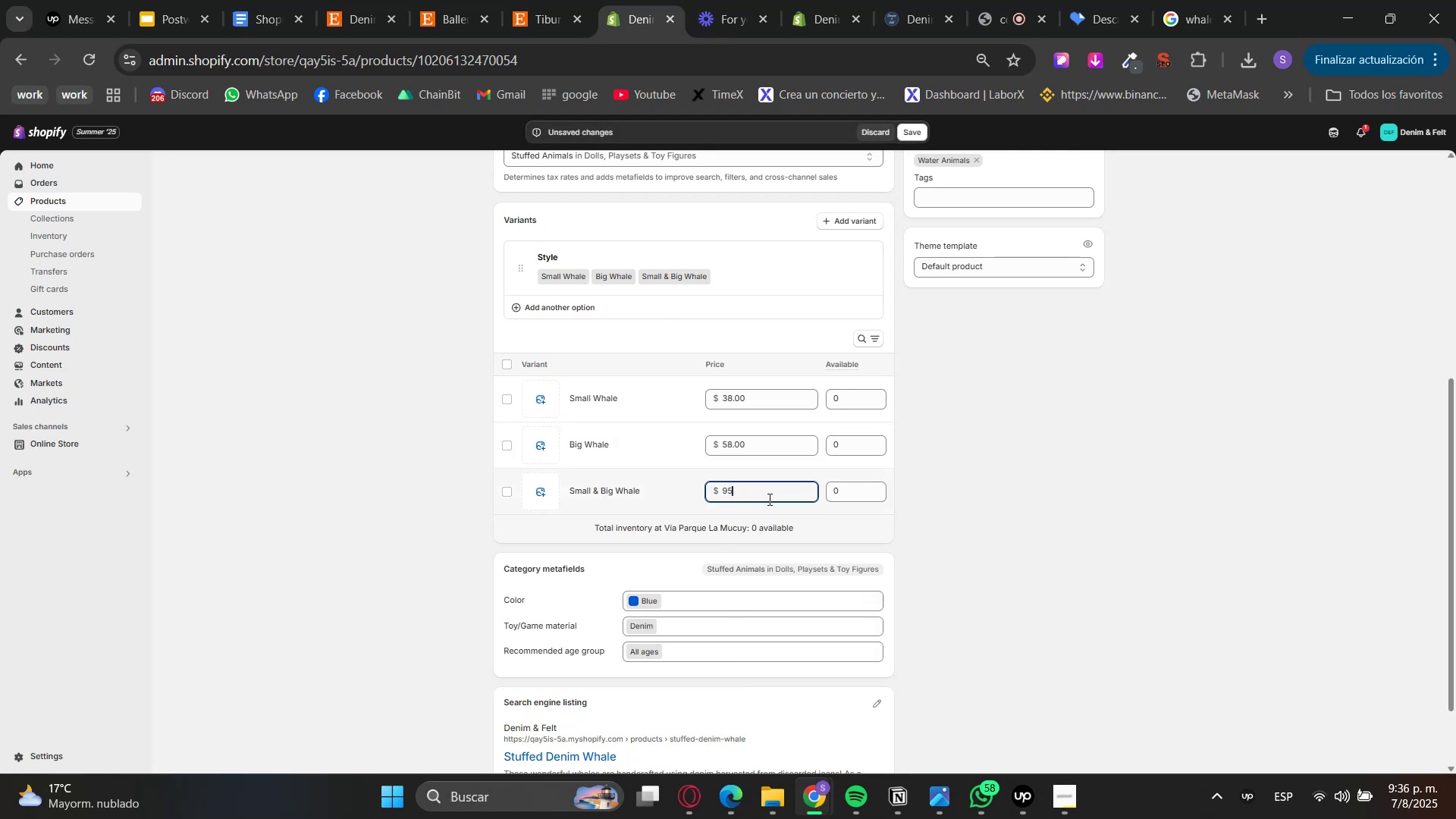 
left_click([1037, 491])
 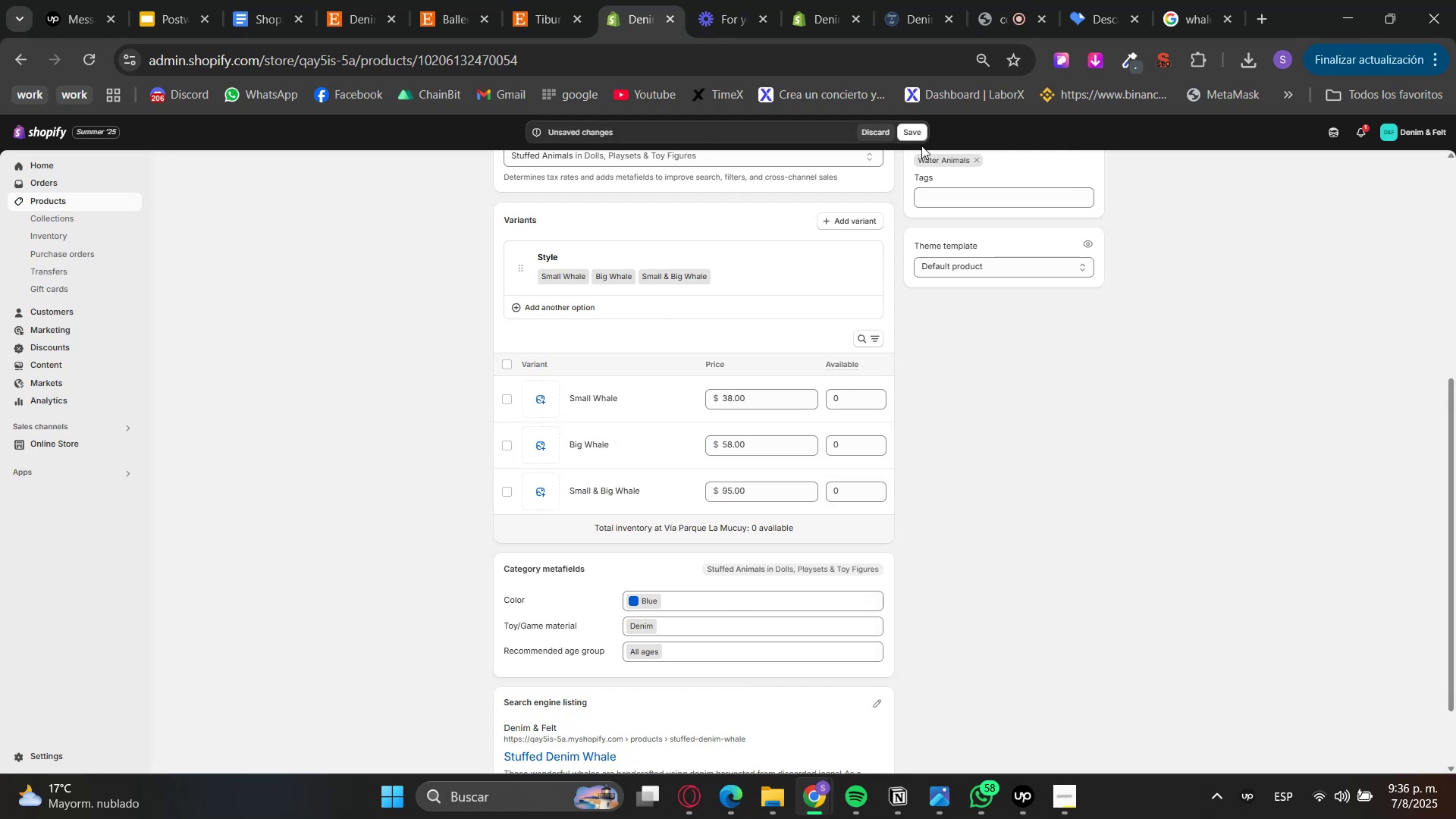 
double_click([918, 136])
 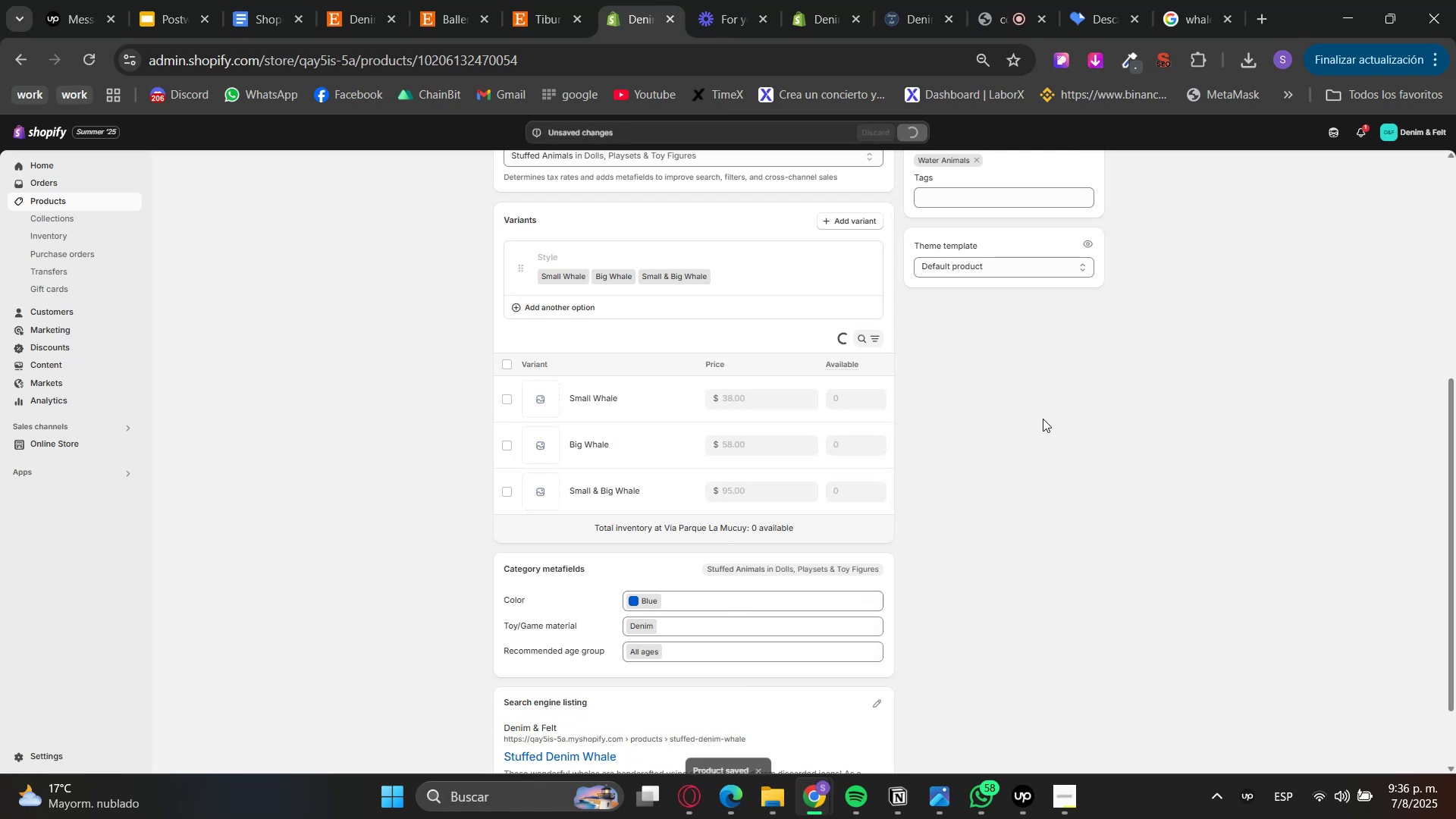 
mouse_move([538, 1])
 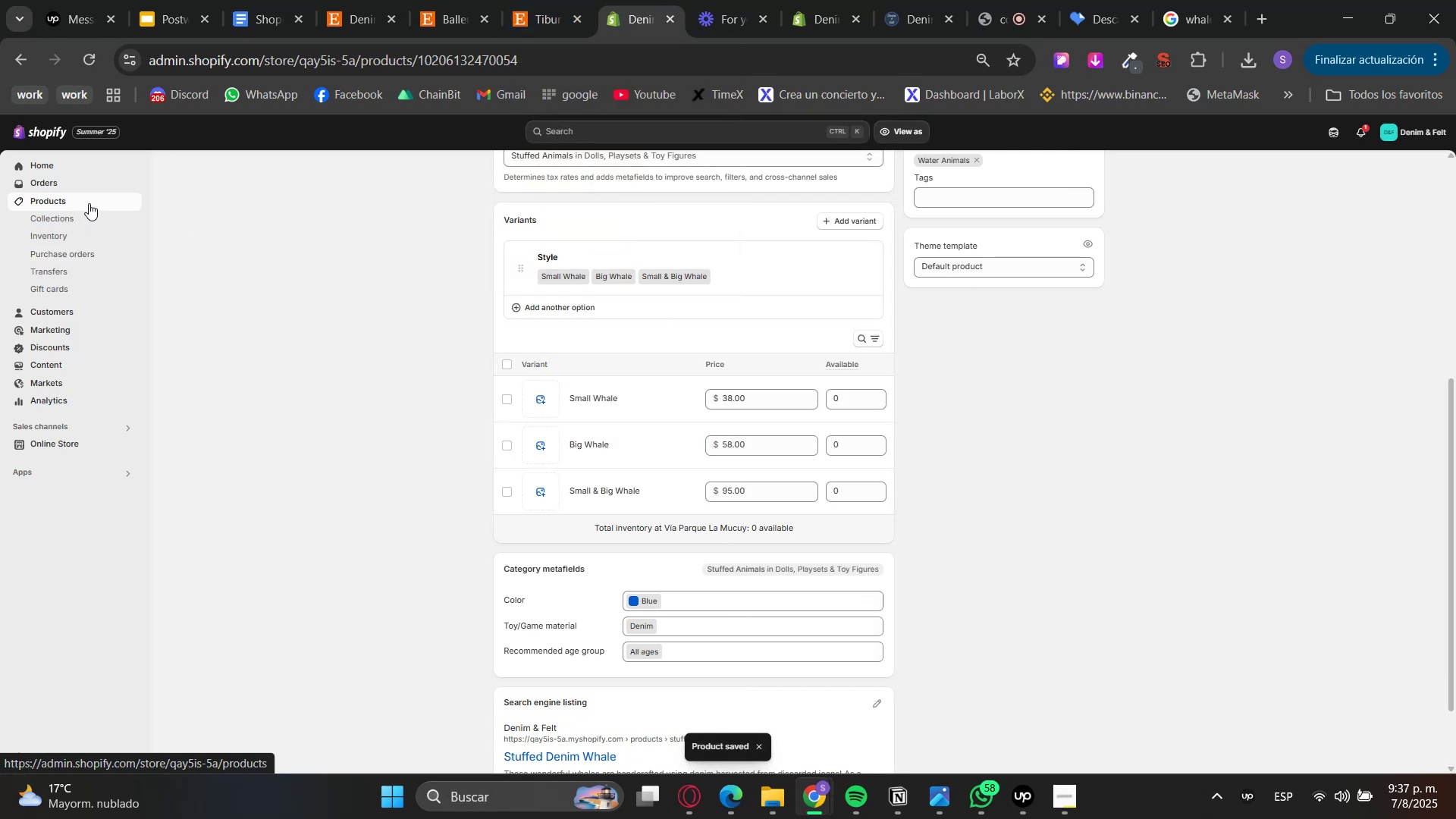 
left_click([89, 203])
 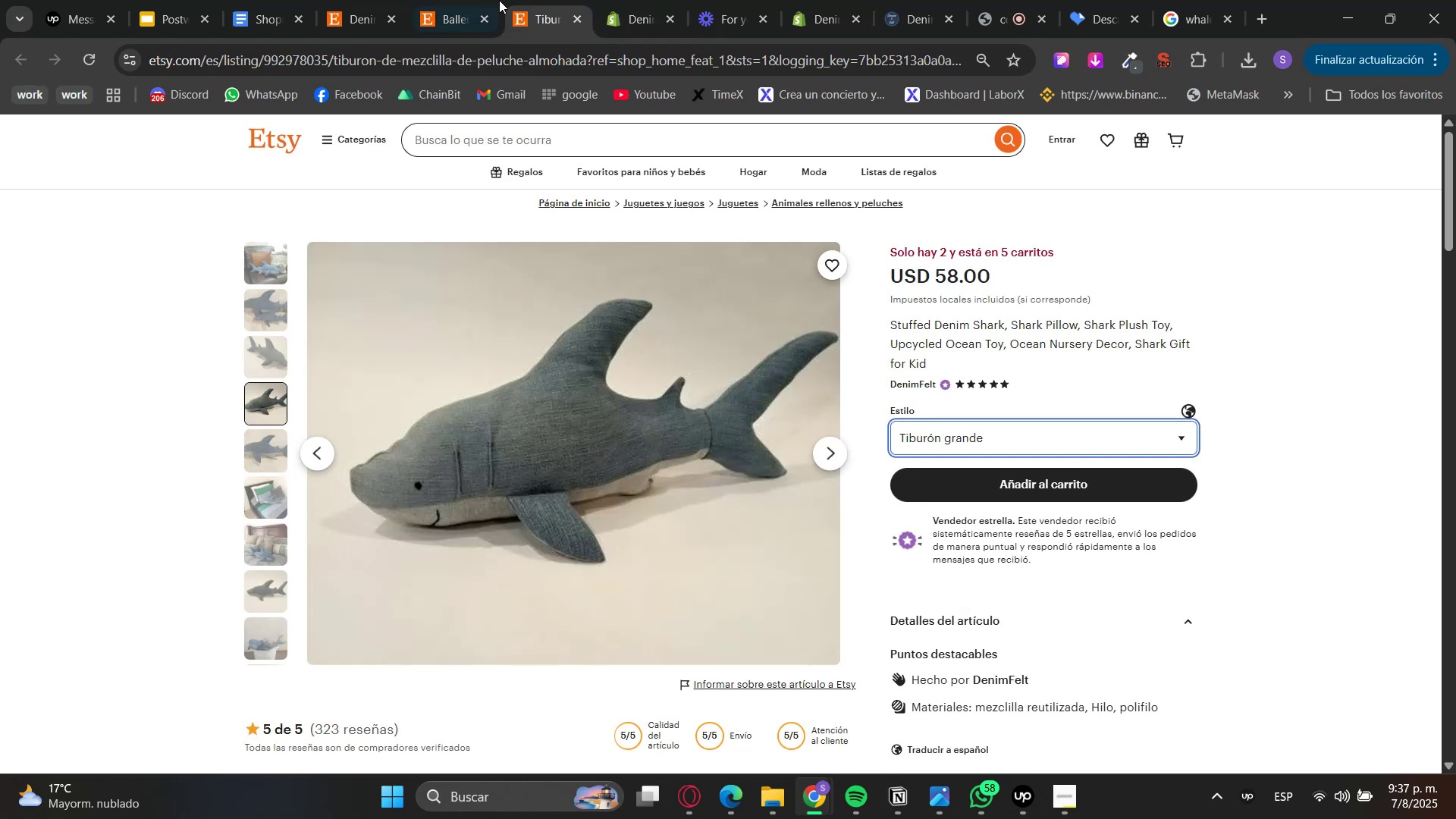 
double_click([488, 27])
 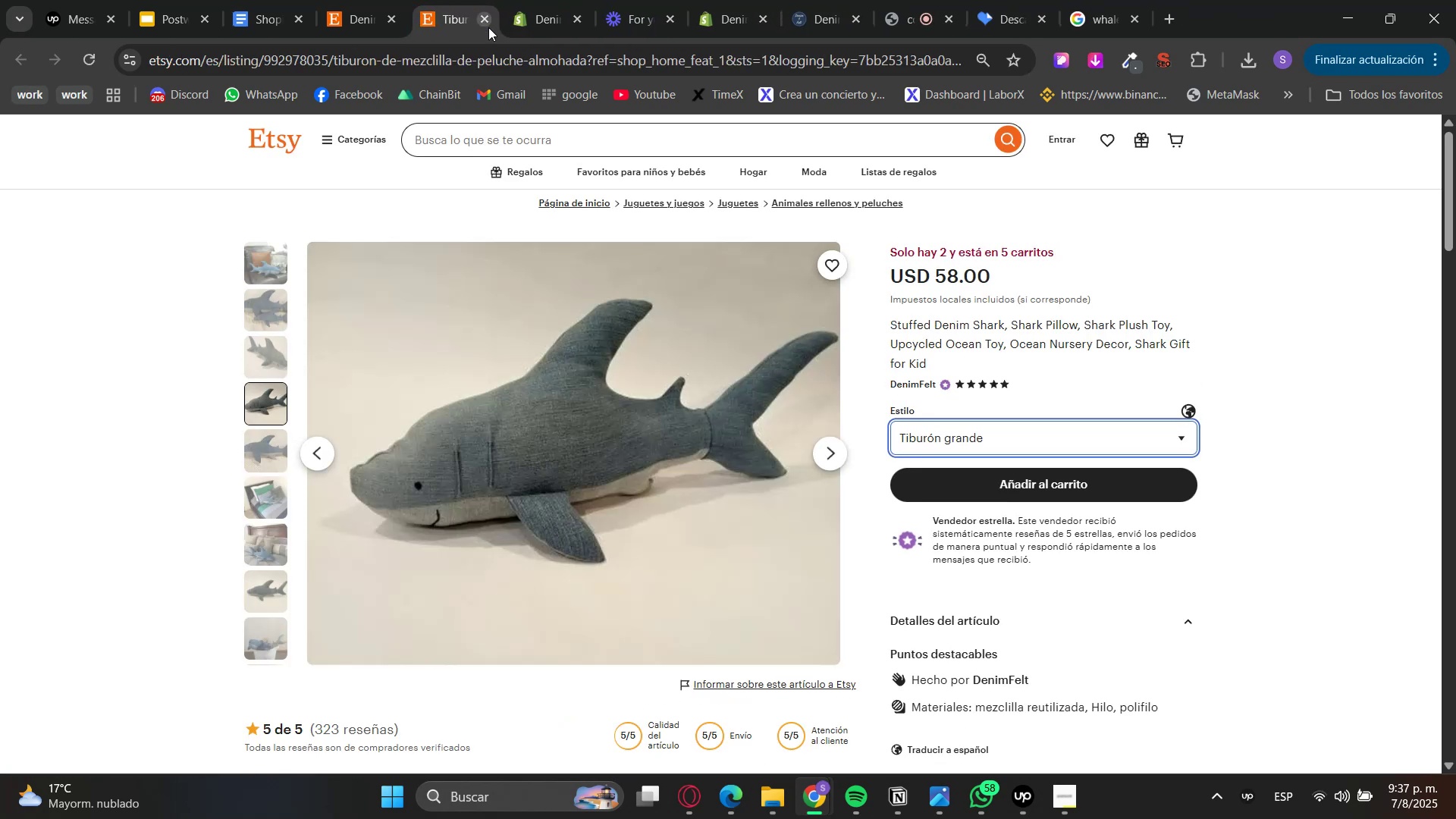 
left_click([488, 27])
 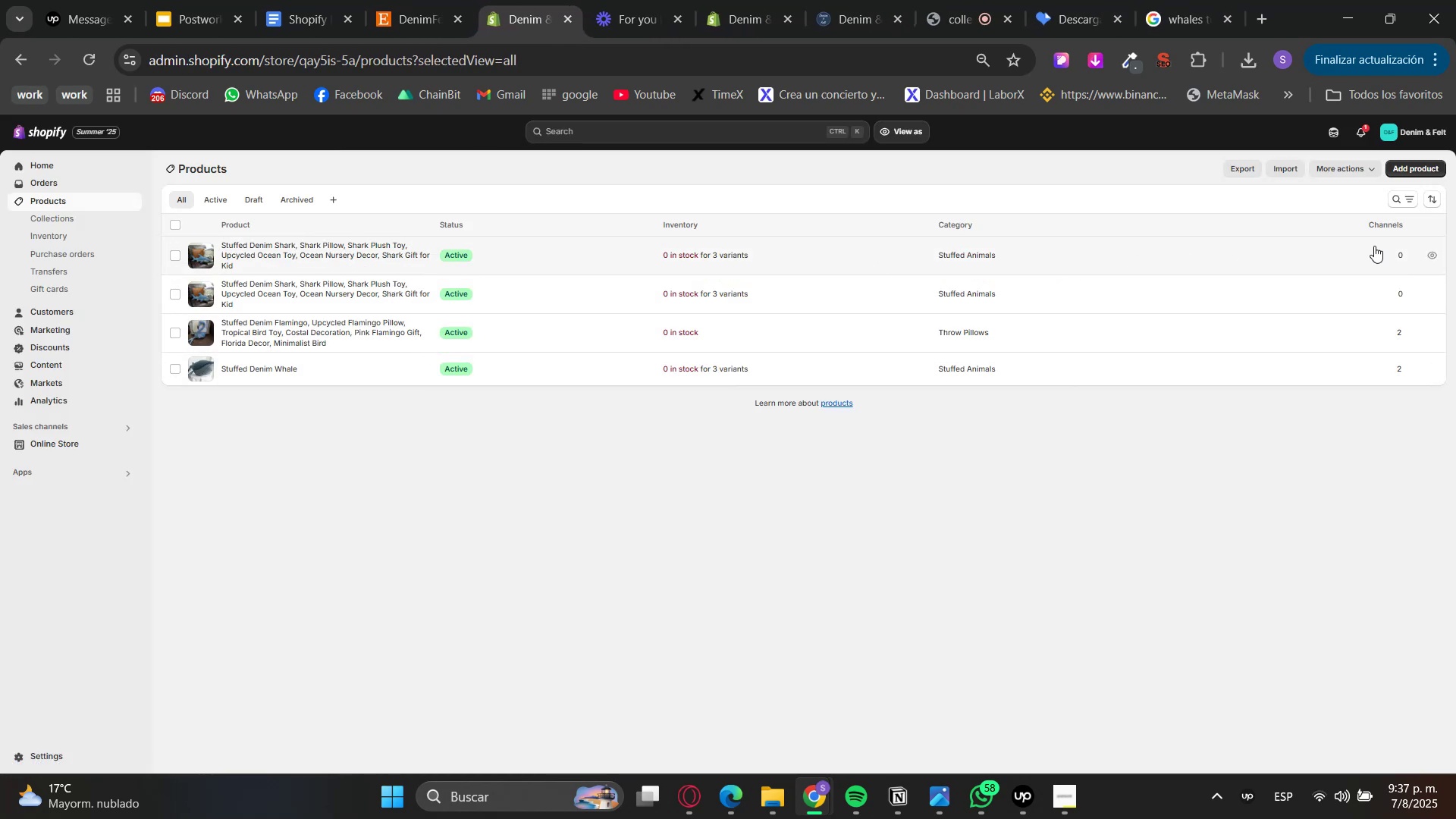 
wait(6.42)
 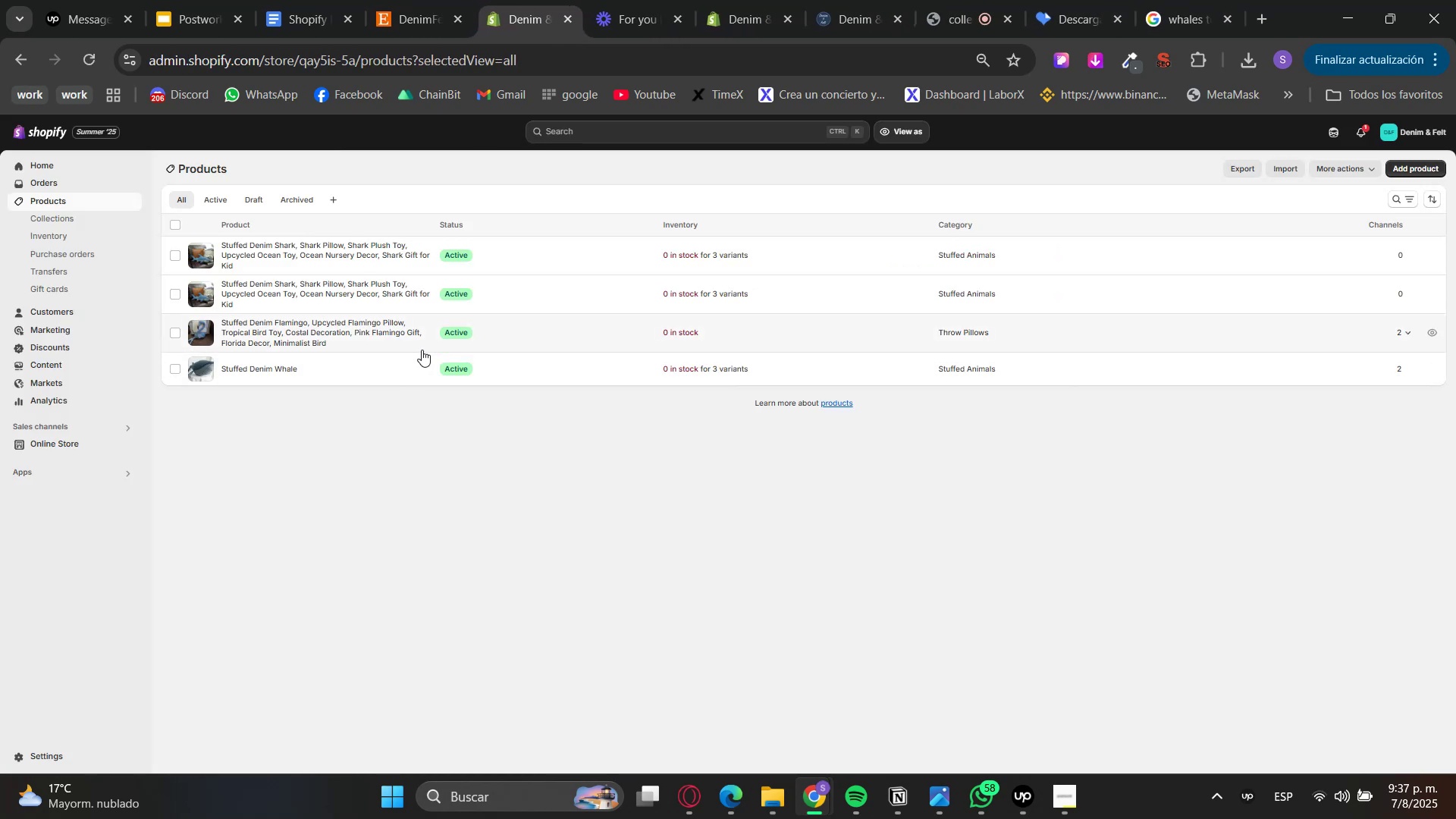 
left_click([171, 257])
 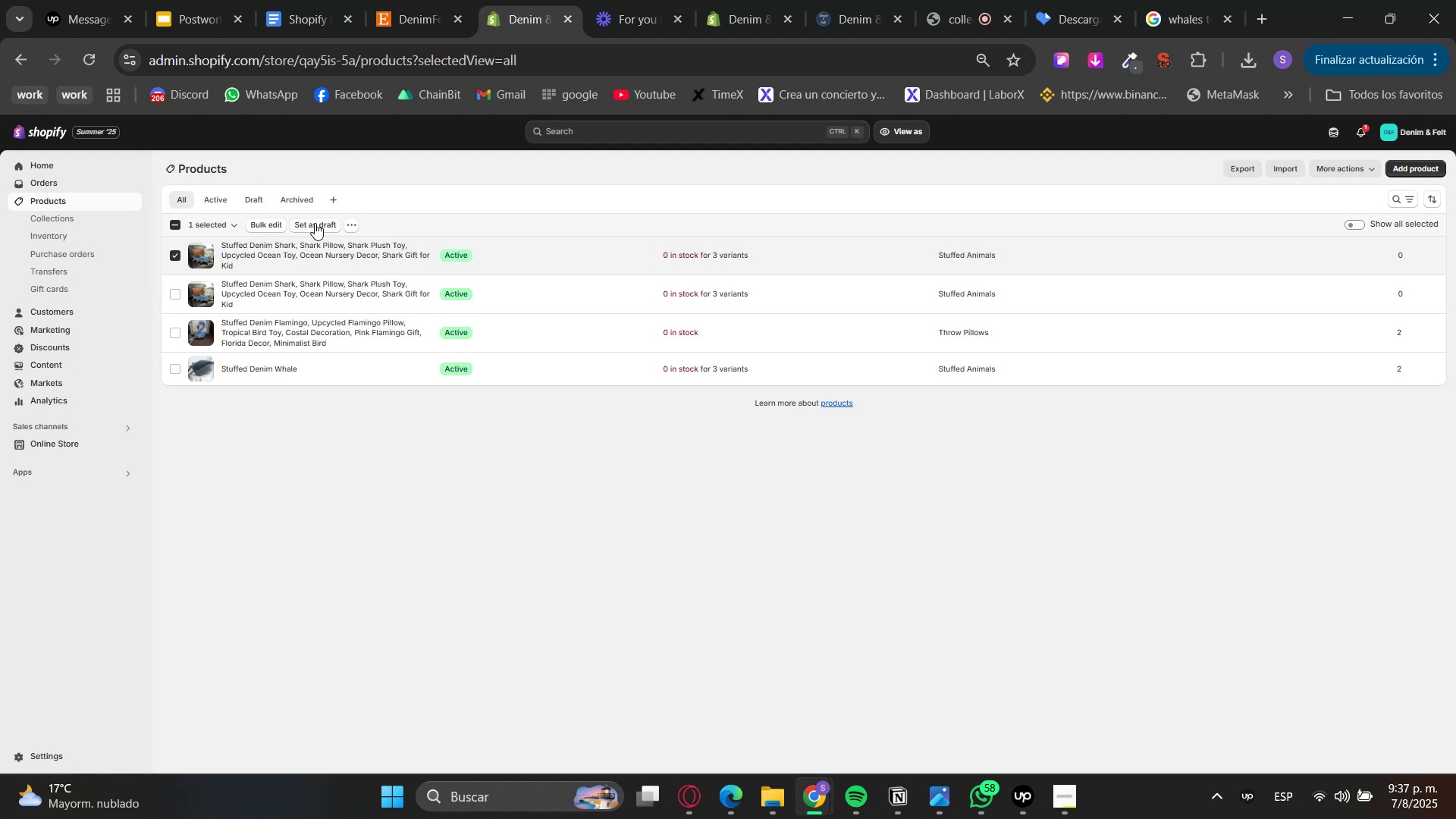 
left_click([353, 228])
 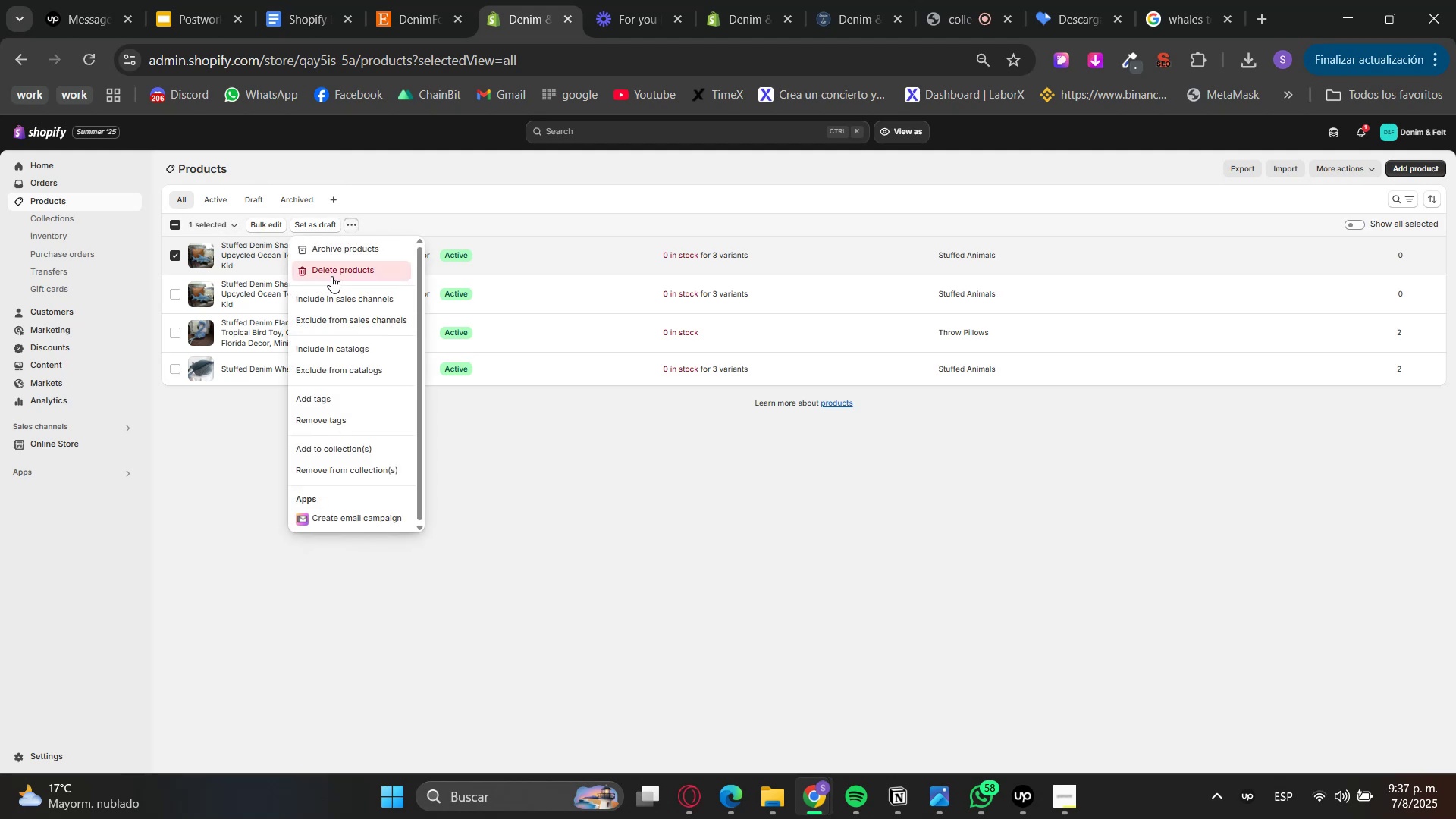 
left_click([330, 268])
 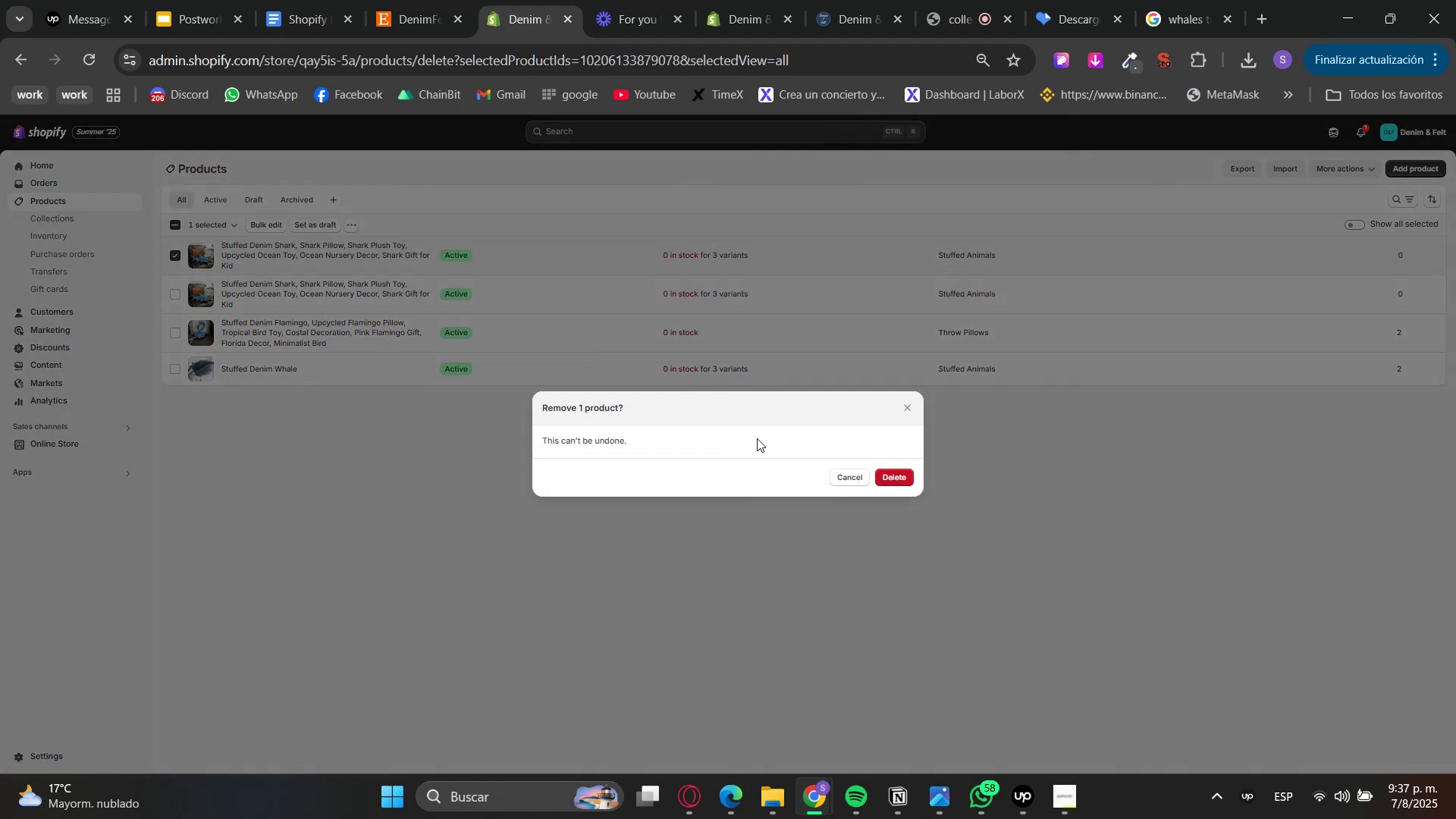 
left_click([904, 478])
 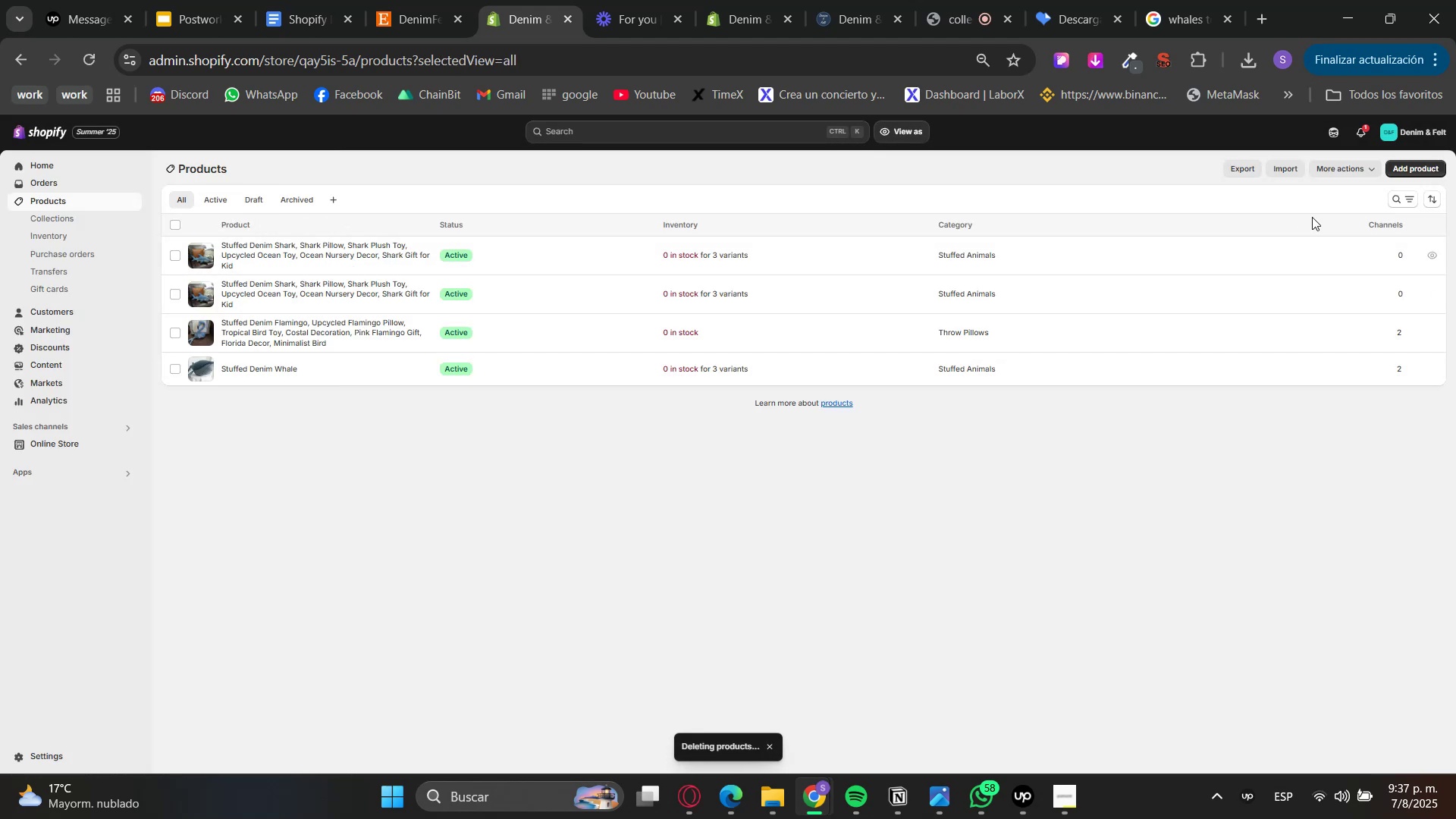 
left_click([1417, 167])
 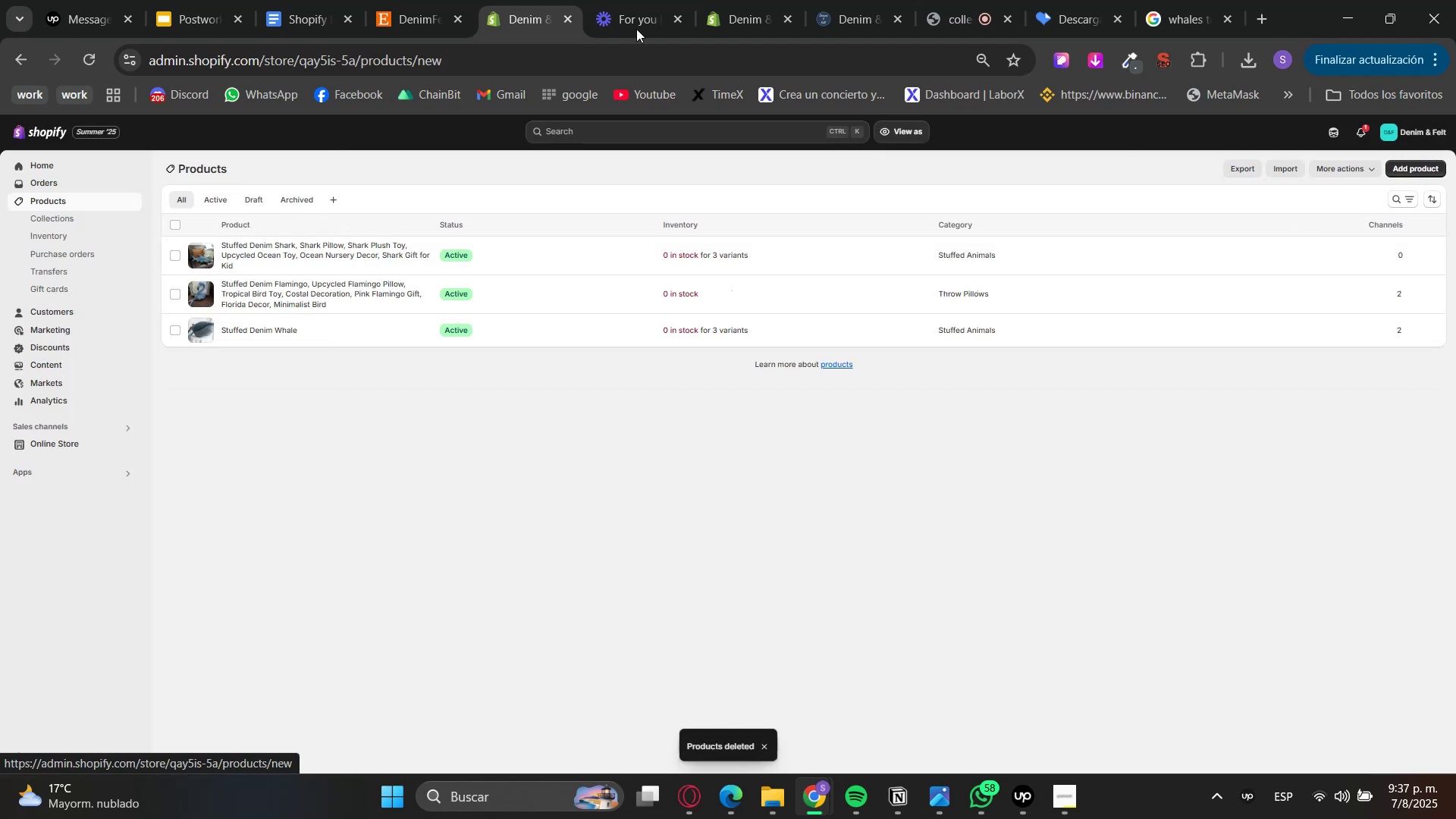 
left_click_drag(start_coordinate=[504, 0], to_coordinate=[479, 0])
 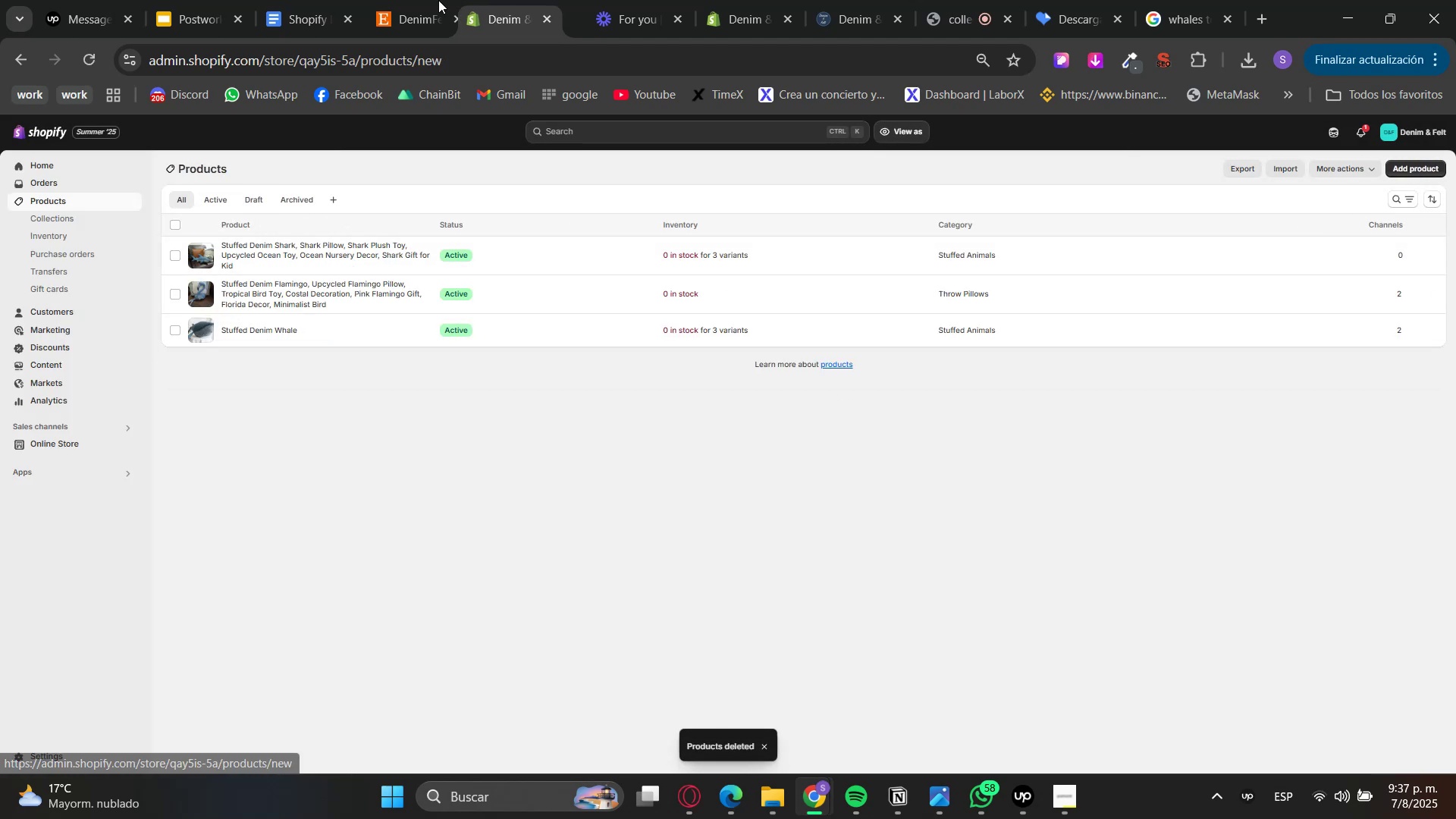 
double_click([429, 0])
 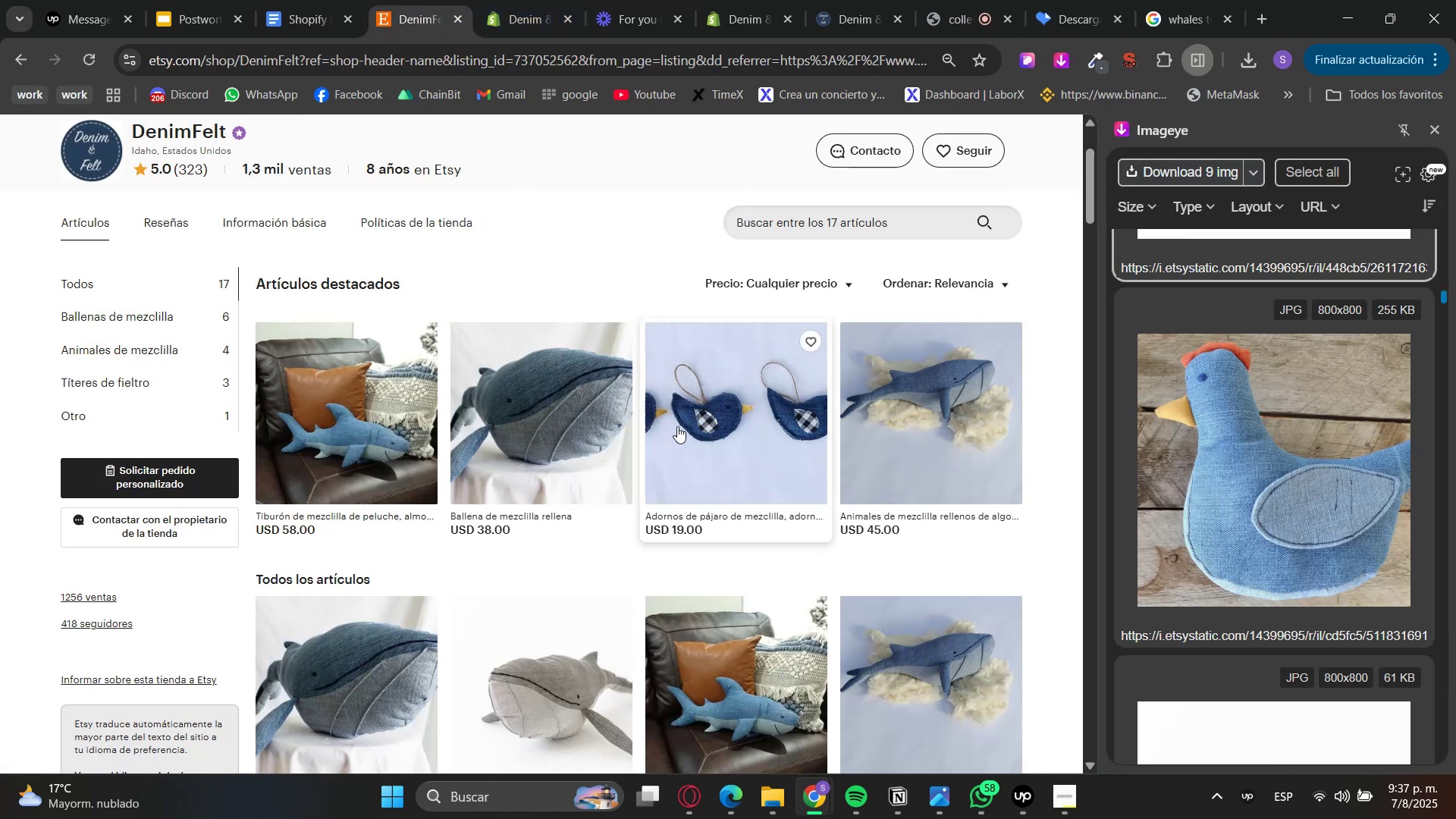 
scroll: coordinate [664, 482], scroll_direction: down, amount: 9.0
 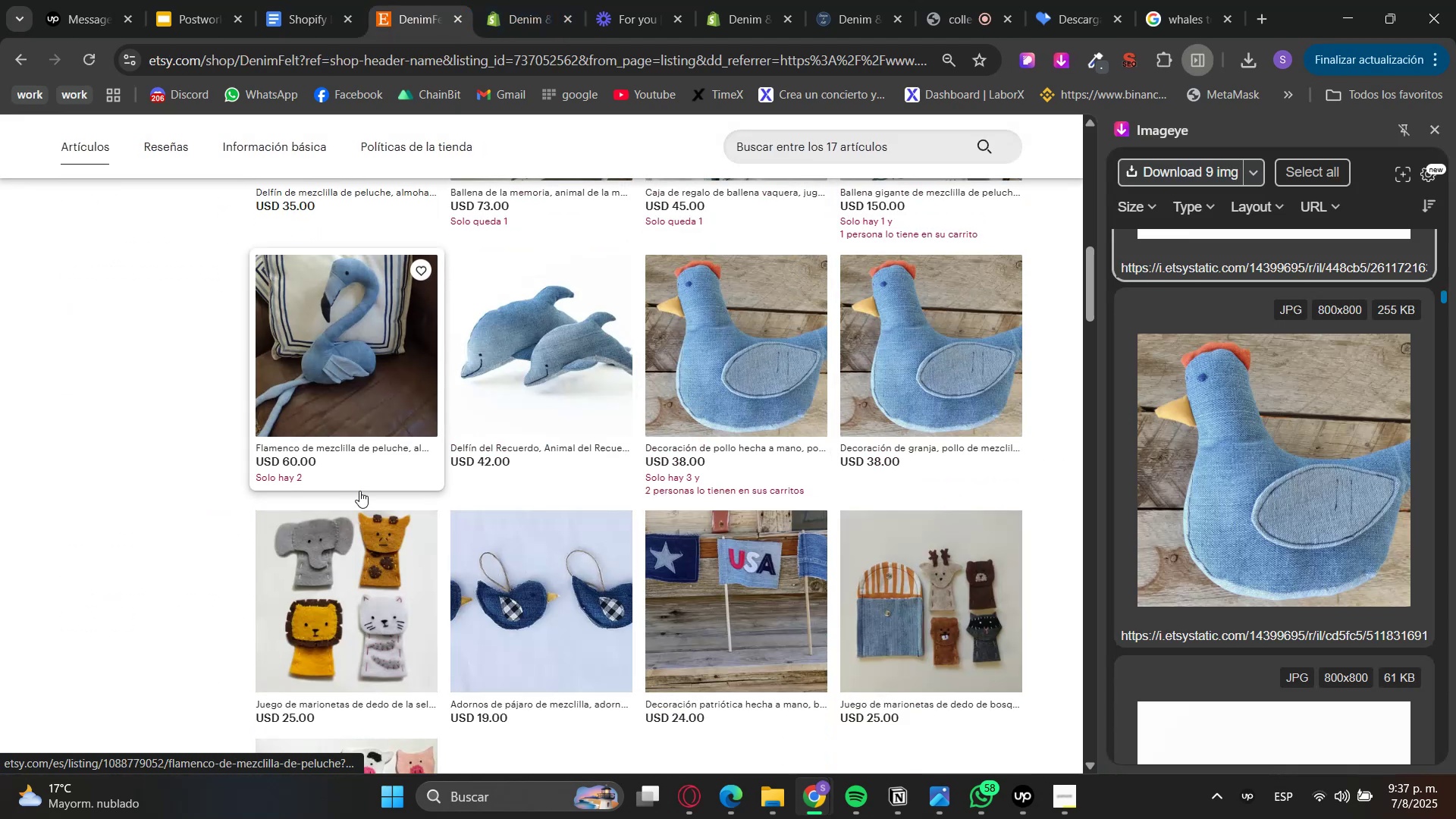 
left_click([380, 599])
 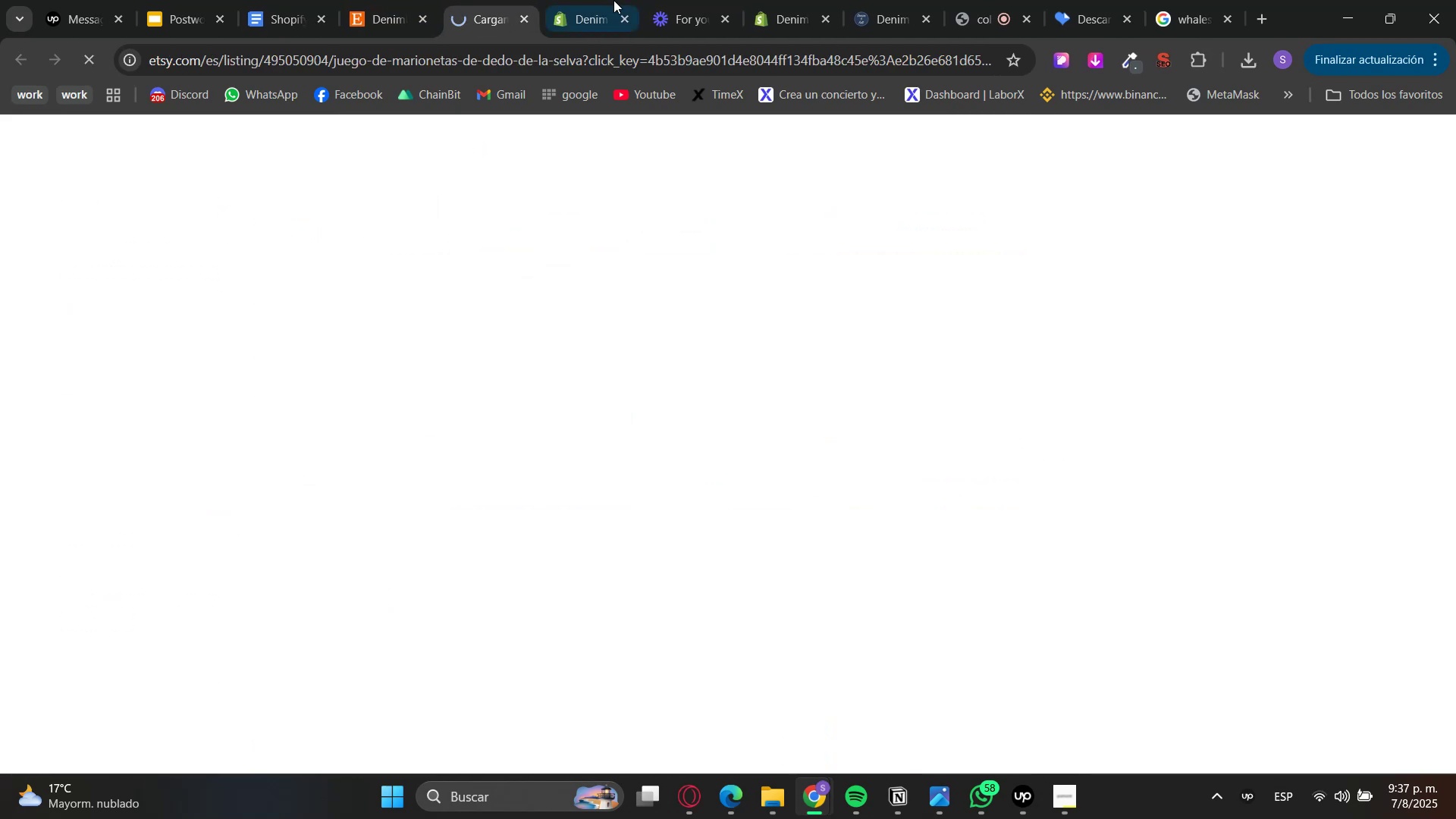 
left_click([586, 0])
 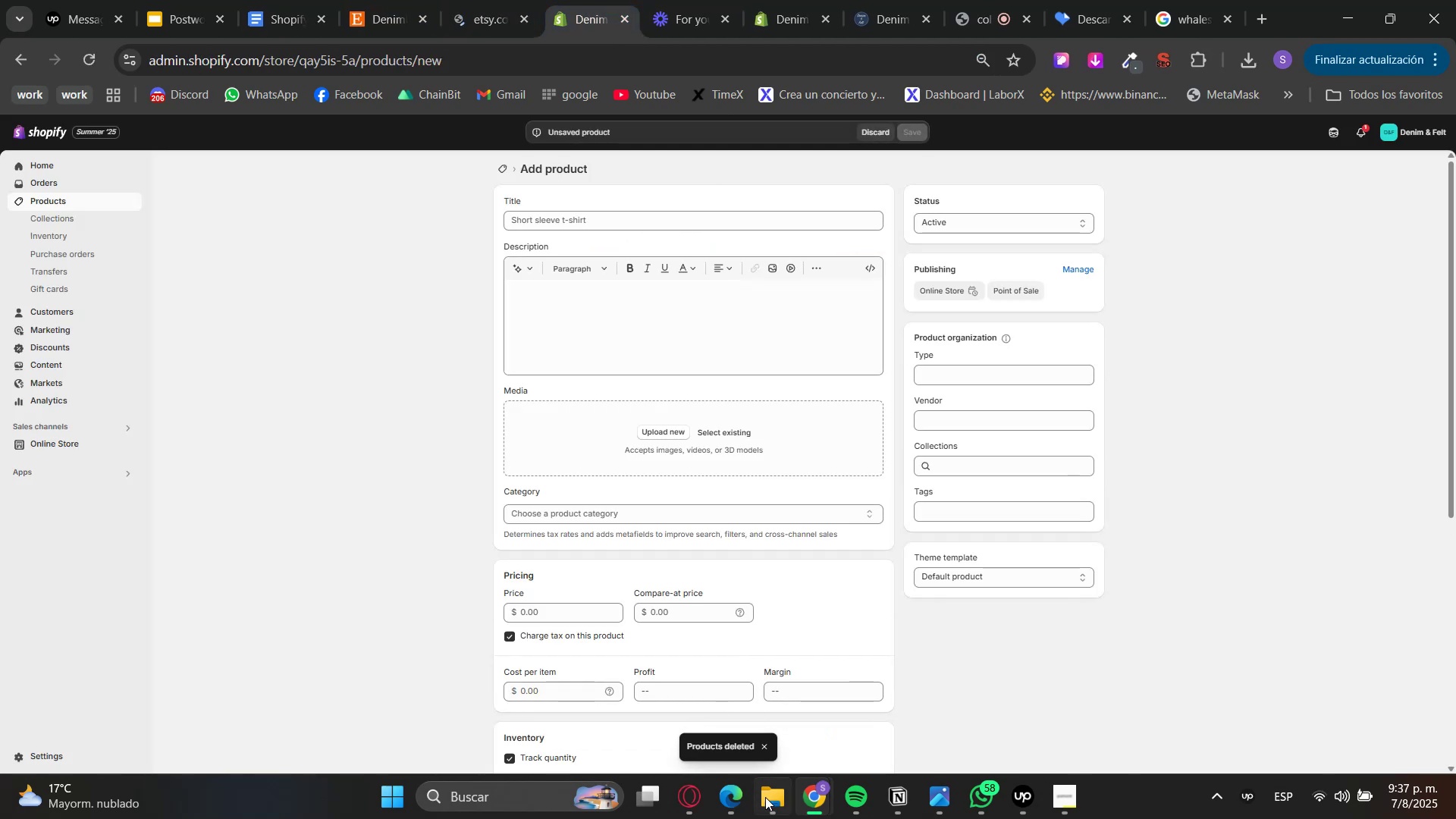 
left_click([787, 802])
 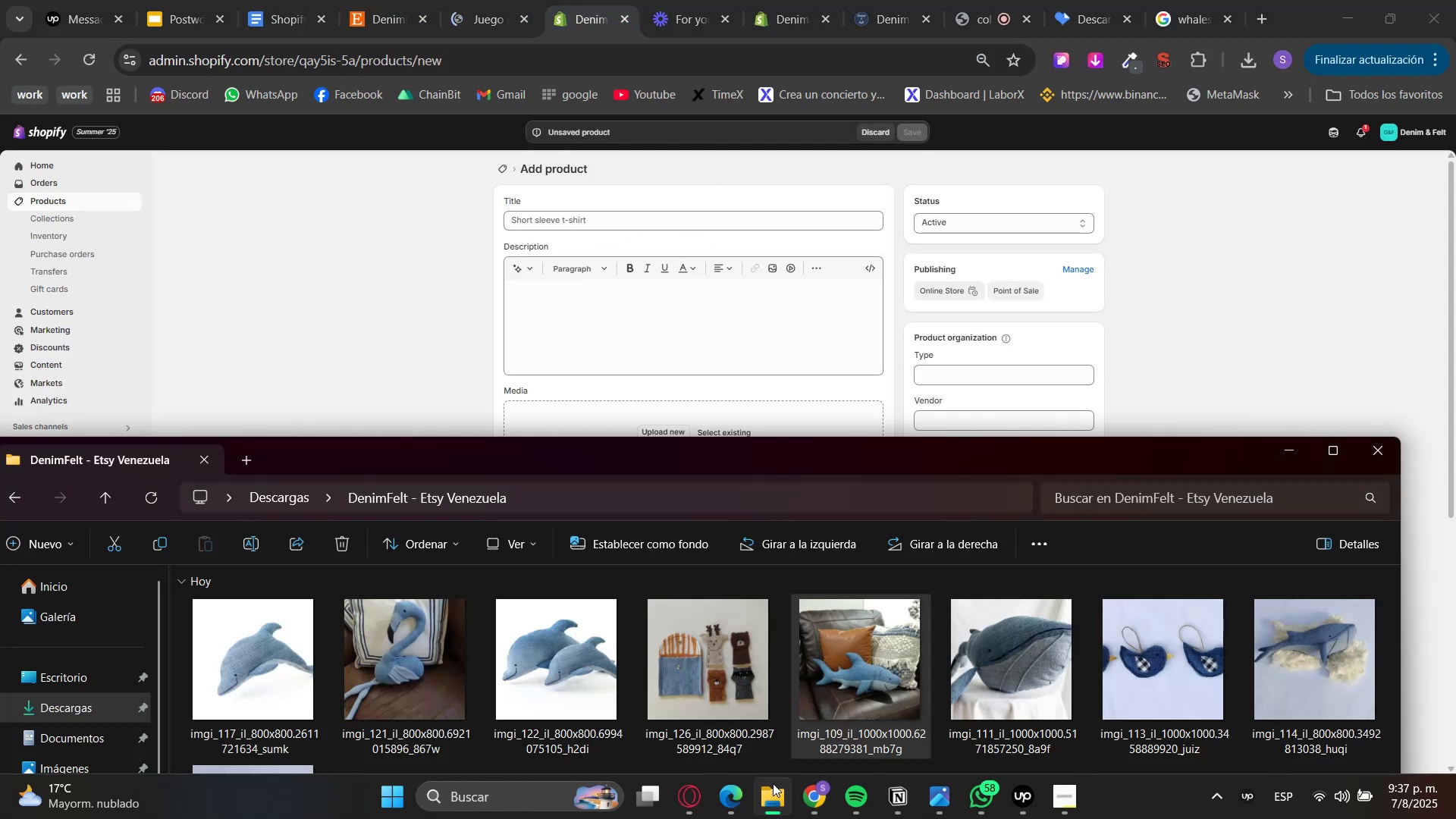 
left_click([333, 334])
 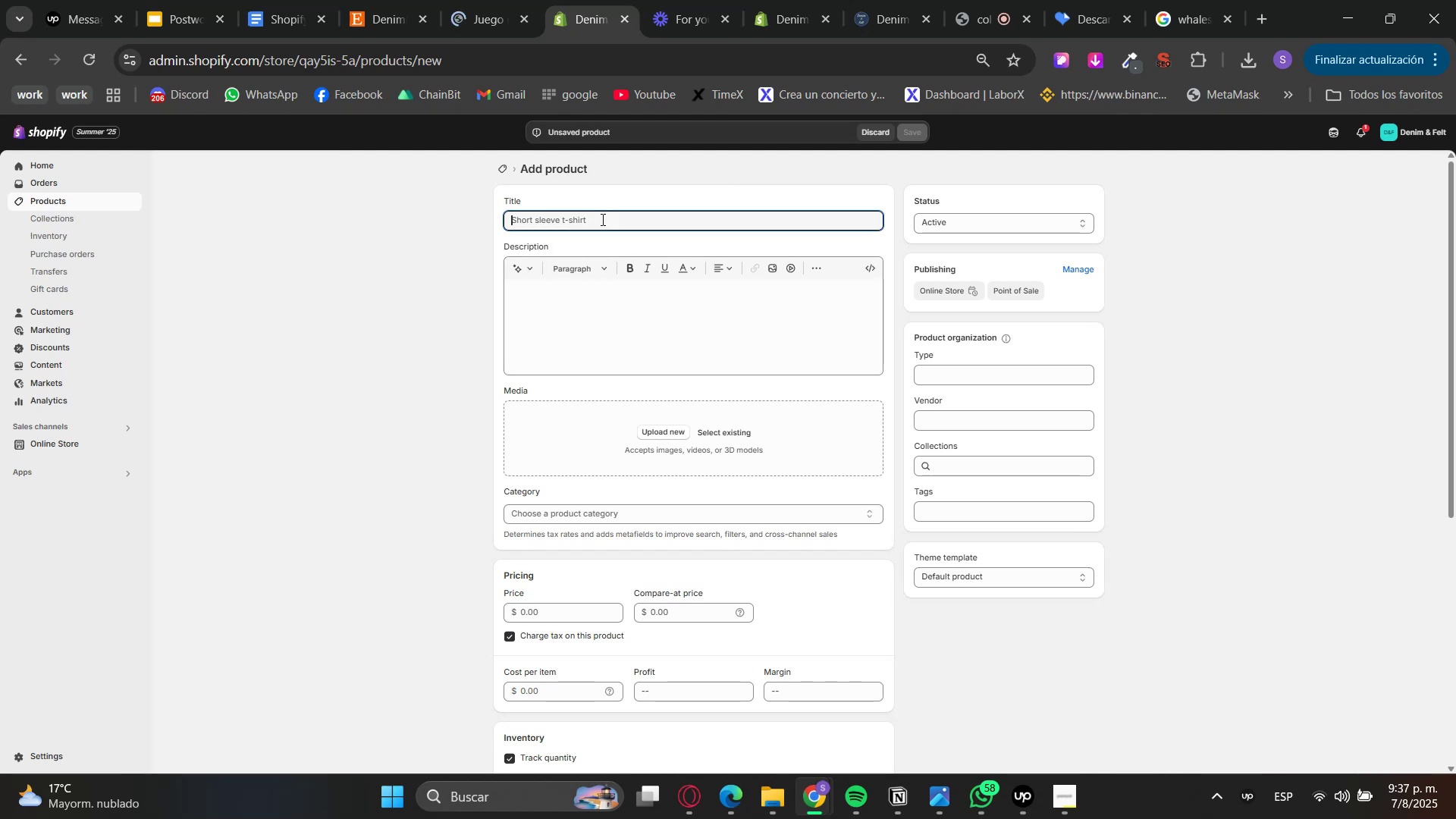 
double_click([489, 0])
 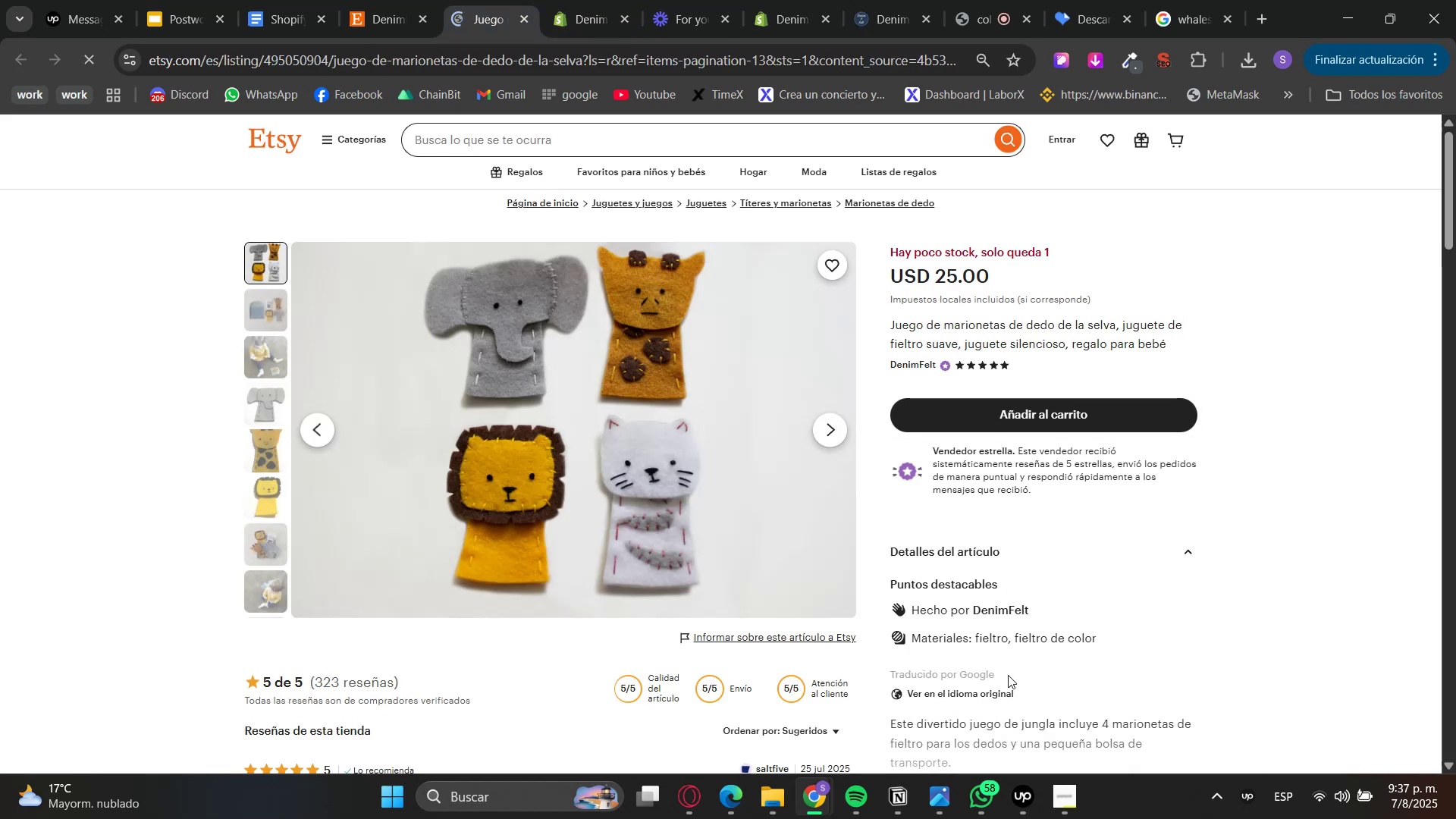 
left_click([983, 697])
 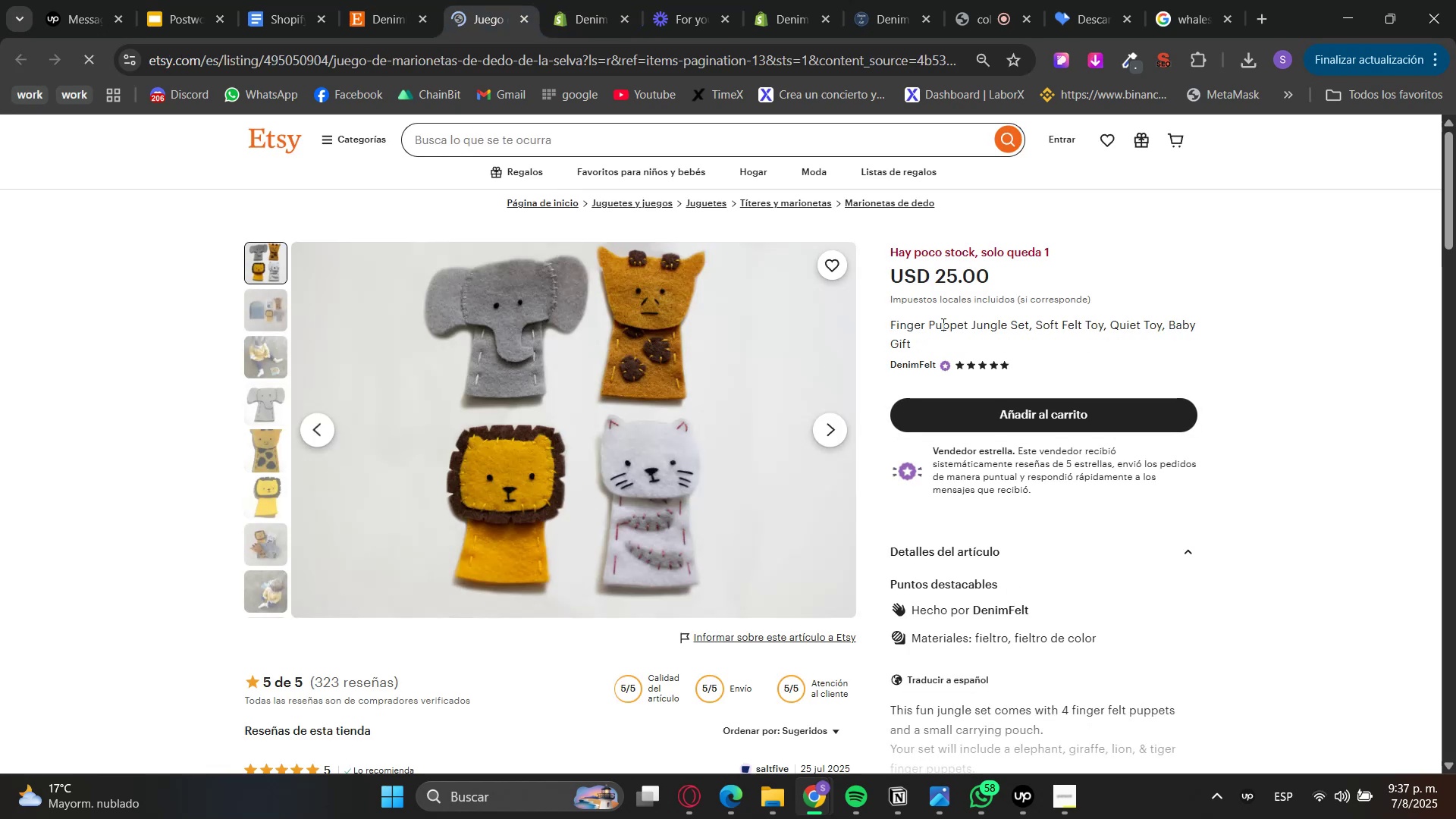 
double_click([942, 339])
 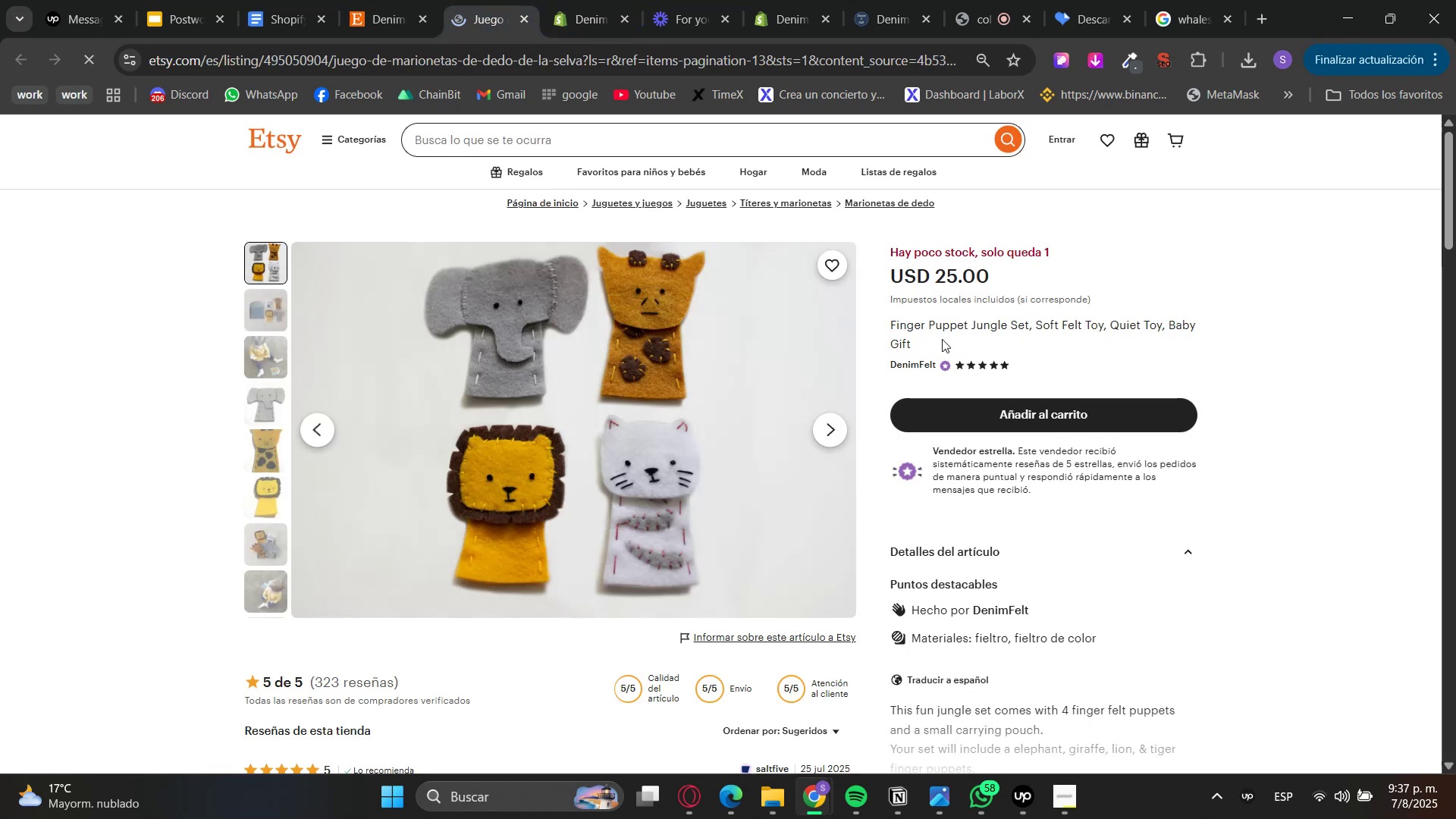 
triple_click([942, 339])
 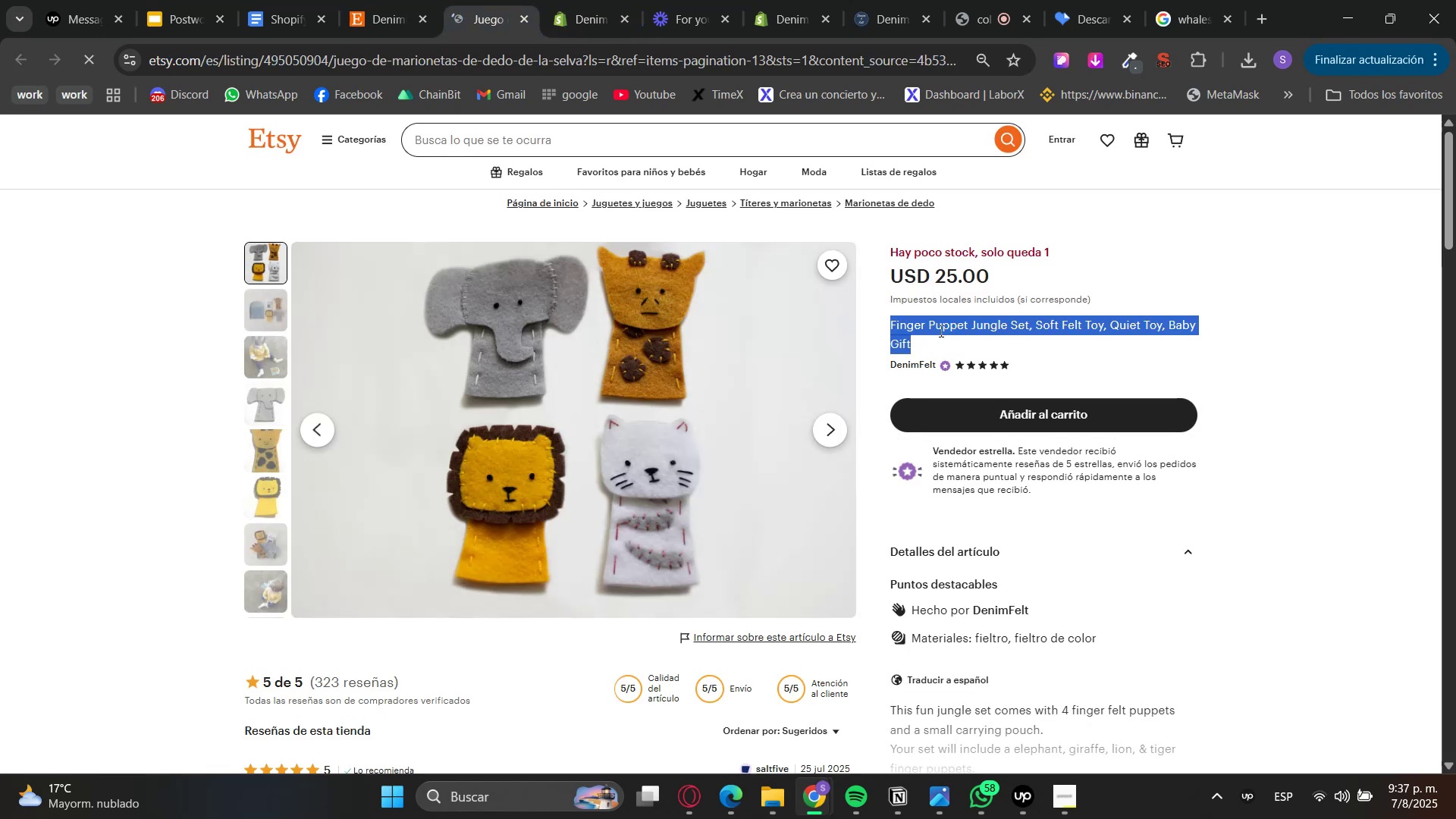 
key(Control+C)
 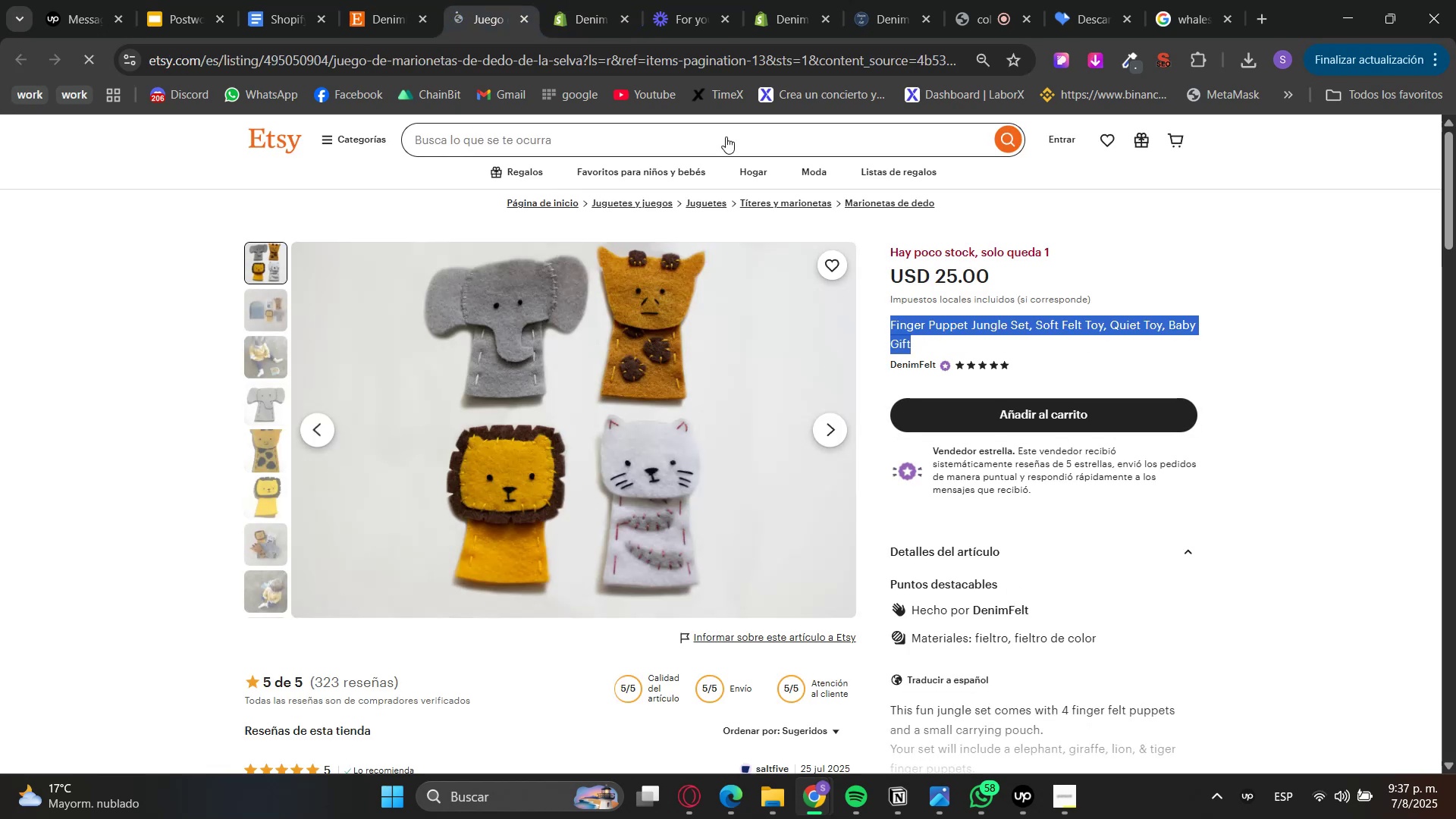 
key(Control+C)
 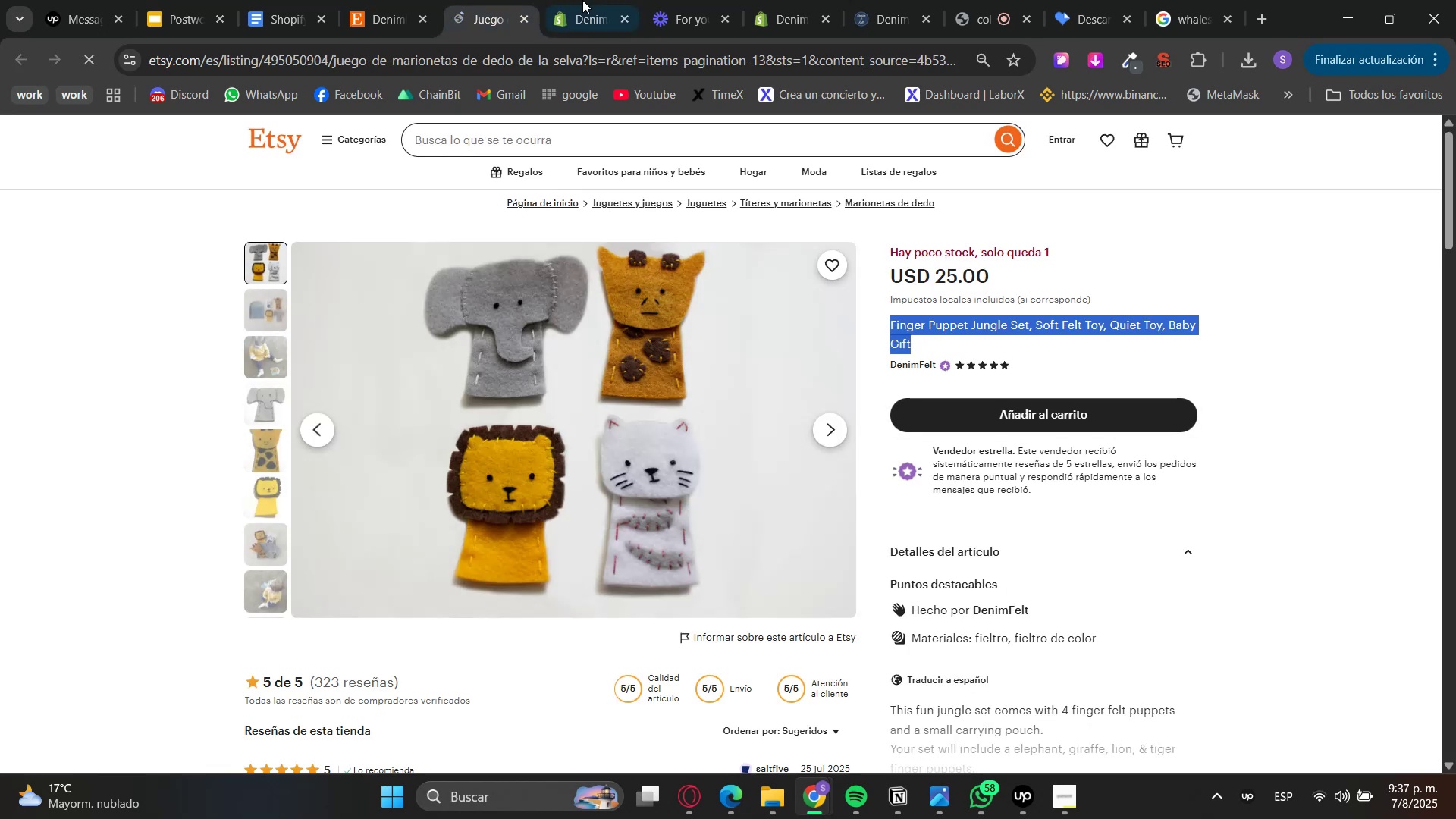 
key(Control+C)
 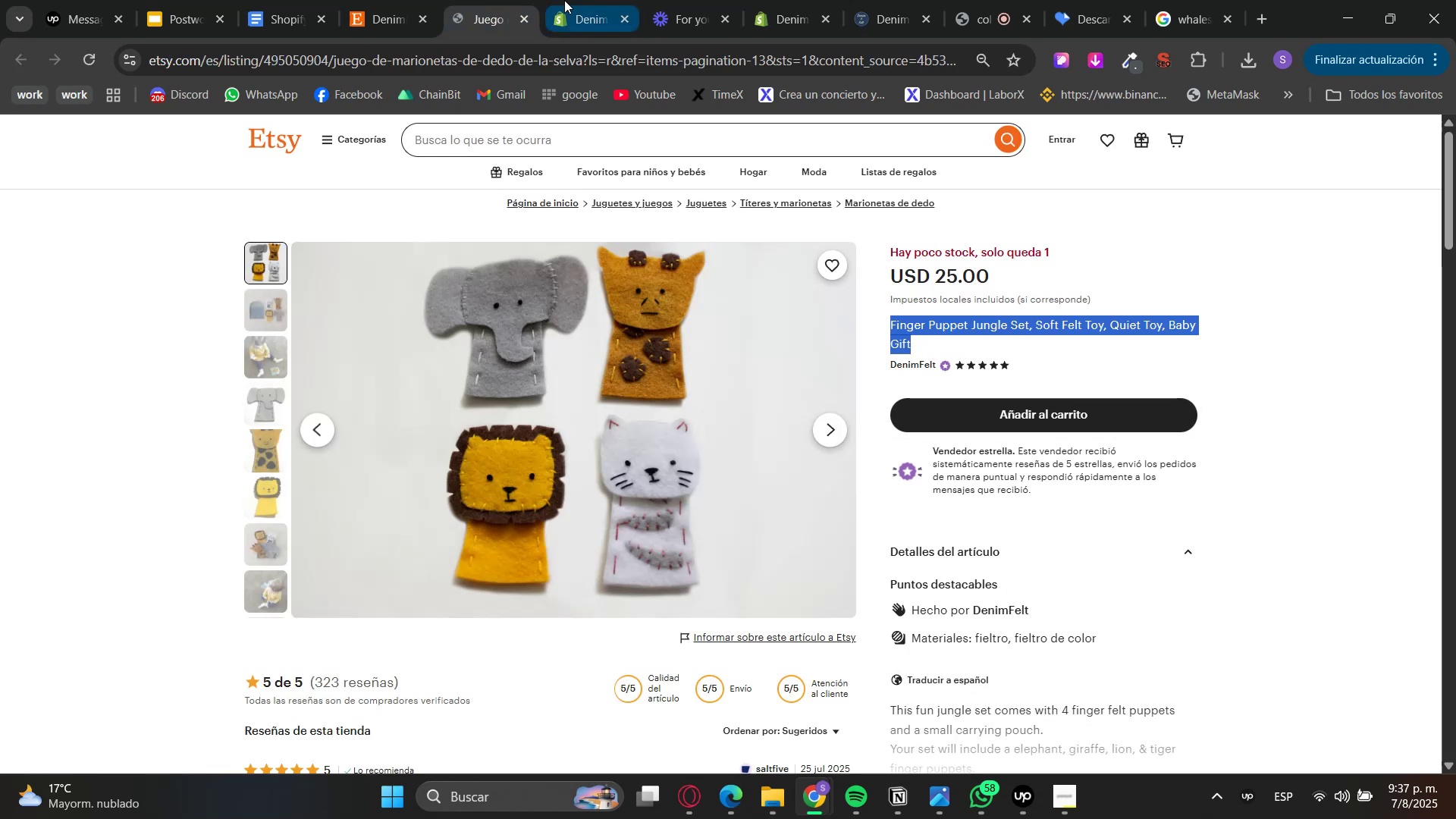 
left_click([564, 0])
 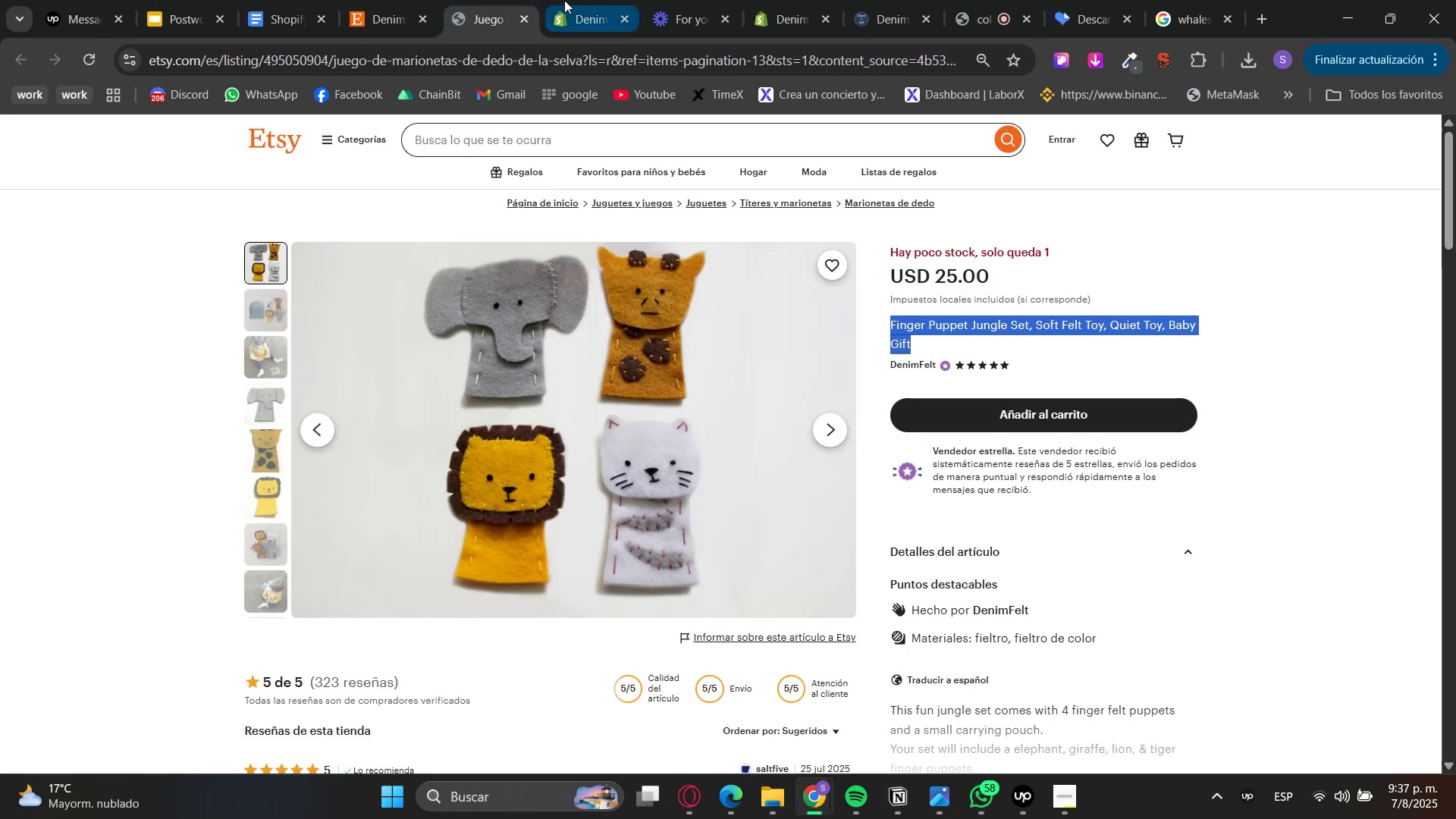 
key(Control+V)
 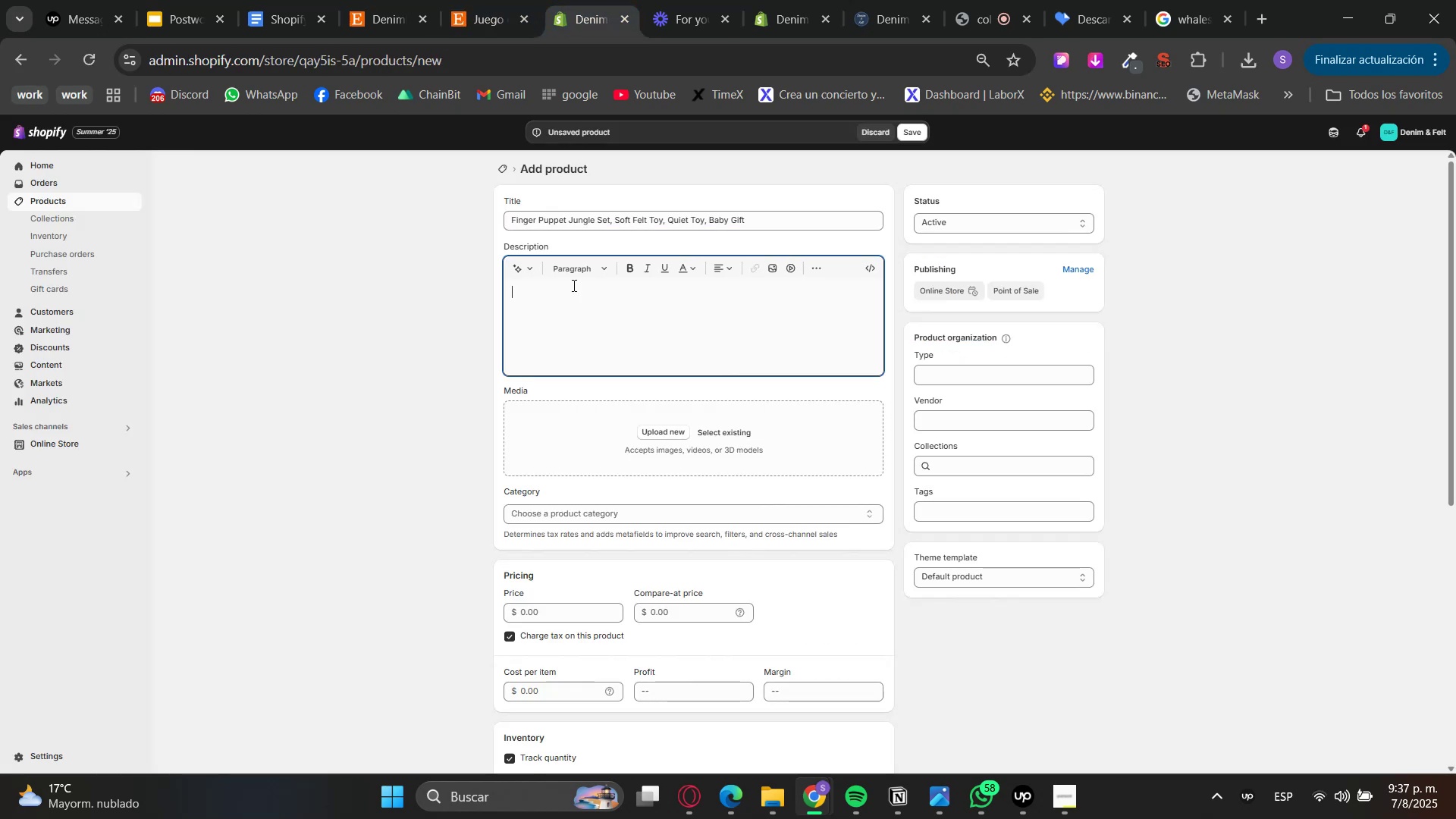 
double_click([460, 0])
 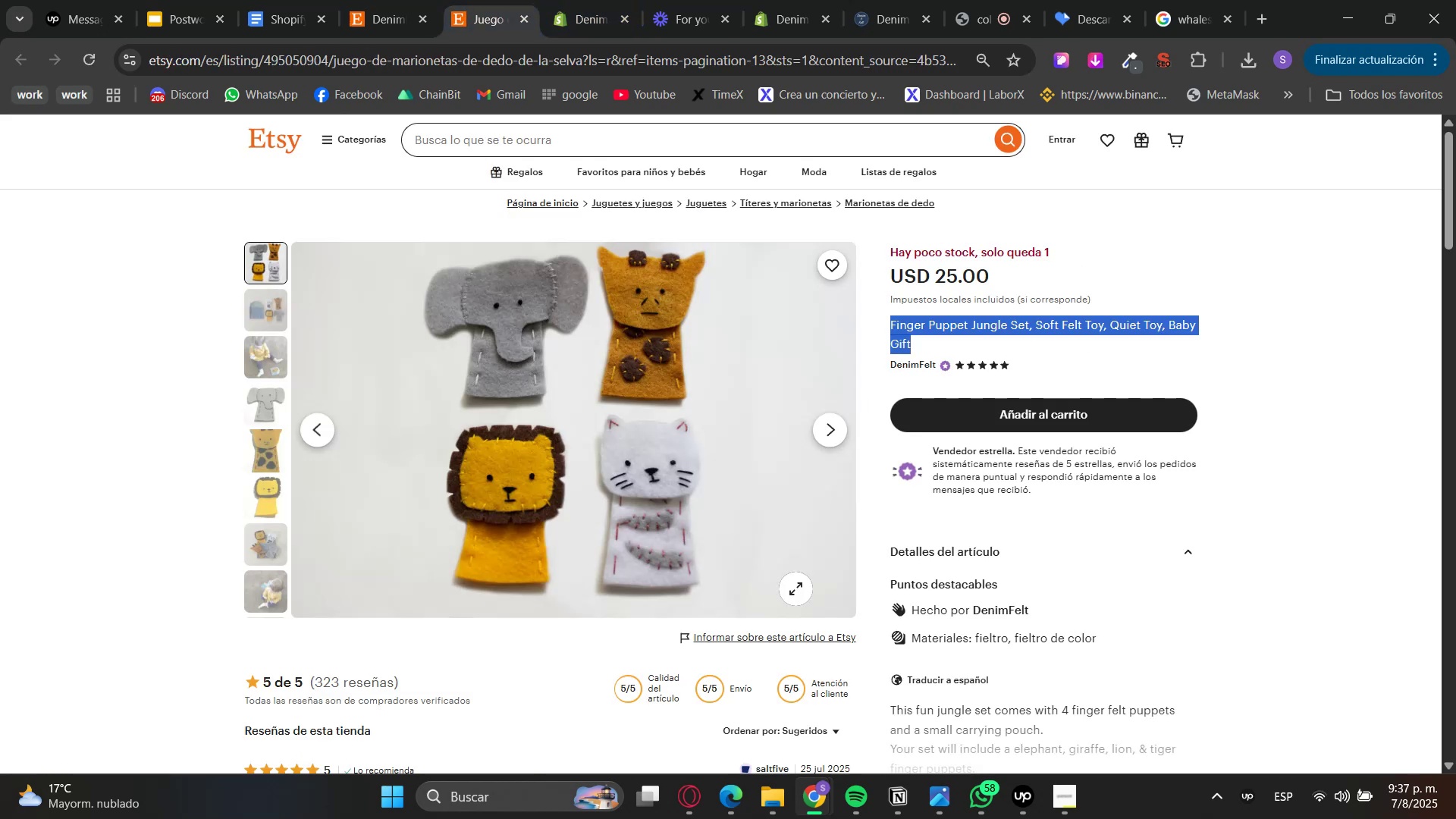 
scroll: coordinate [873, 649], scroll_direction: down, amount: 4.0
 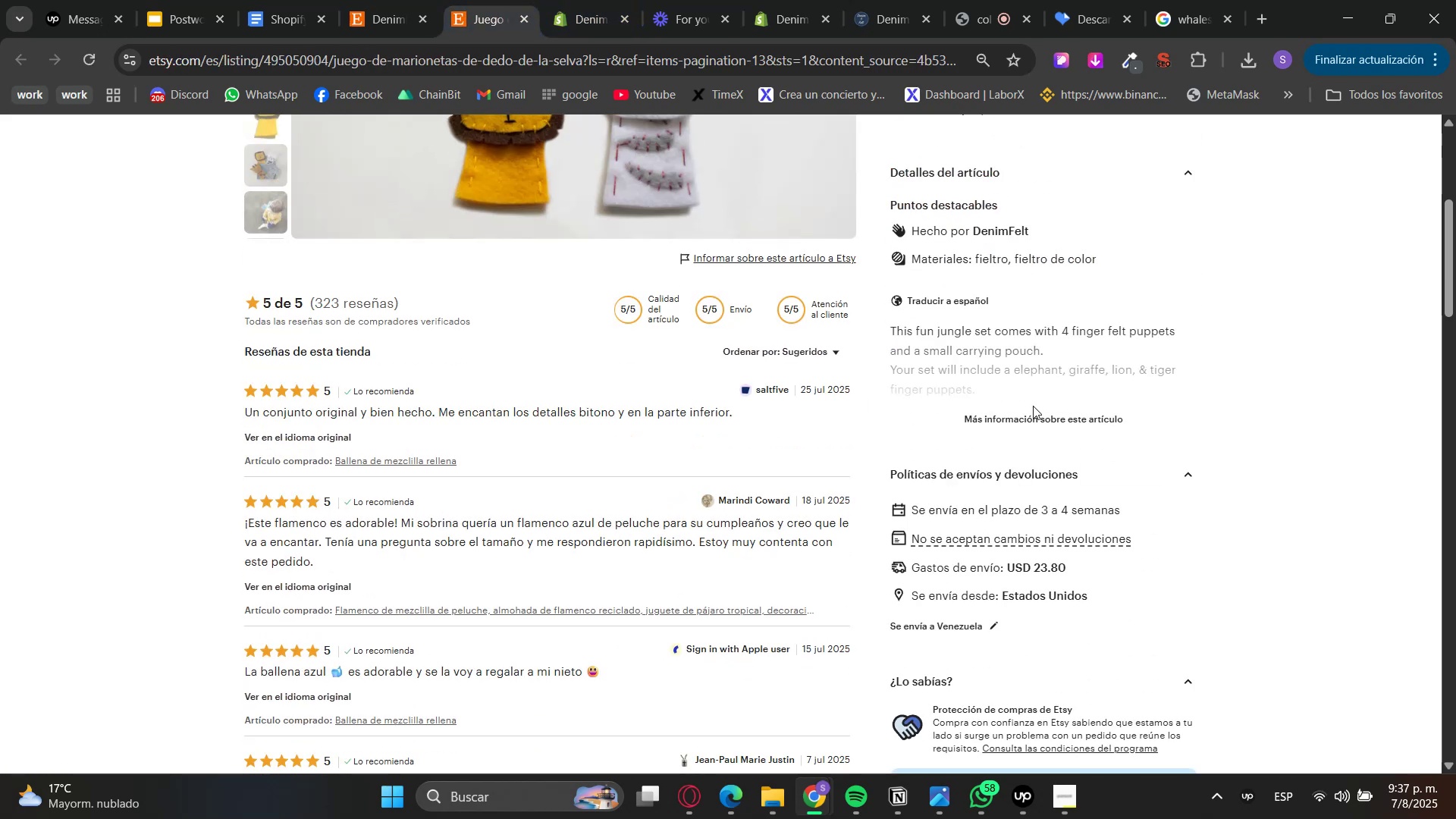 
double_click([1020, 419])
 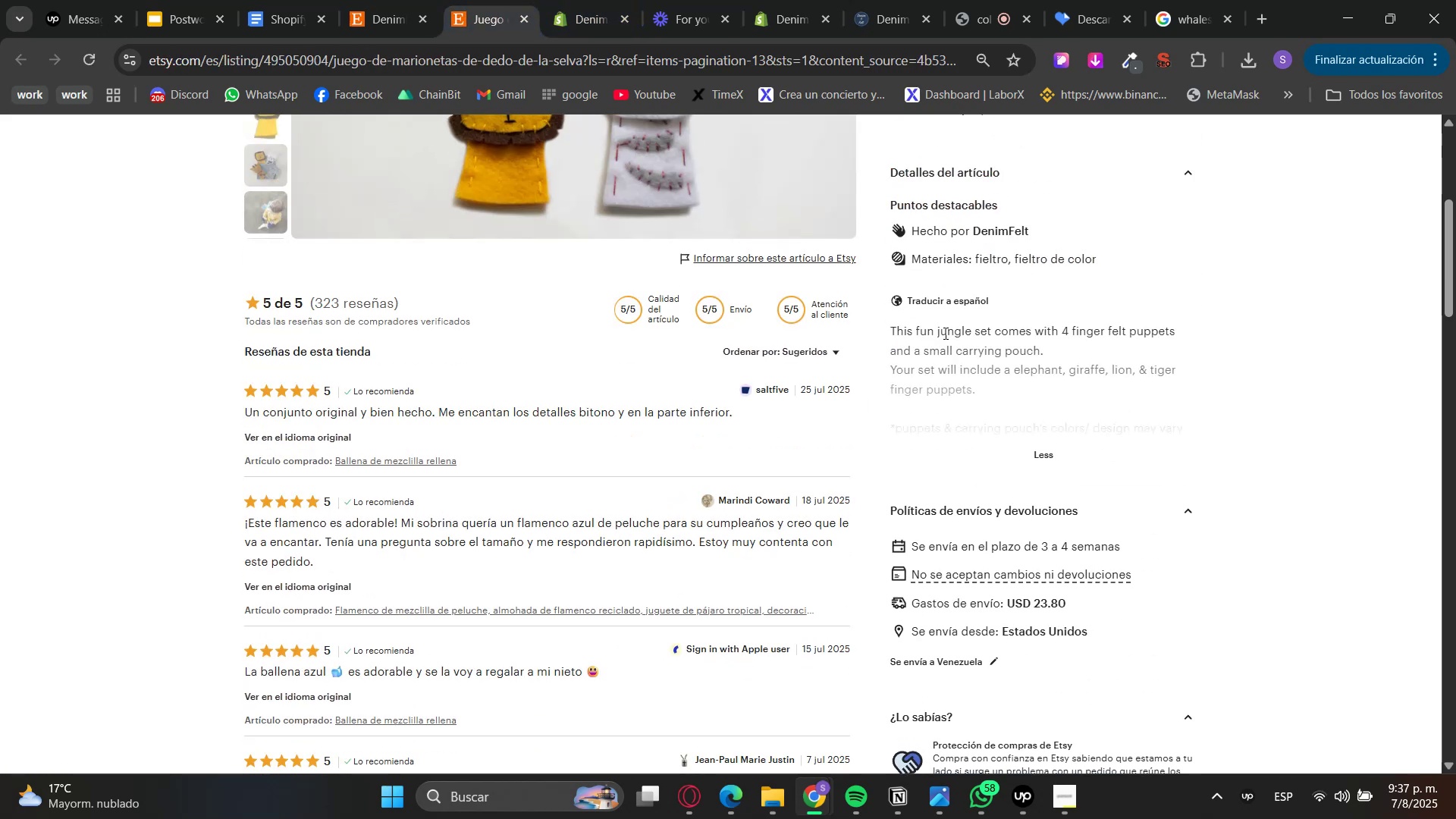 
triple_click([942, 331])
 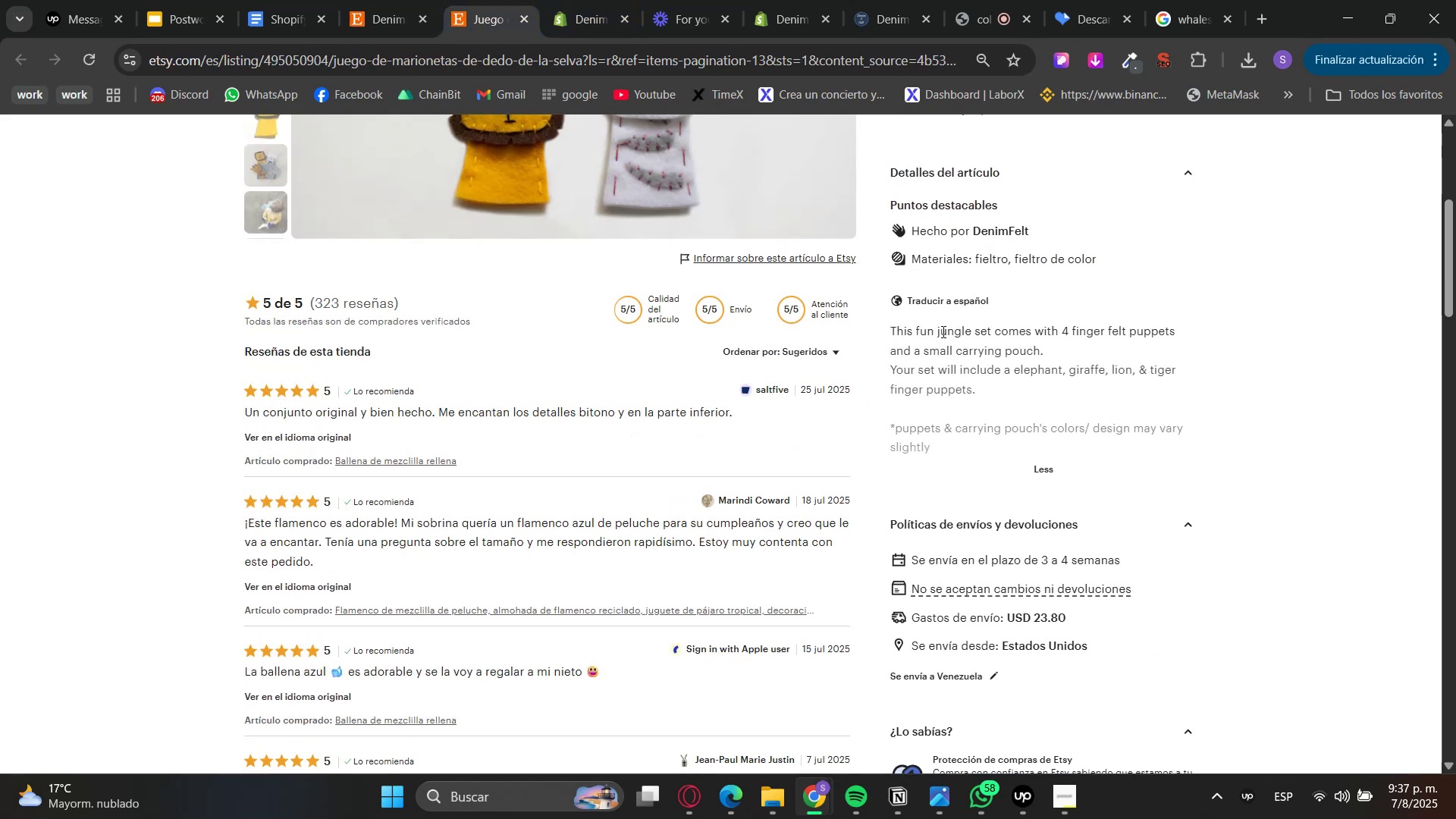 
triple_click([942, 331])
 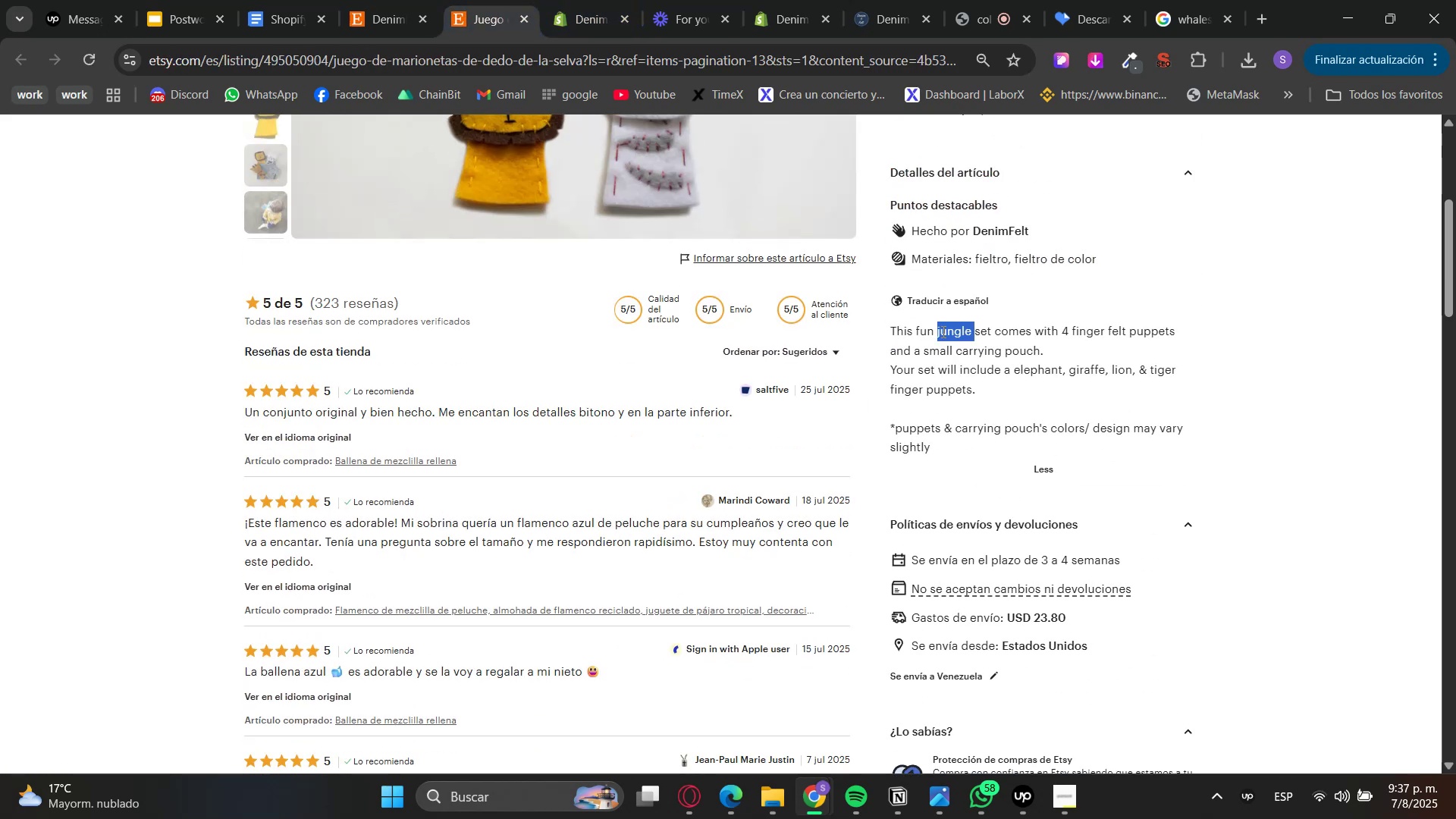 
left_click_drag(start_coordinate=[942, 331], to_coordinate=[907, 430])
 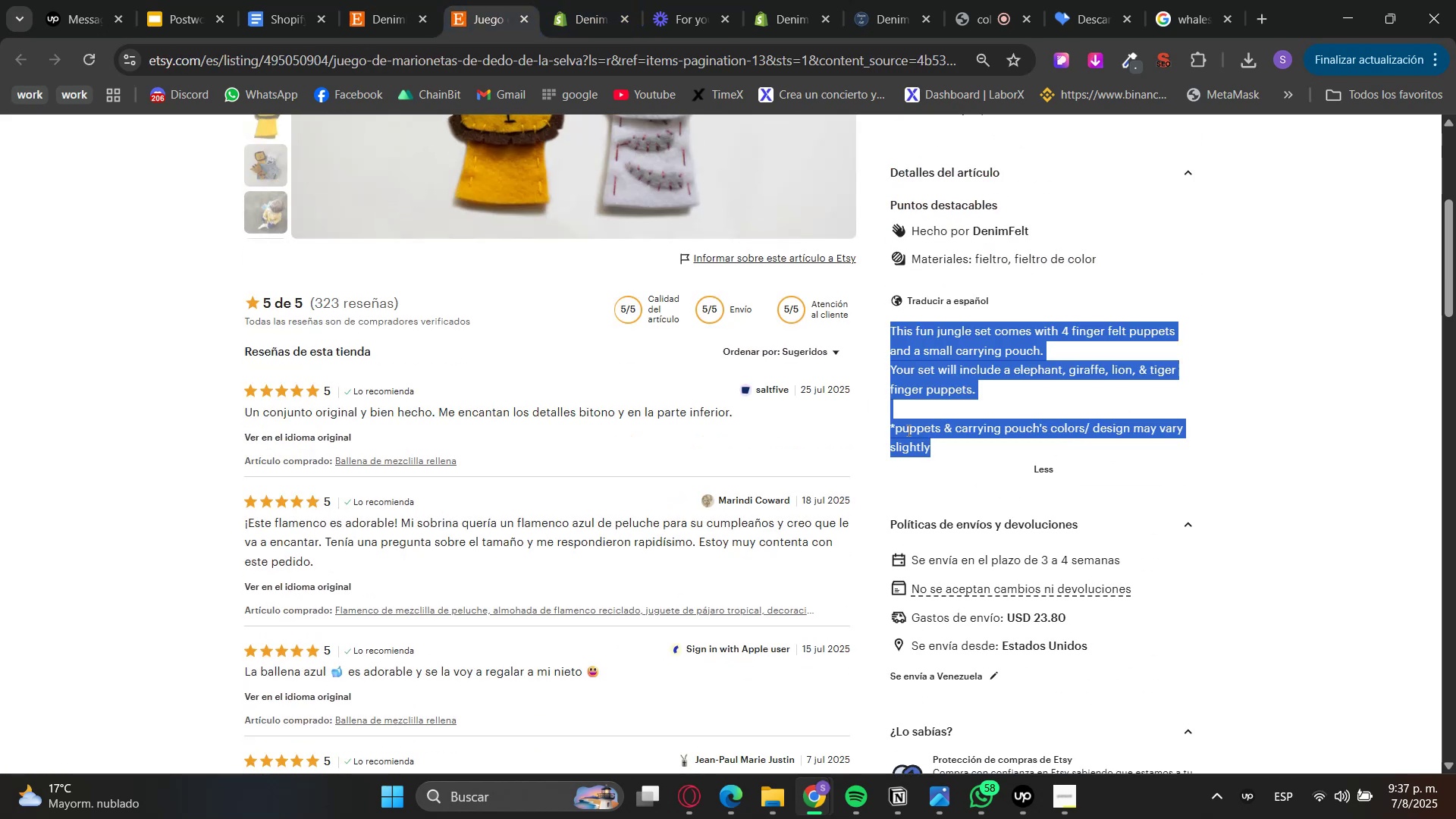 
key(Control+C)
 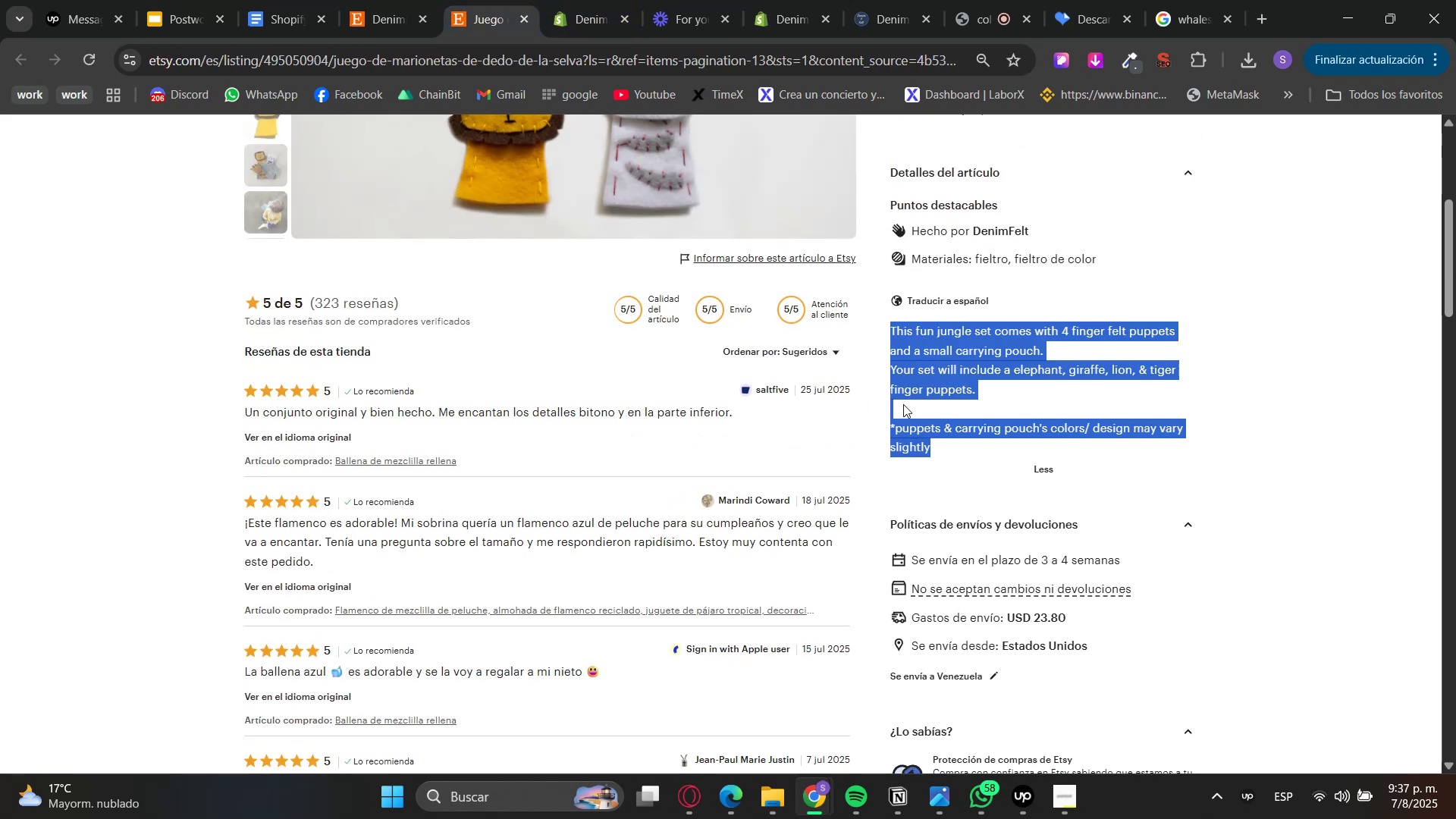 
key(Control+C)
 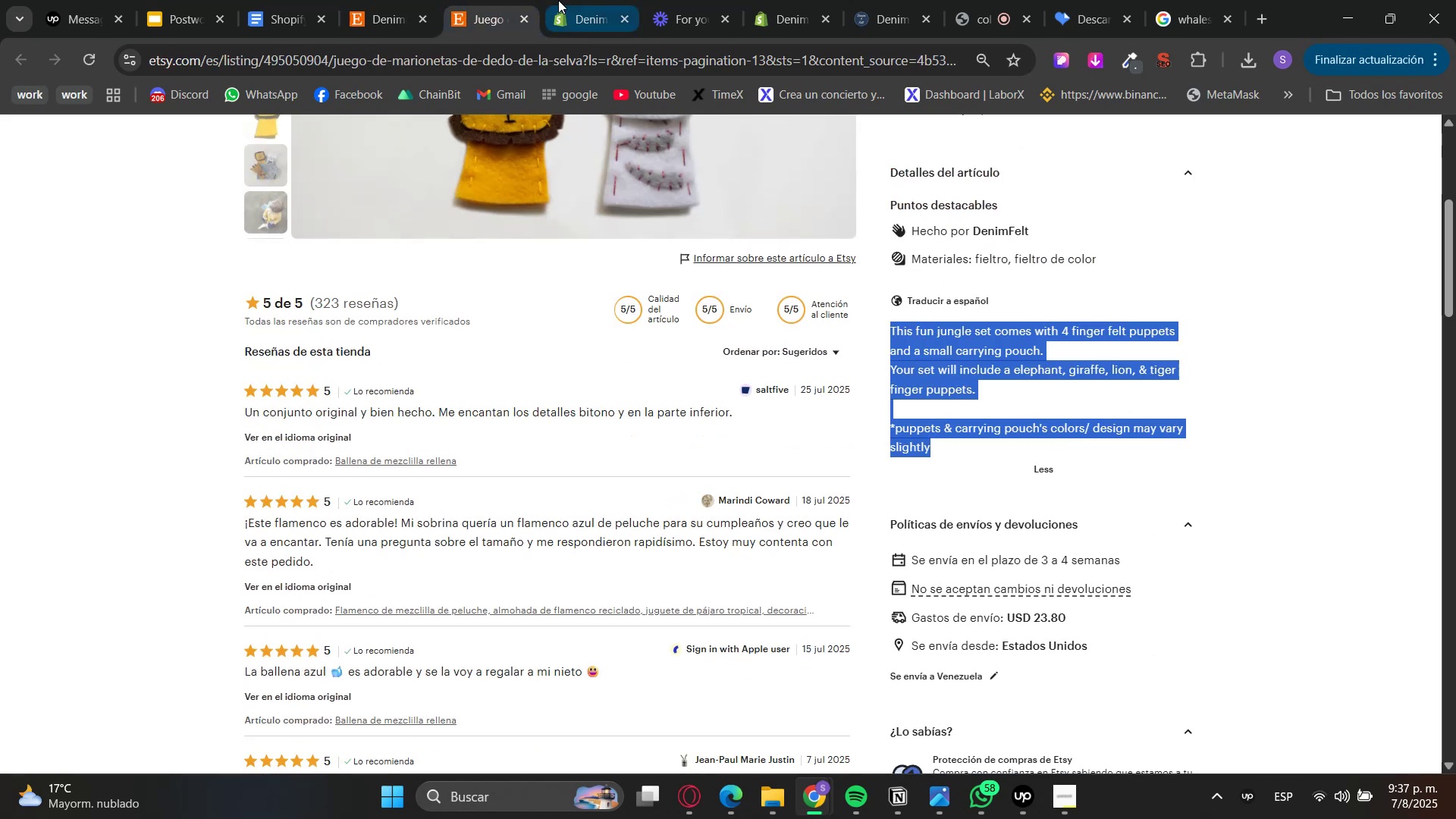 
key(Control+V)
 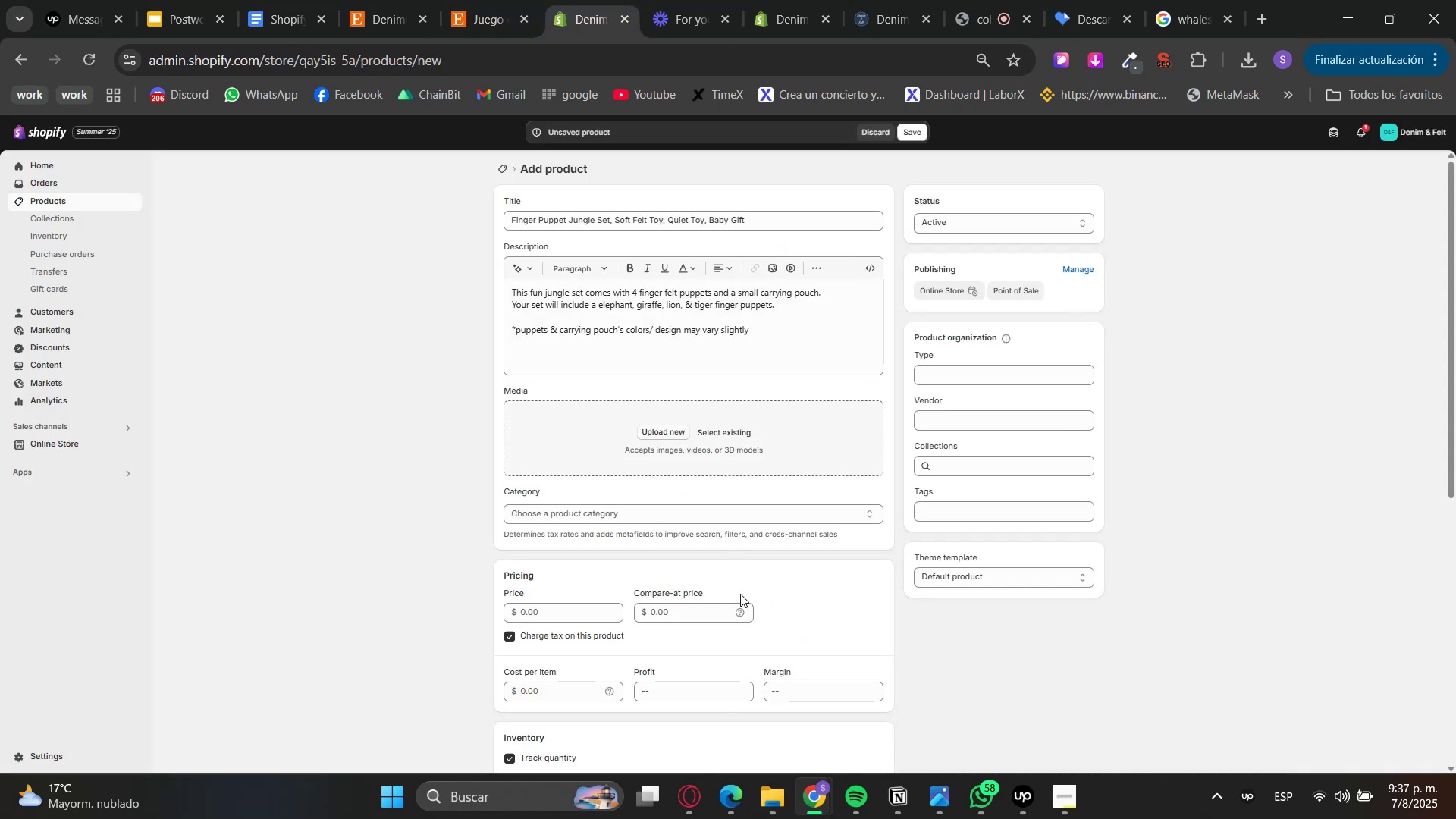 
left_click([766, 797])
 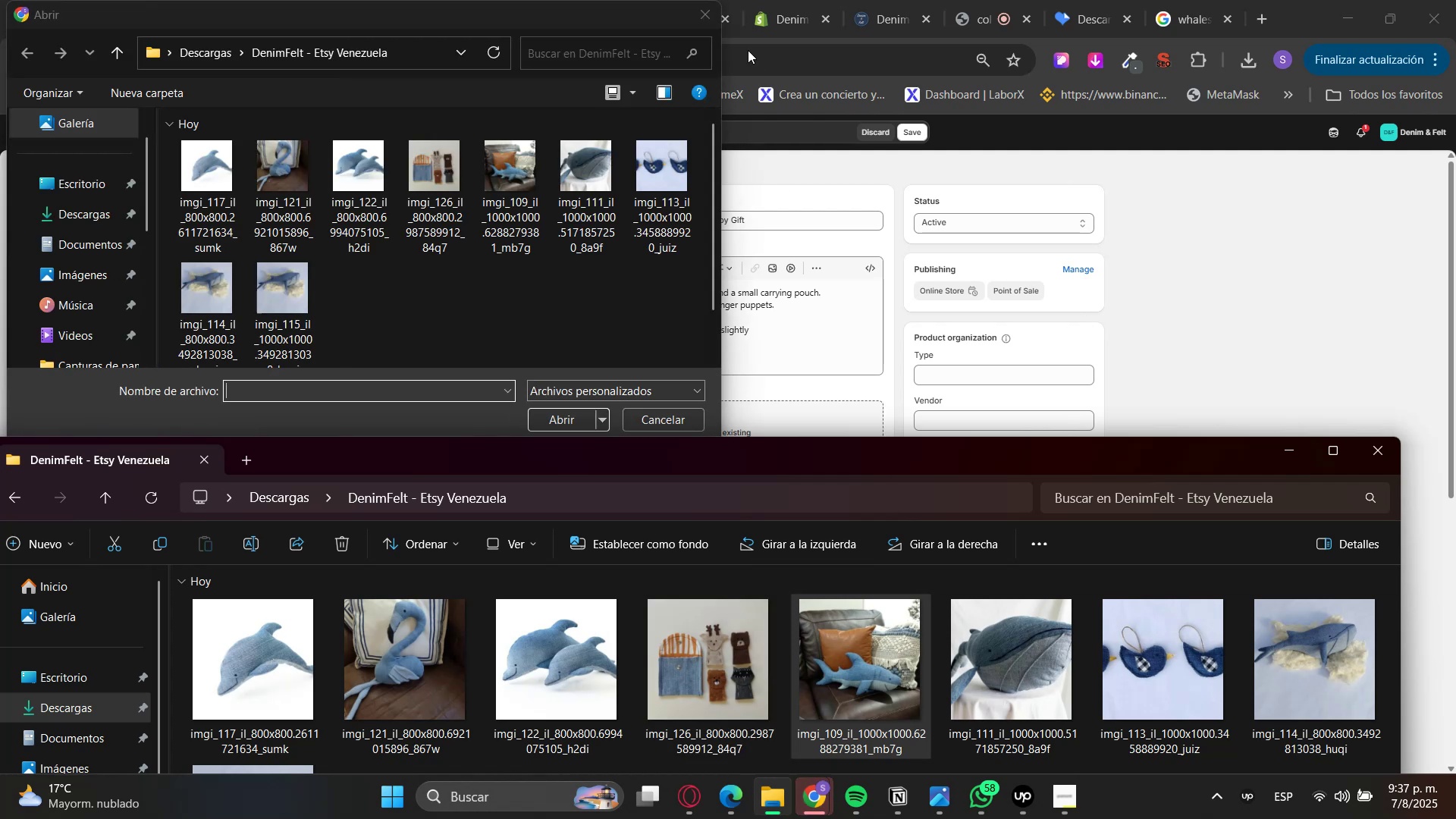 
left_click([708, 10])
 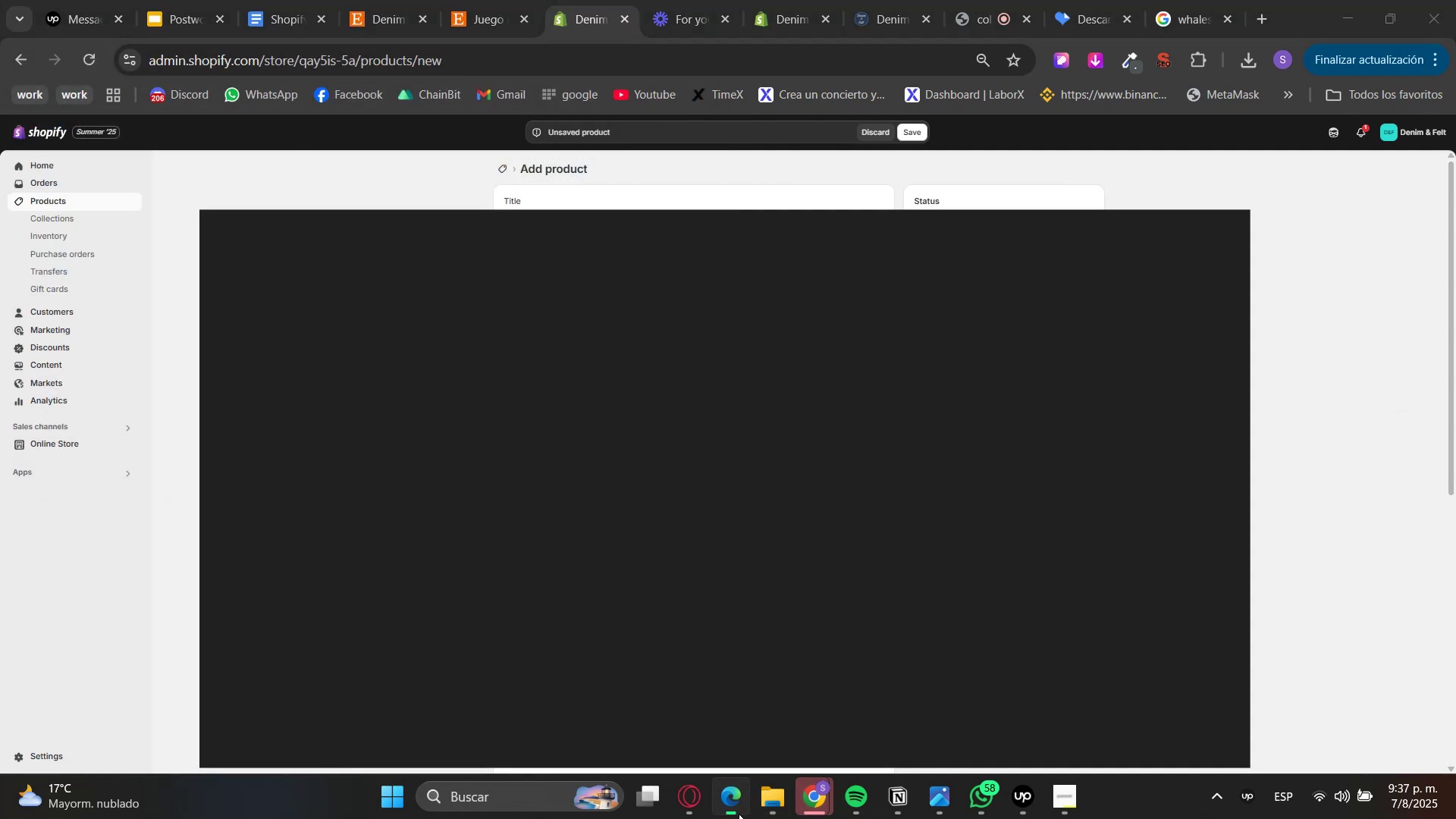 
double_click([729, 802])
 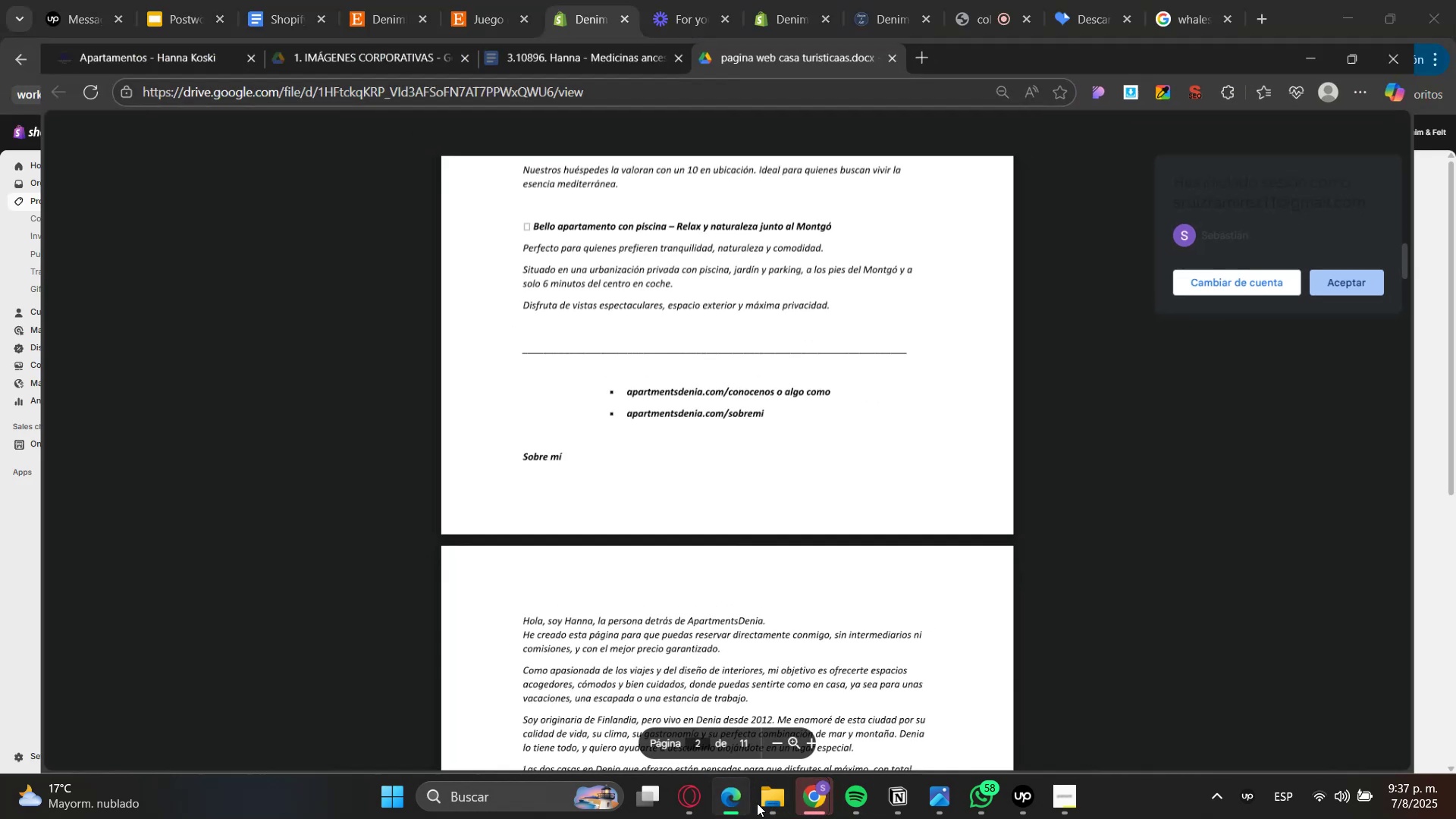 
triple_click([759, 803])
 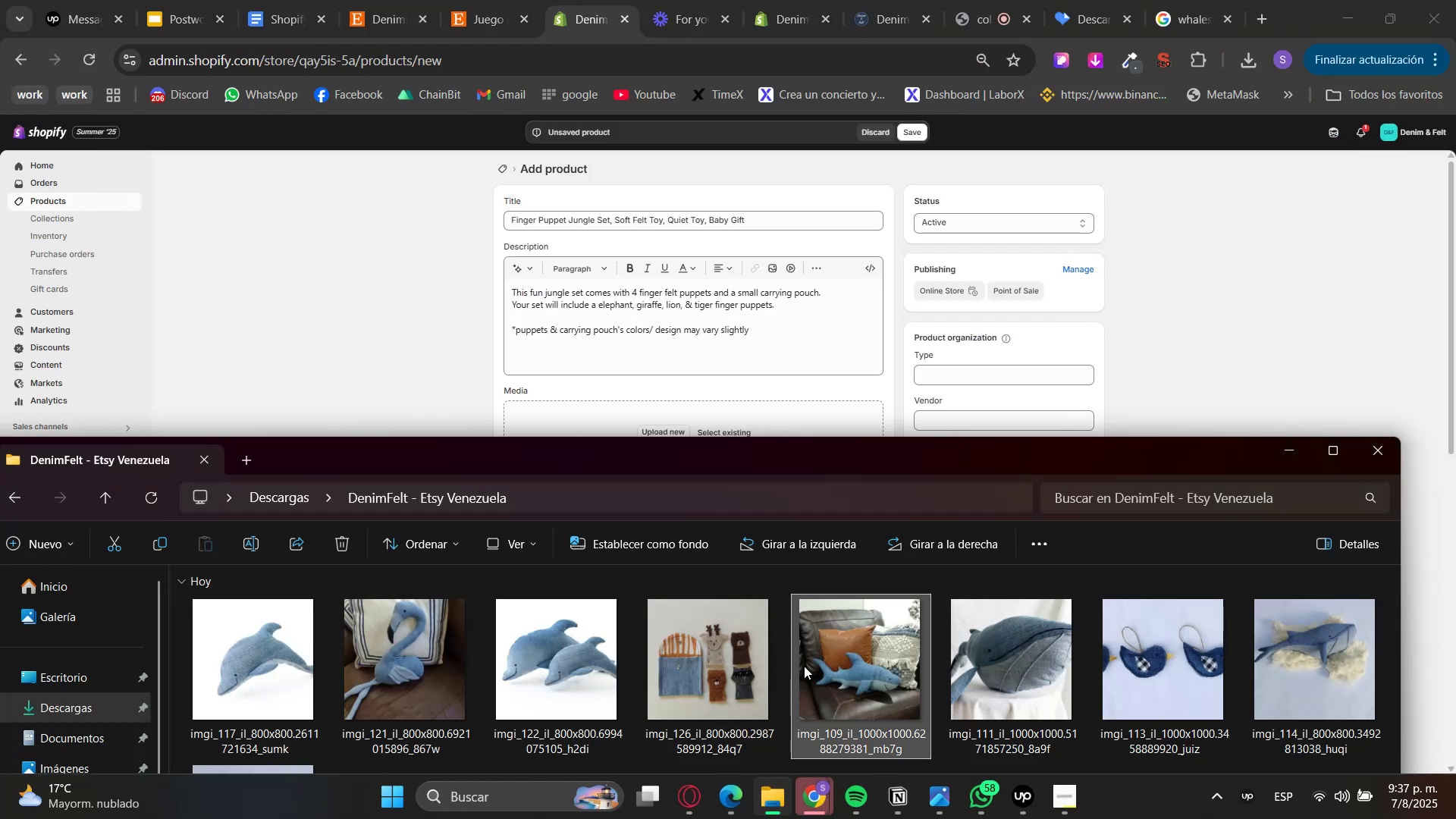 
left_click_drag(start_coordinate=[720, 670], to_coordinate=[640, 411])
 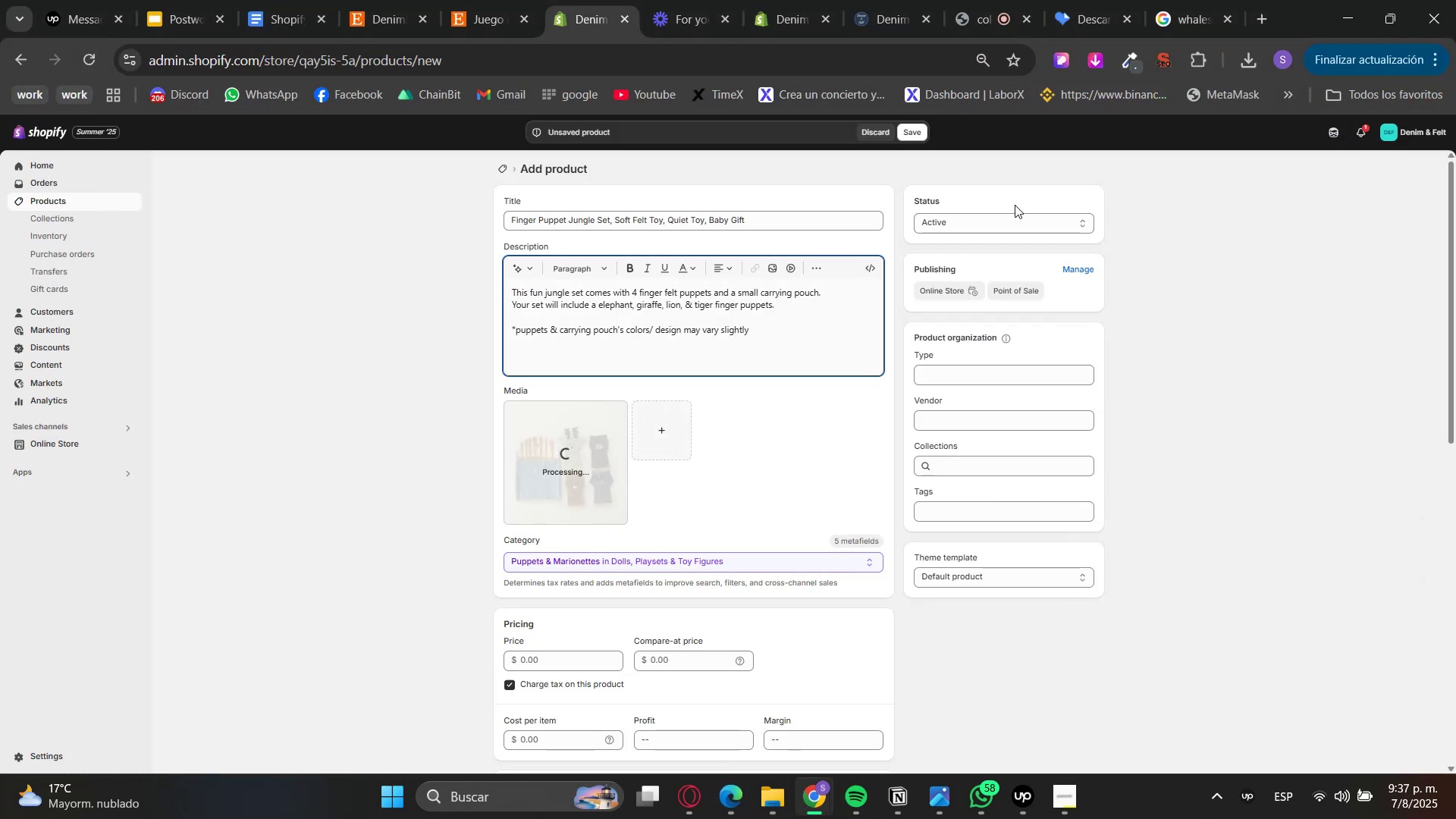 
scroll: coordinate [500, 397], scroll_direction: down, amount: 2.0
 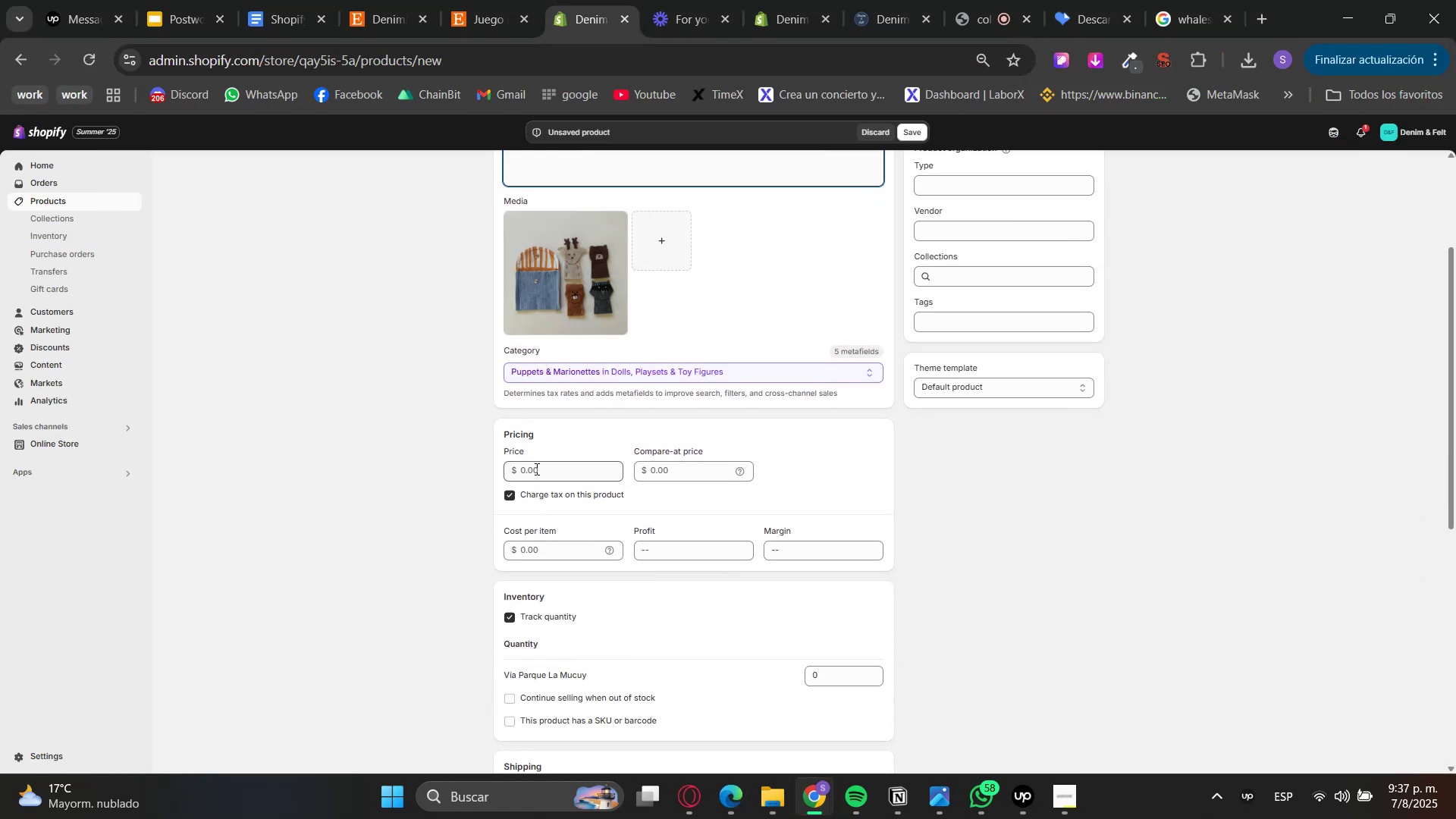 
left_click([526, 0])
 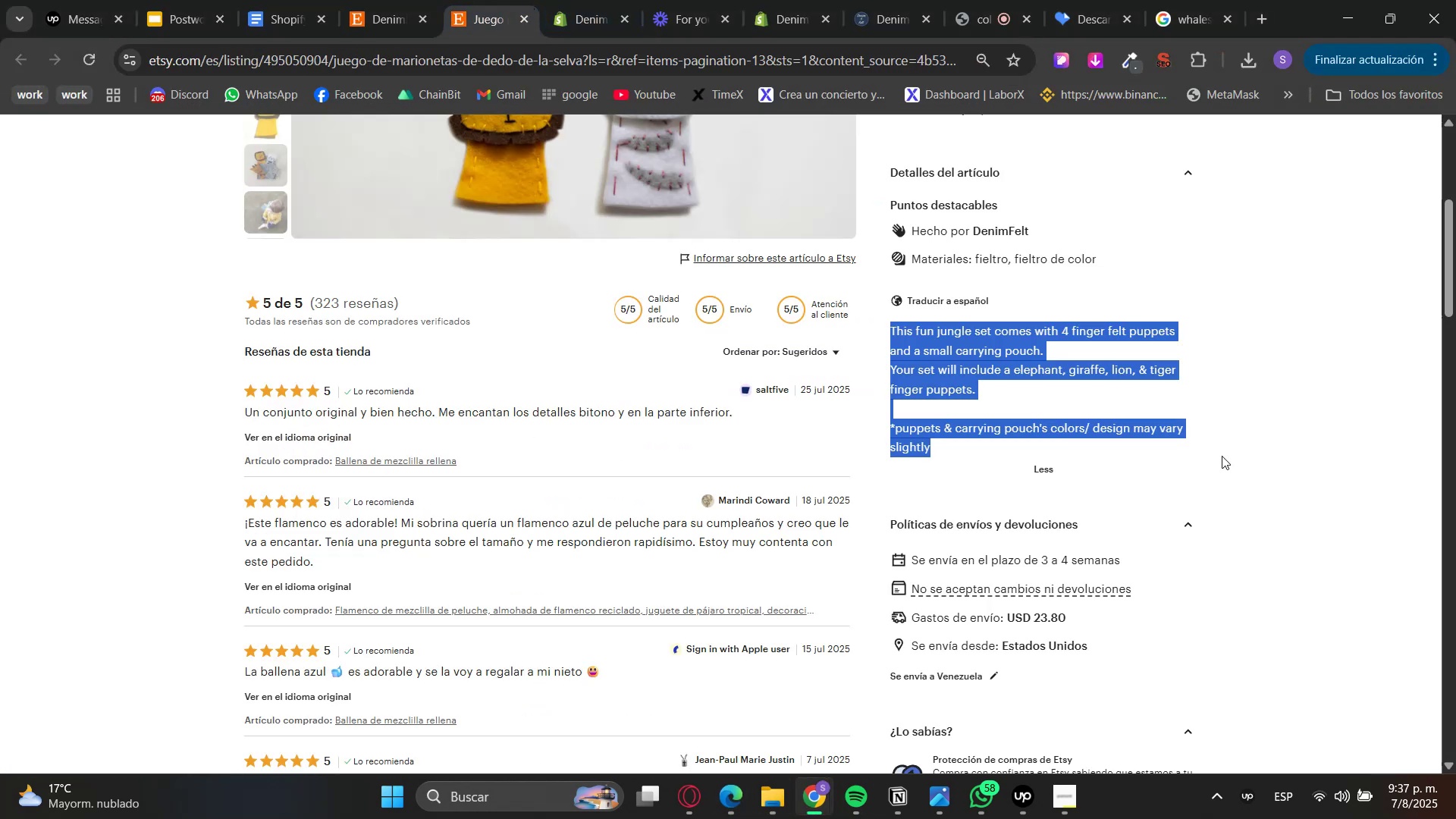 
scroll: coordinate [1222, 465], scroll_direction: up, amount: 5.0
 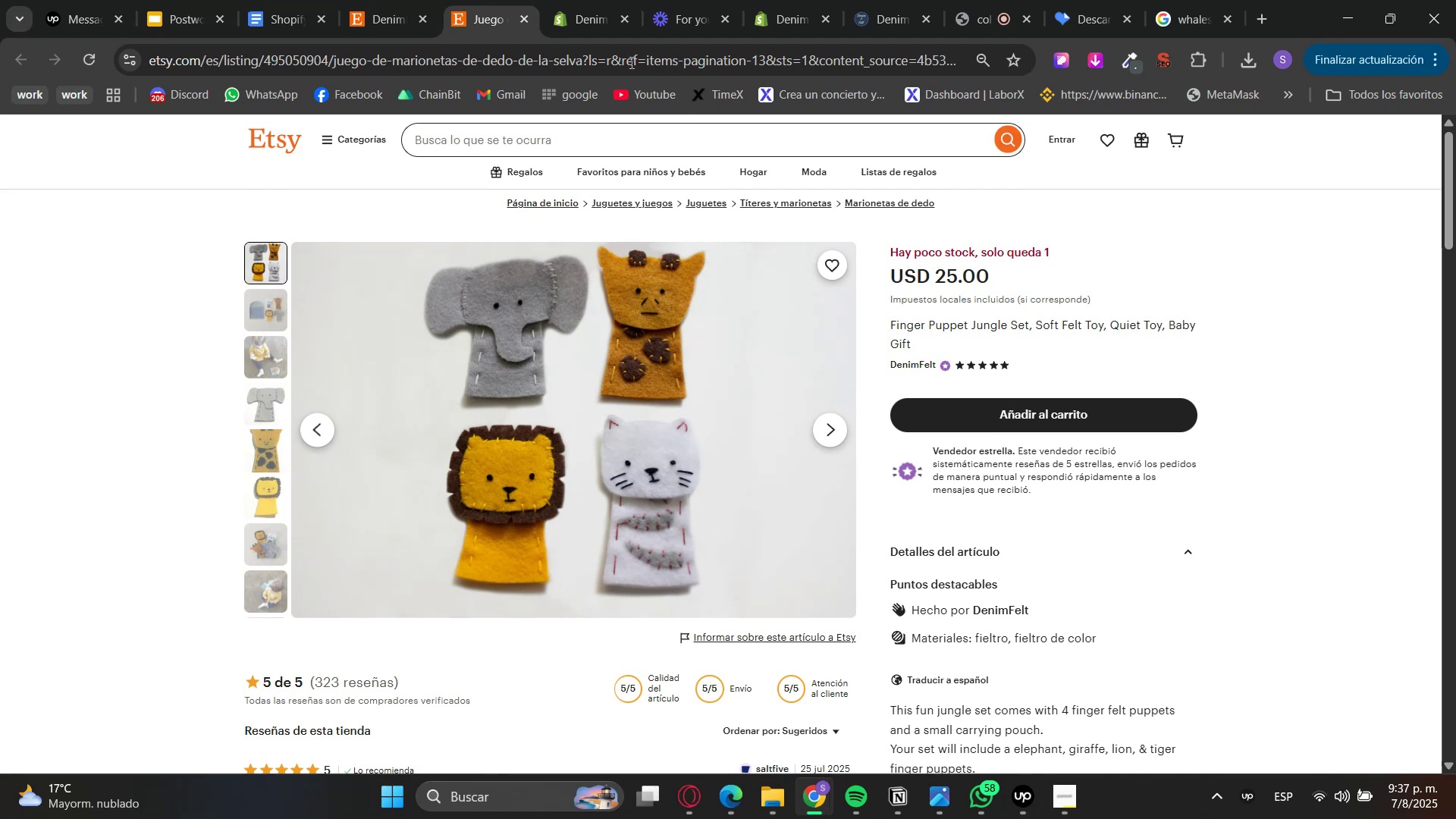 
left_click([578, 0])
 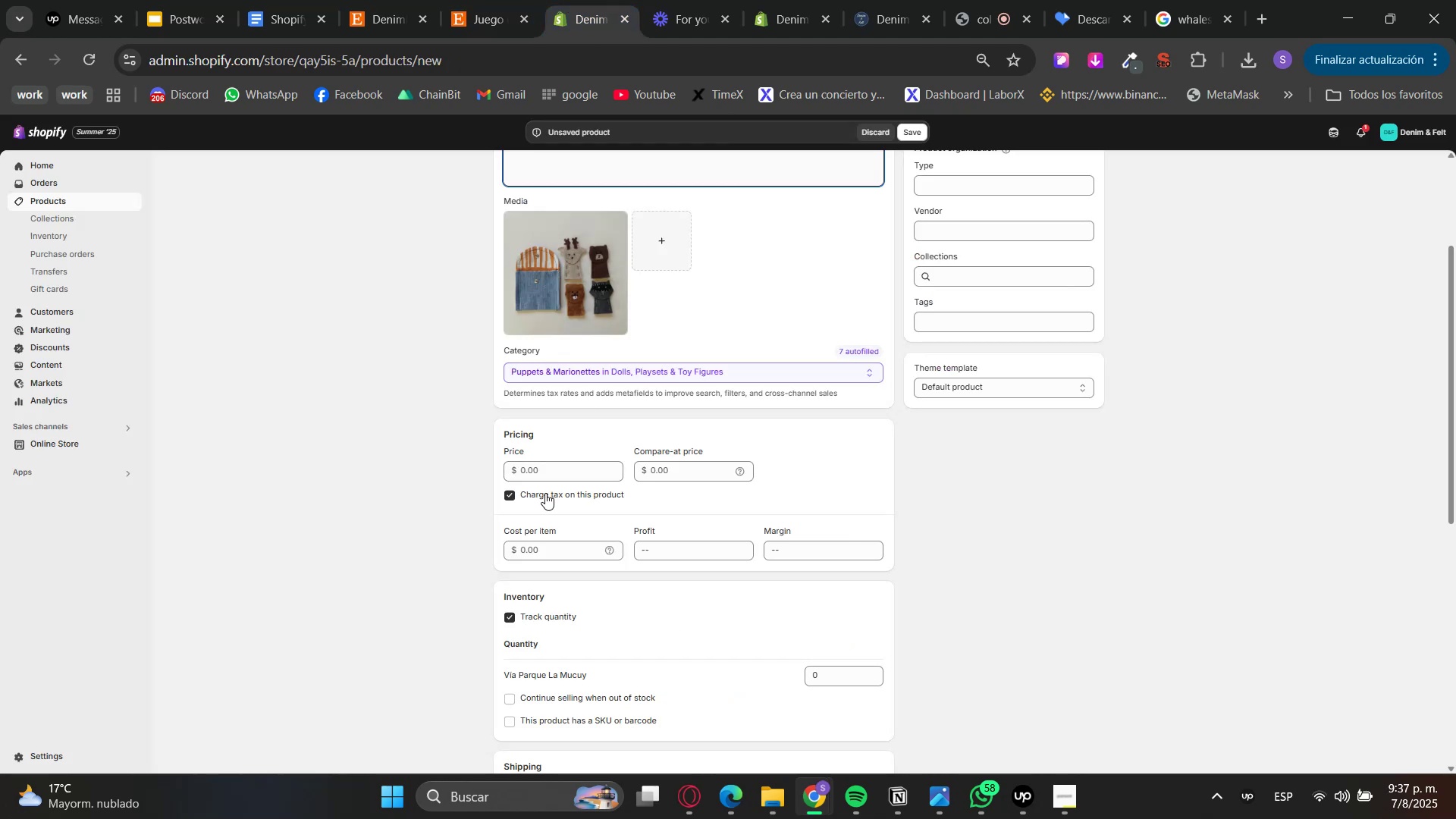 
left_click([548, 476])
 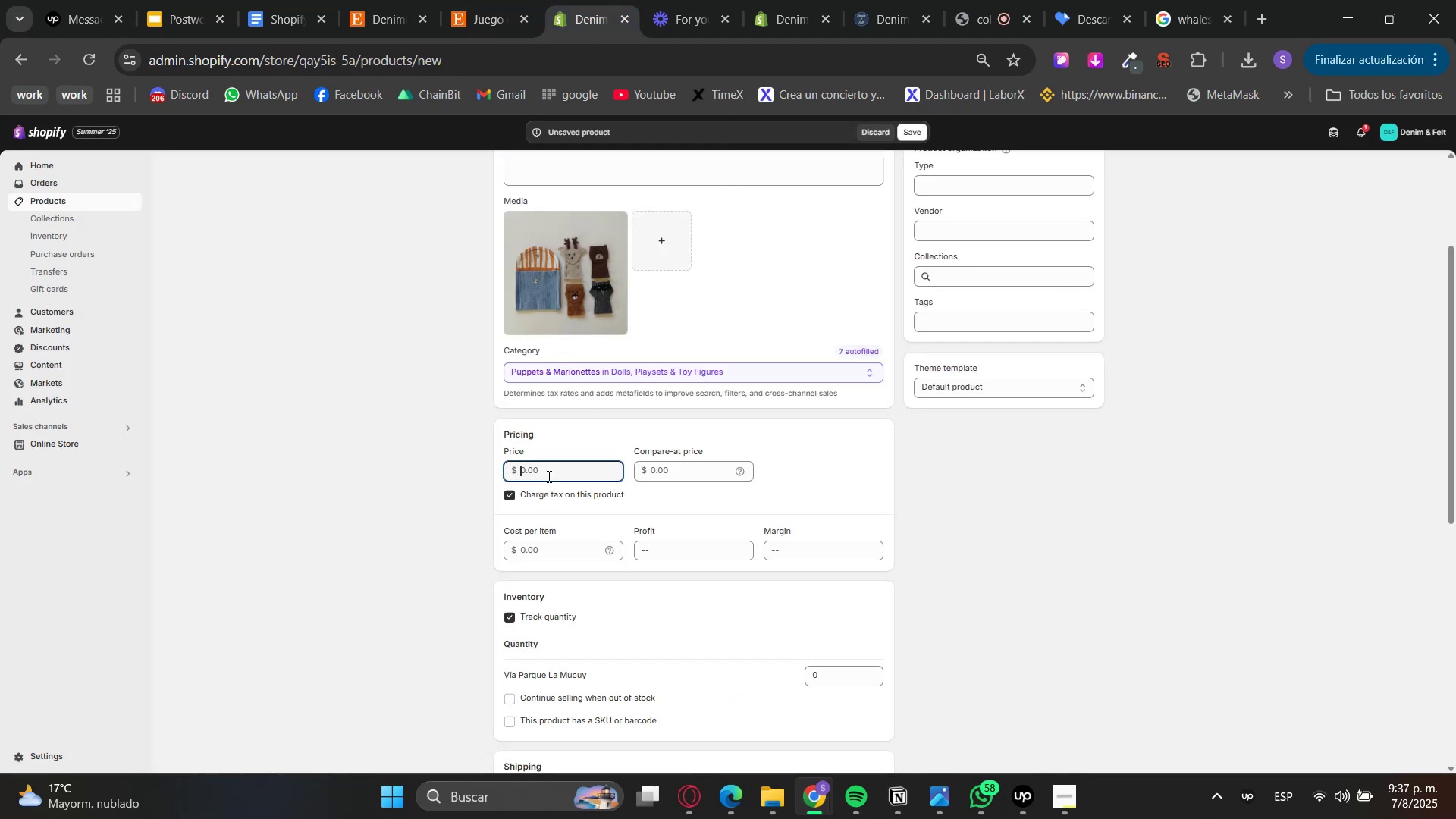 
key(Numpad2)
 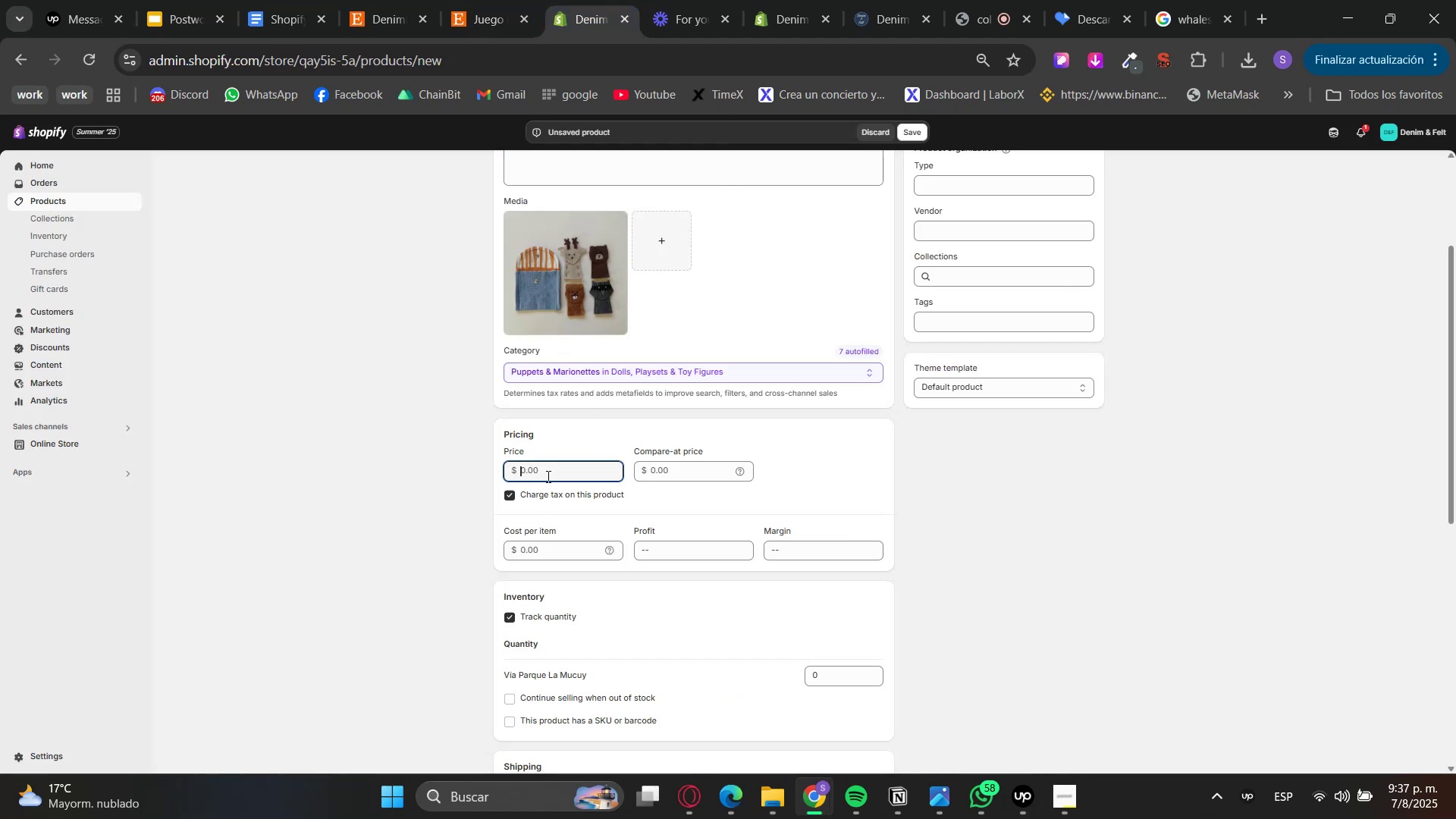 
key(Numpad5)
 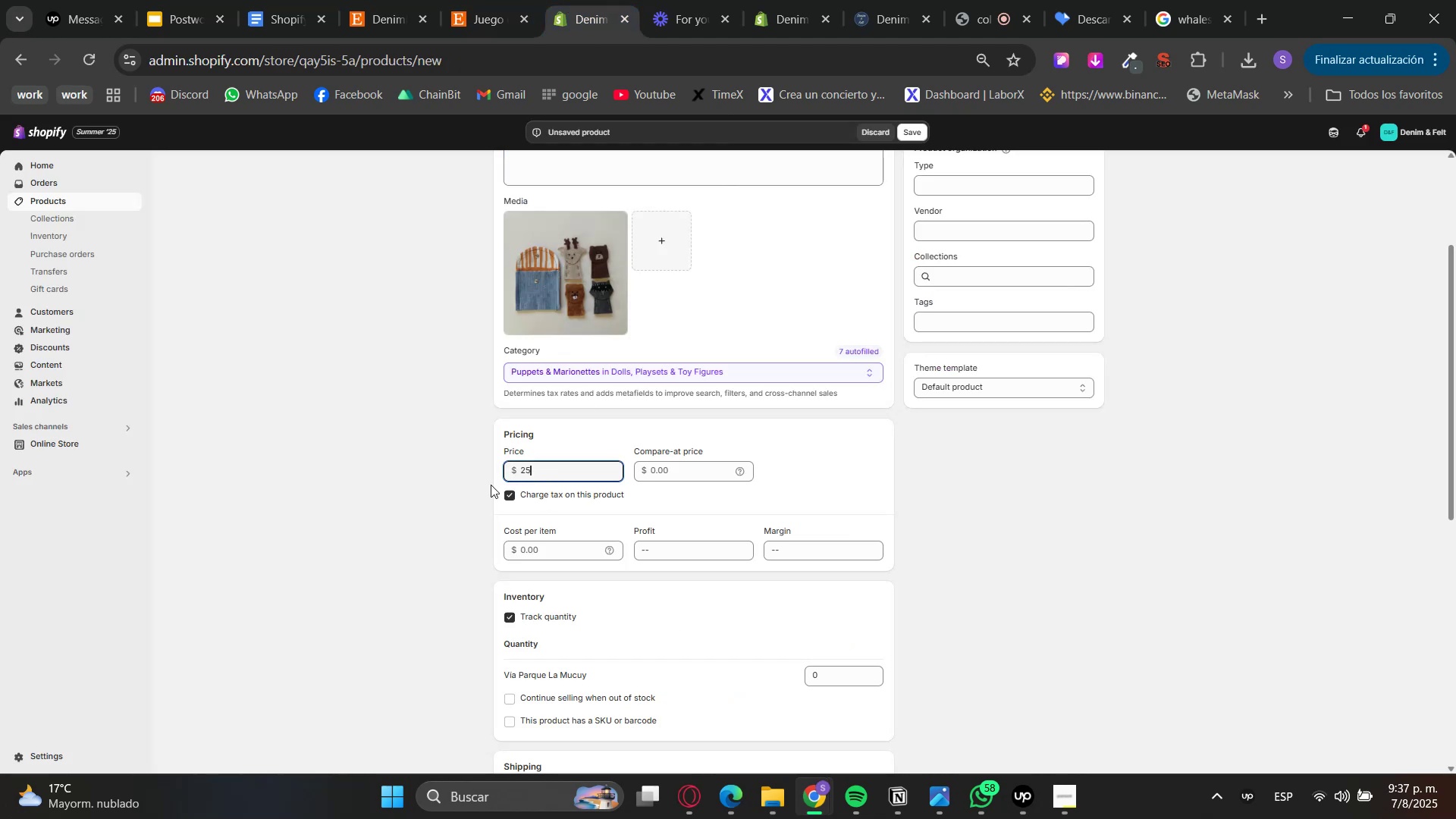 
double_click([446, 497])
 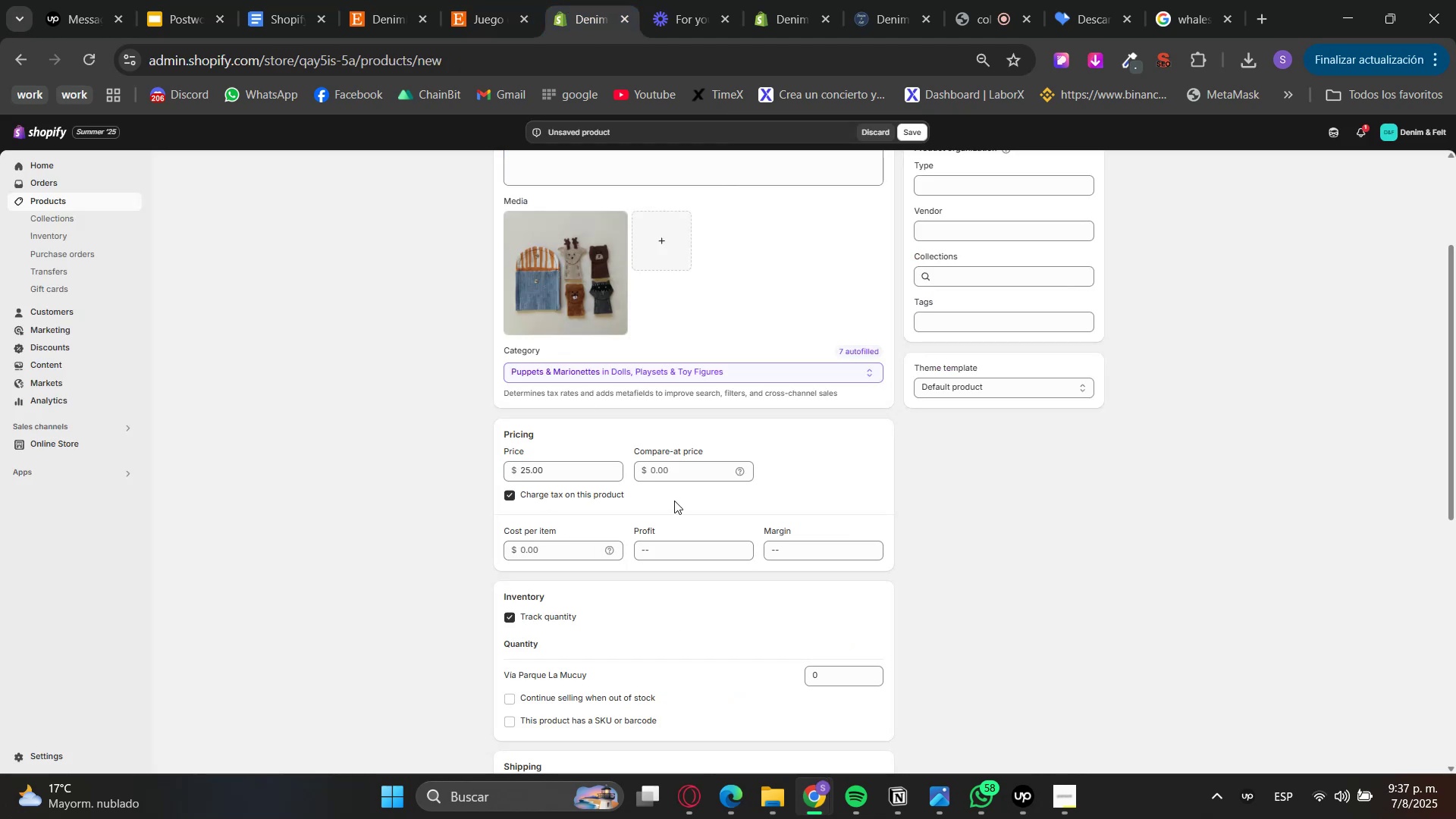 
scroll: coordinate [463, 562], scroll_direction: down, amount: 2.0
 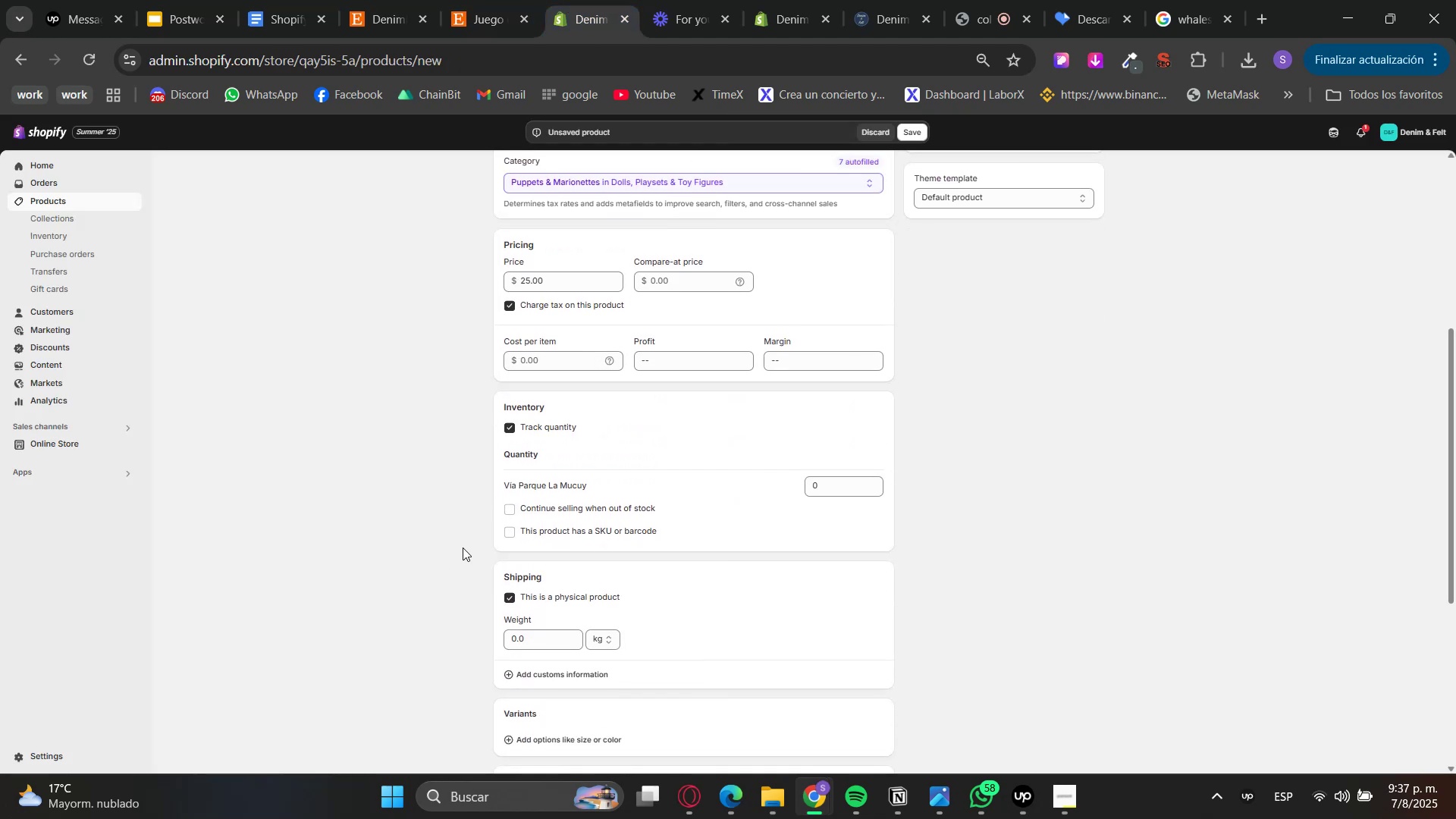 
scroll: coordinate [461, 543], scroll_direction: up, amount: 4.0
 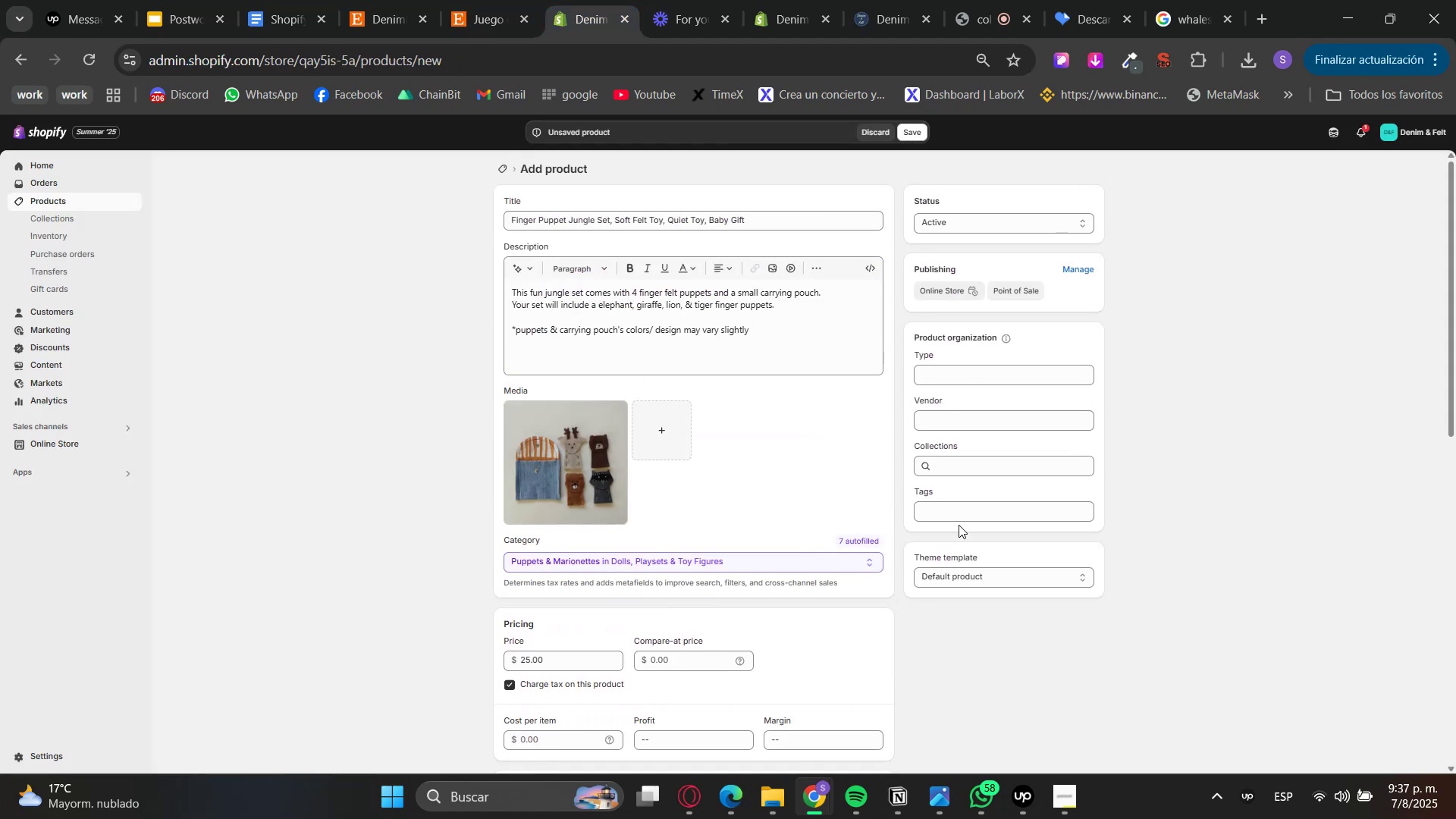 
left_click([961, 459])
 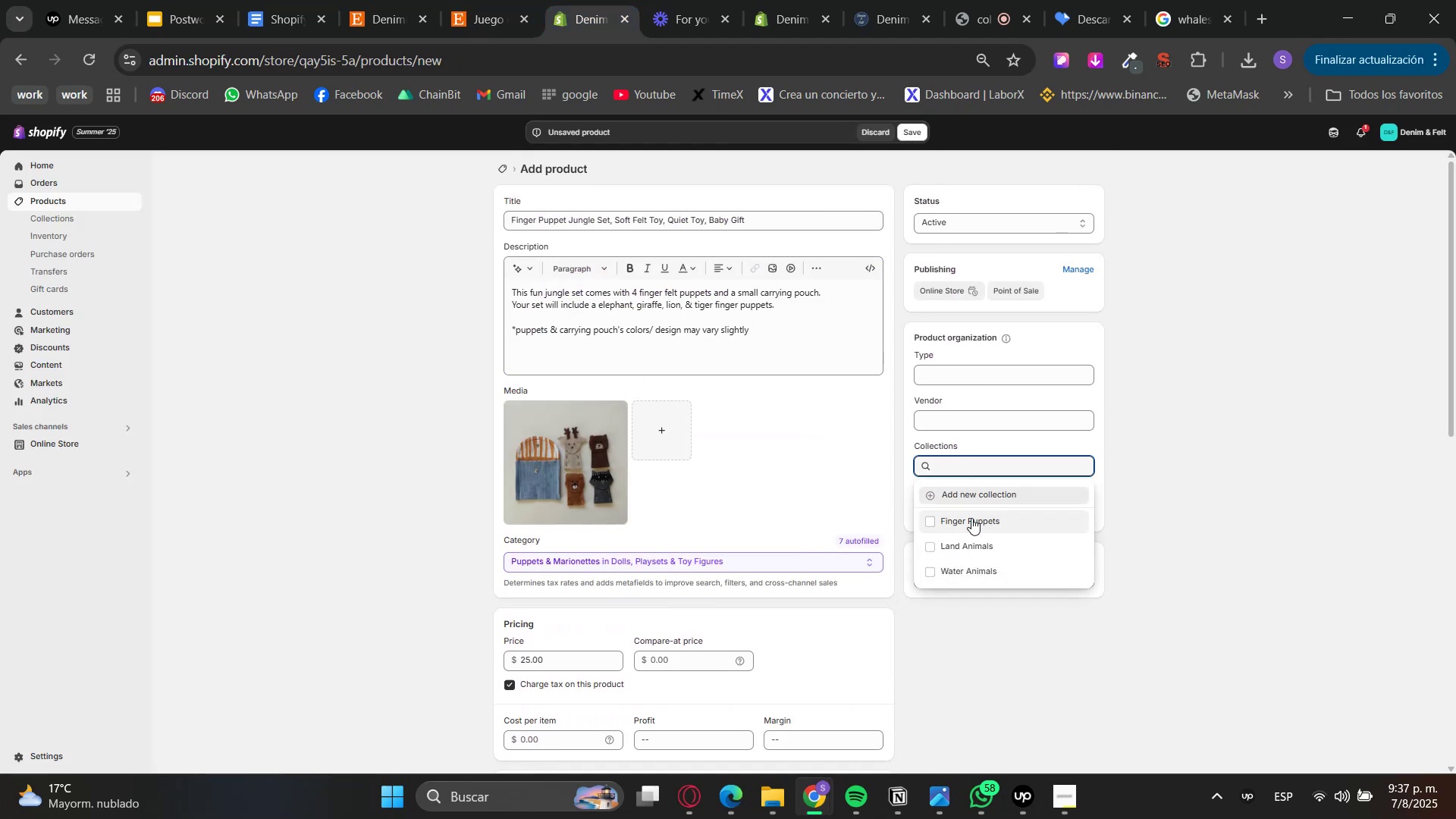 
left_click([971, 521])
 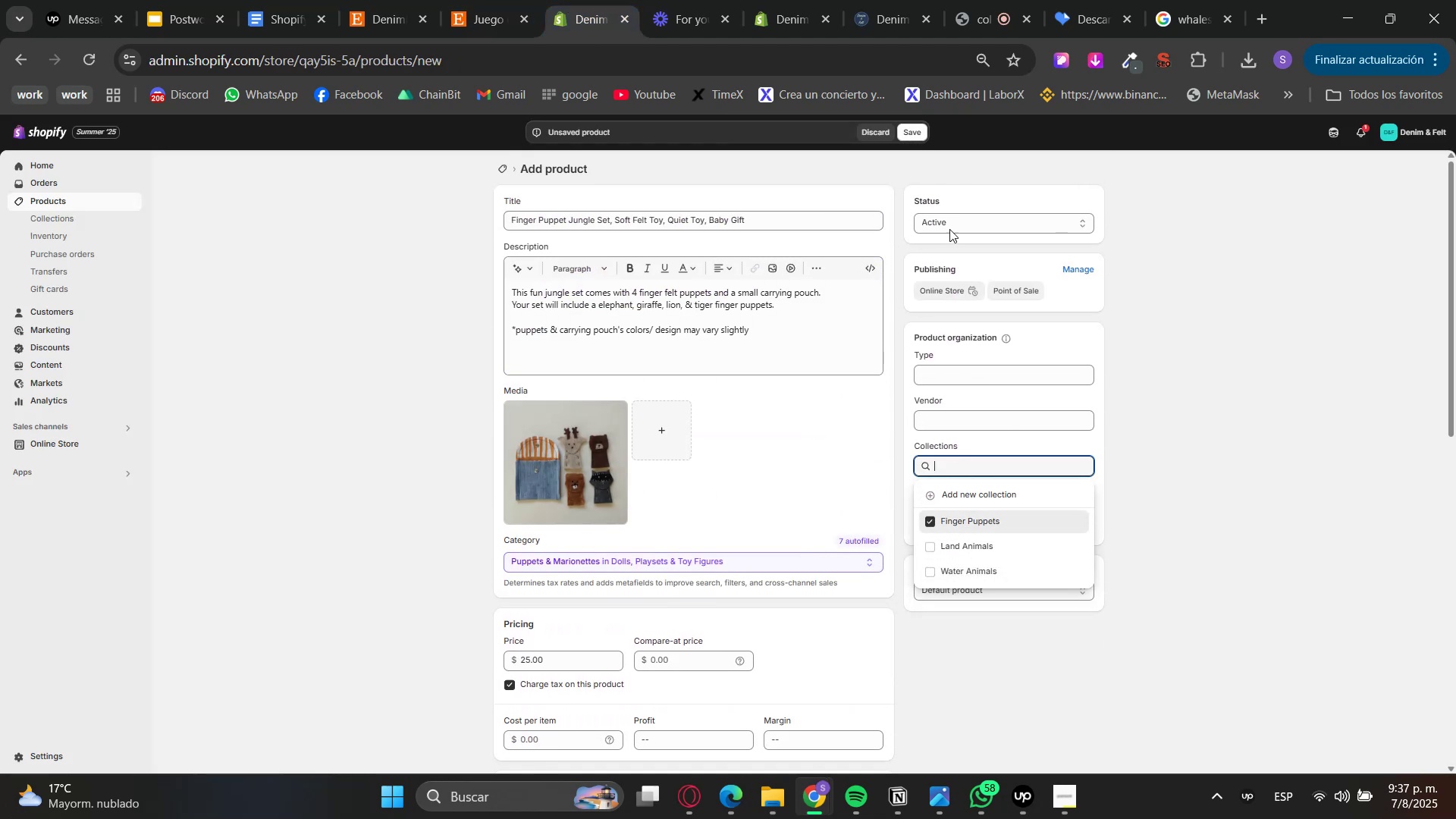 
left_click([1312, 482])
 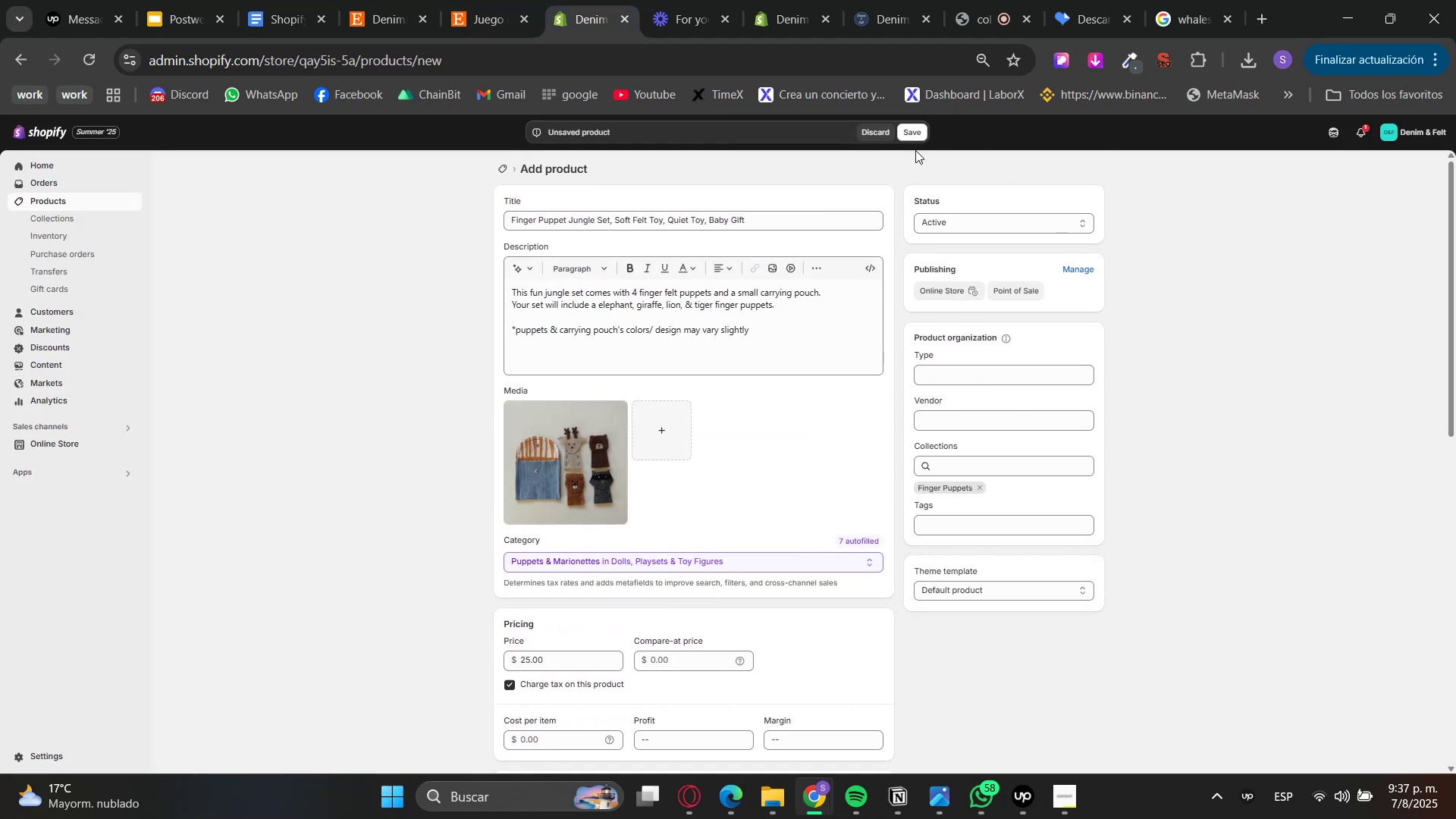 
left_click([914, 130])
 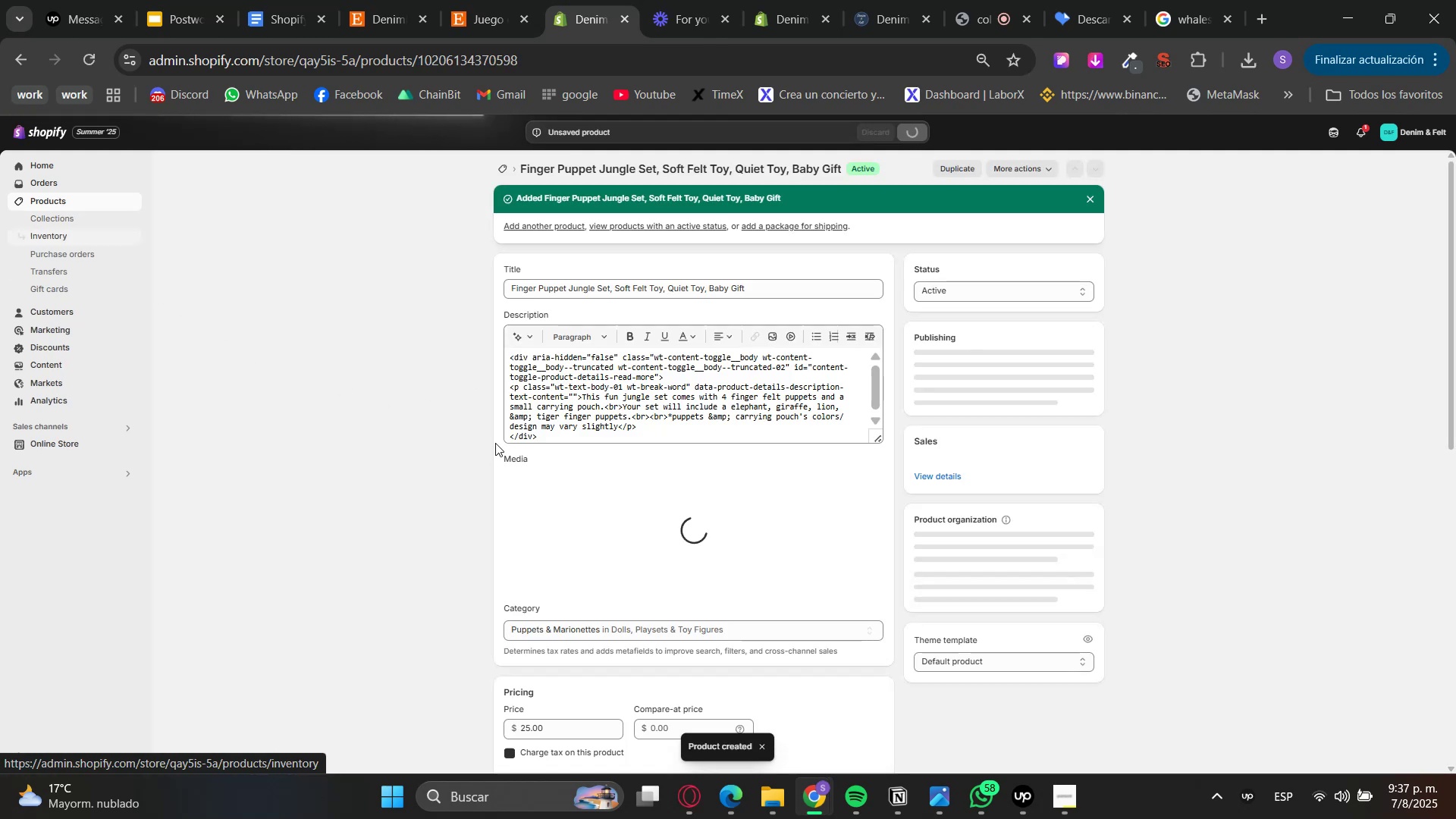 
left_click([46, 207])
 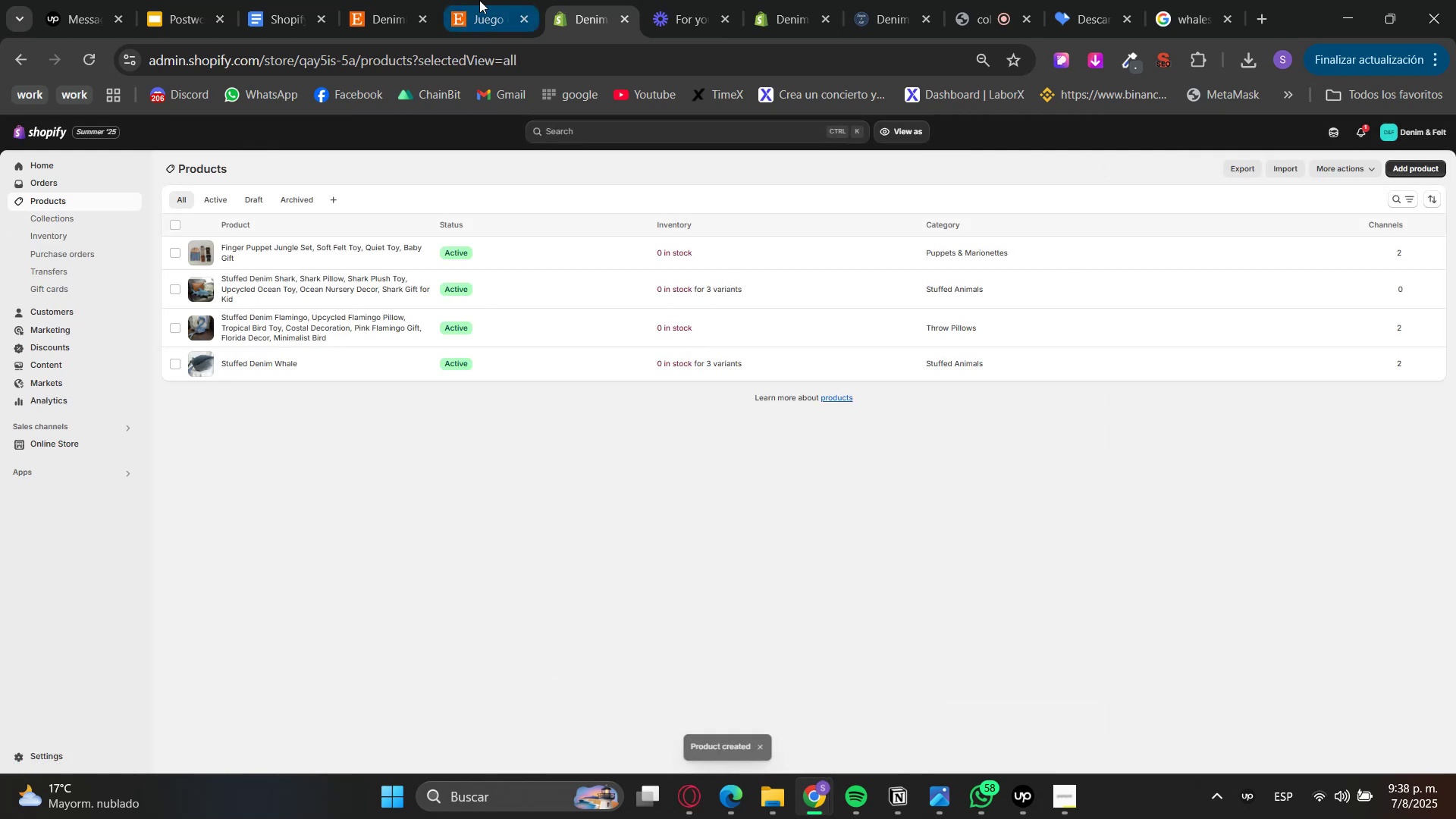 
left_click([480, 0])
 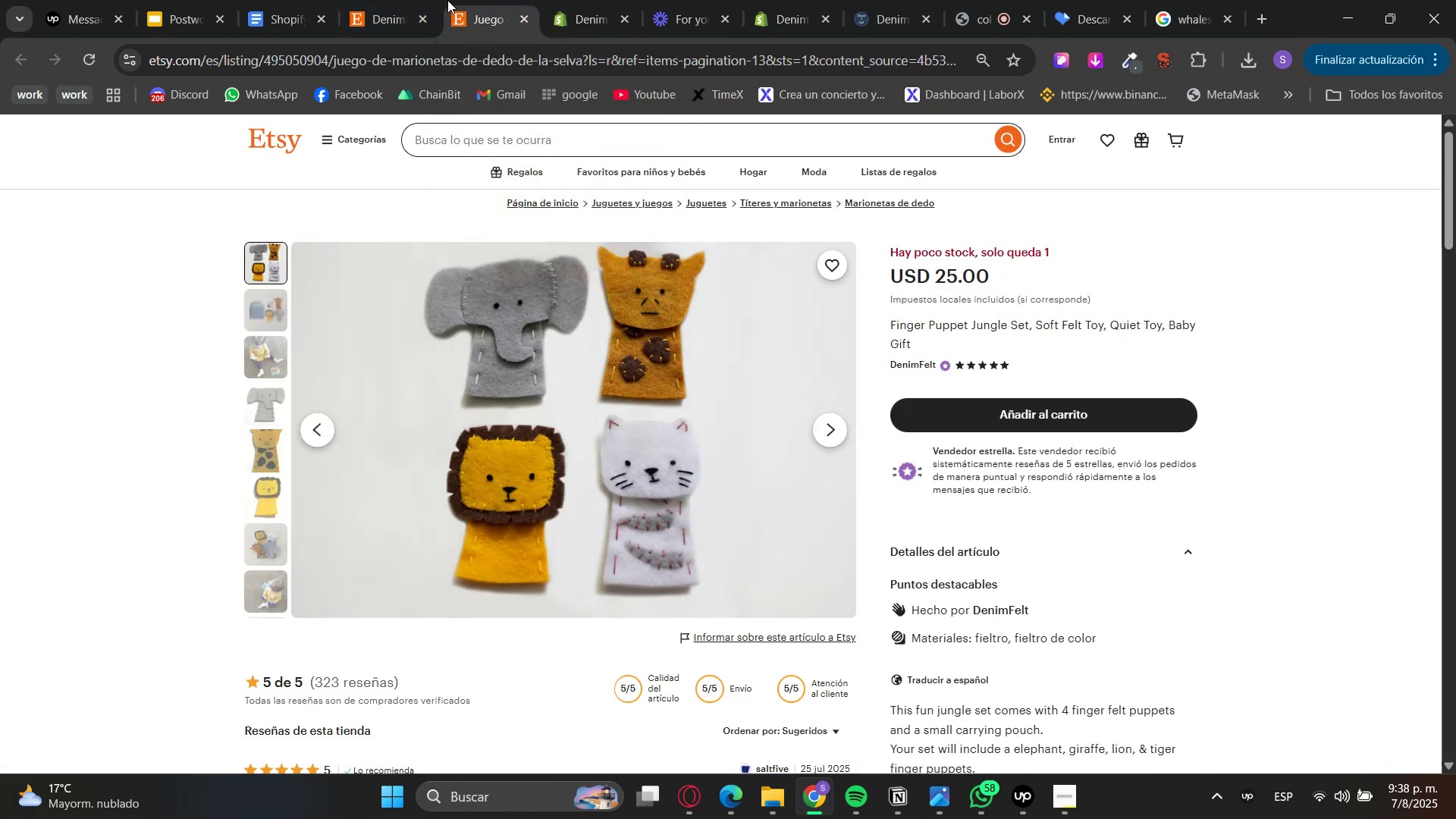 
left_click([396, 0])
 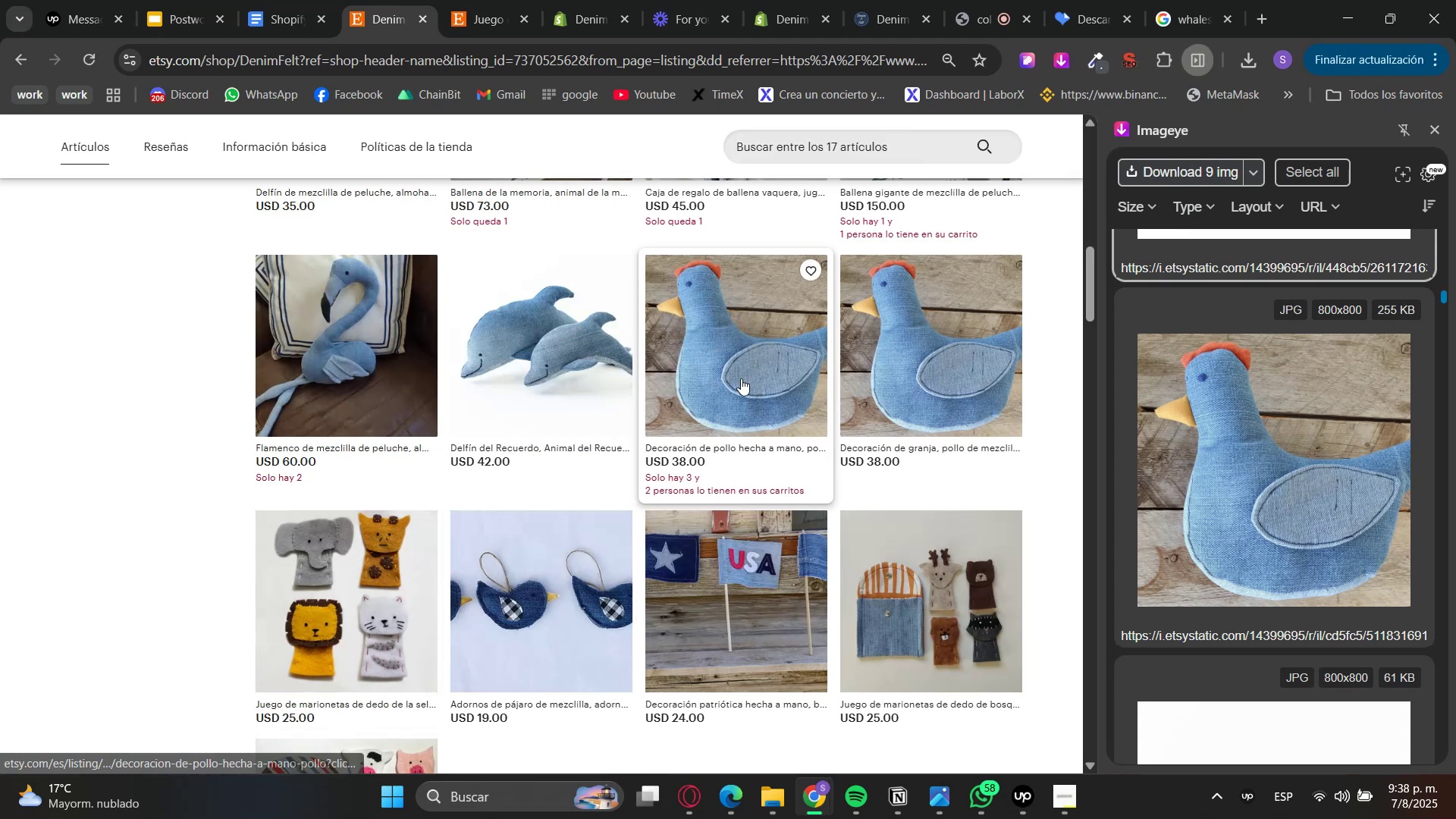 
left_click([741, 378])
 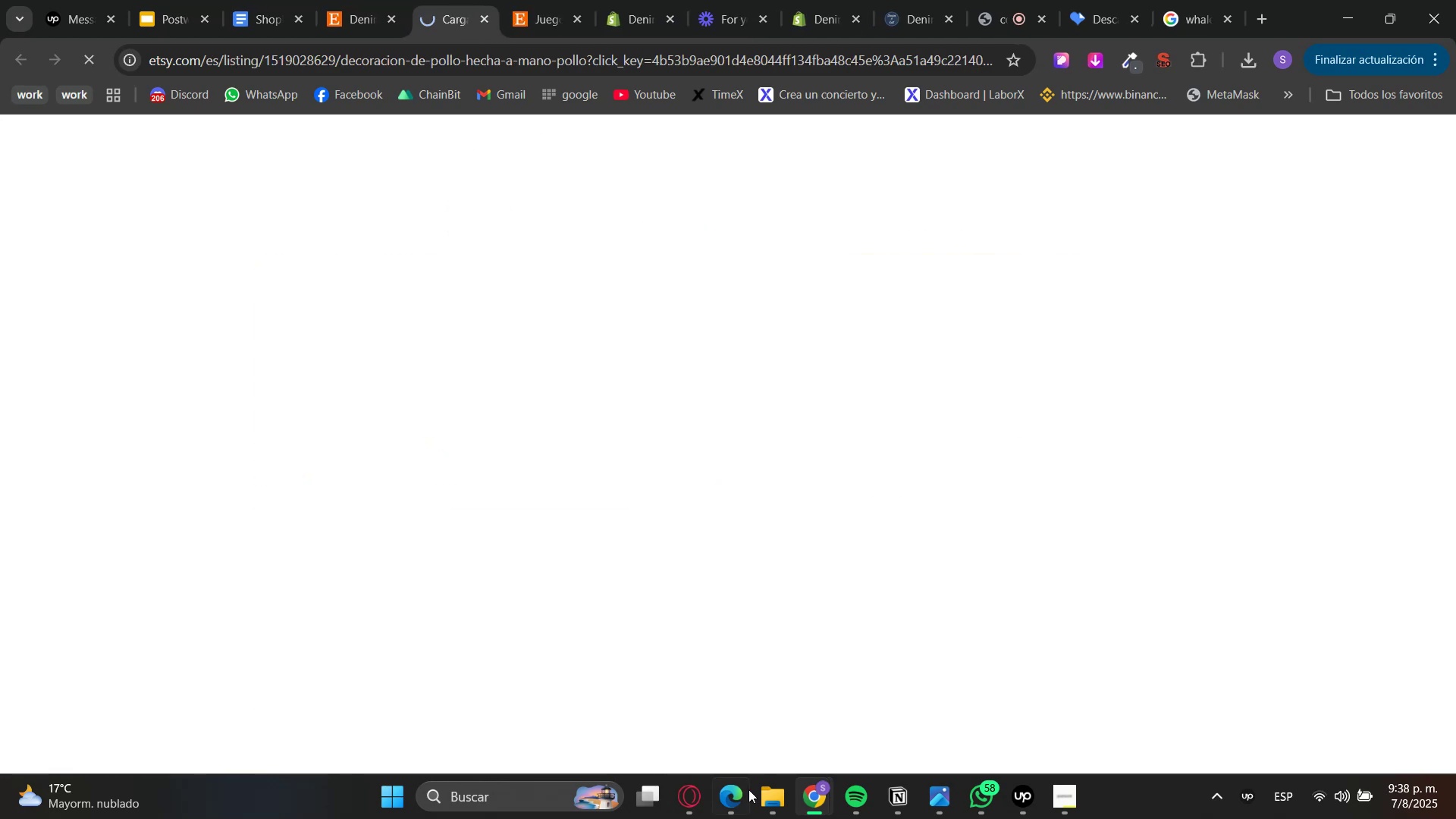 
left_click([777, 802])
 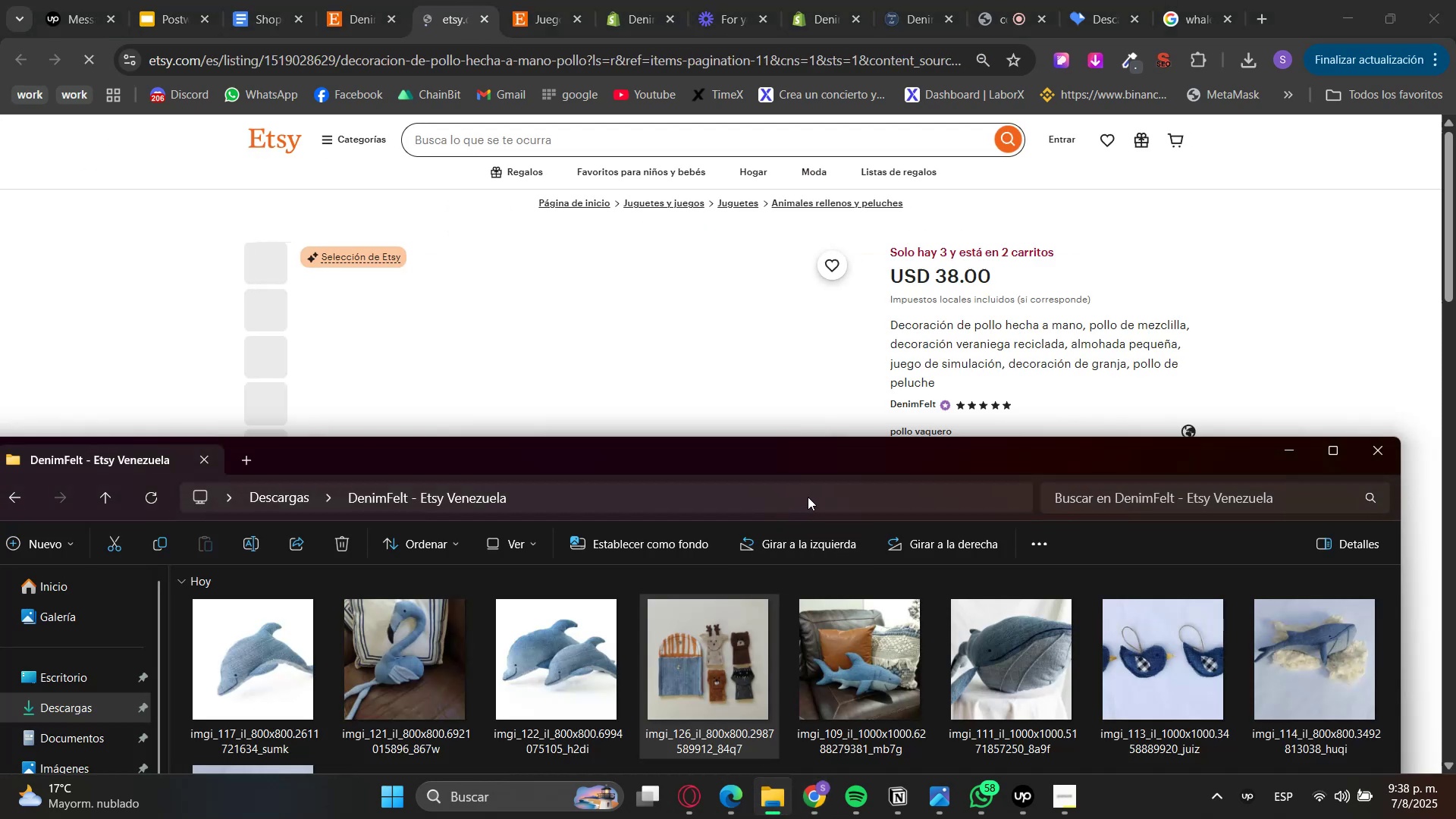 
left_click_drag(start_coordinate=[812, 465], to_coordinate=[789, 271])
 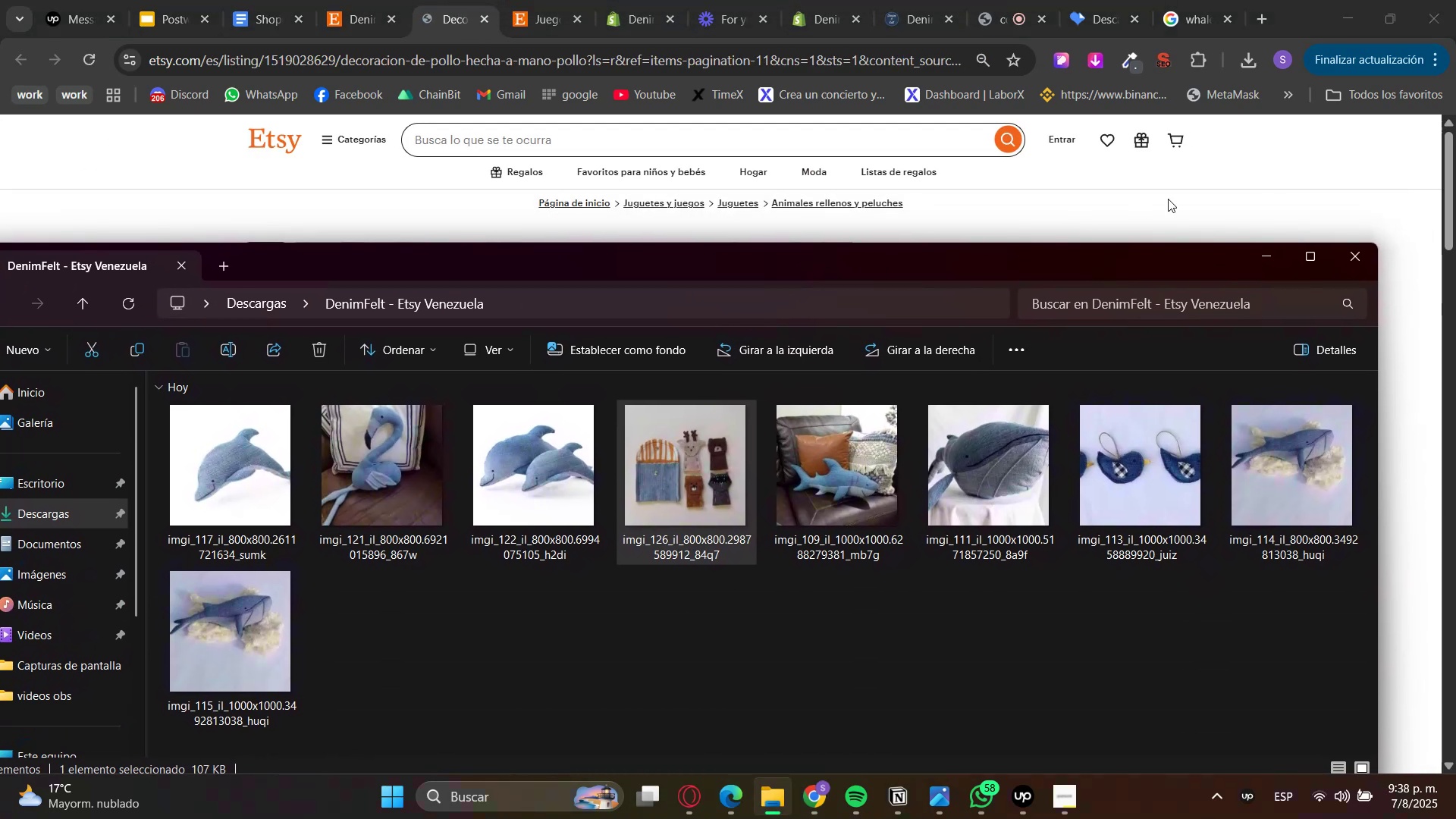 
left_click([1238, 191])
 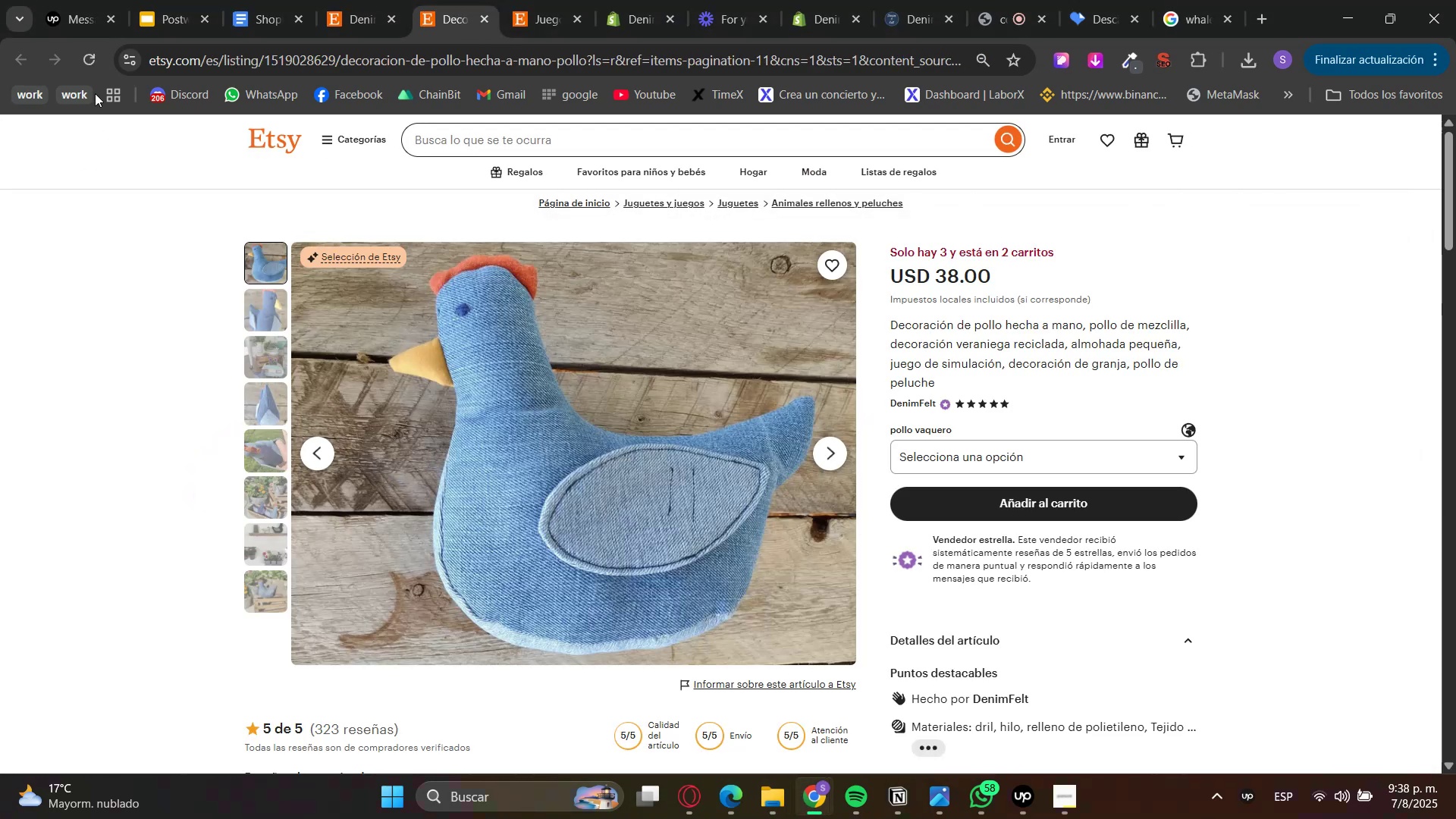 
left_click([36, 59])
 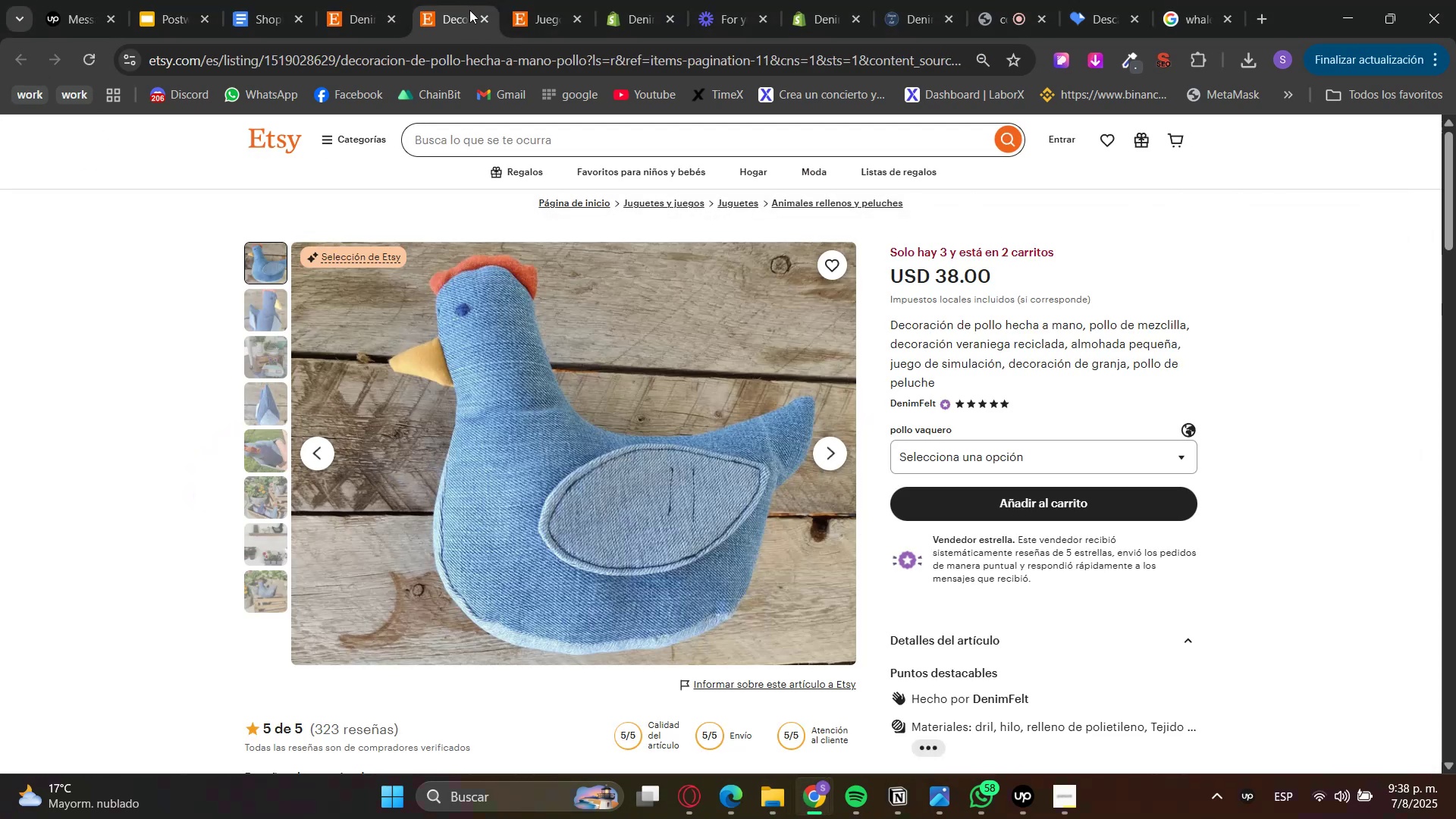 
double_click([482, 19])
 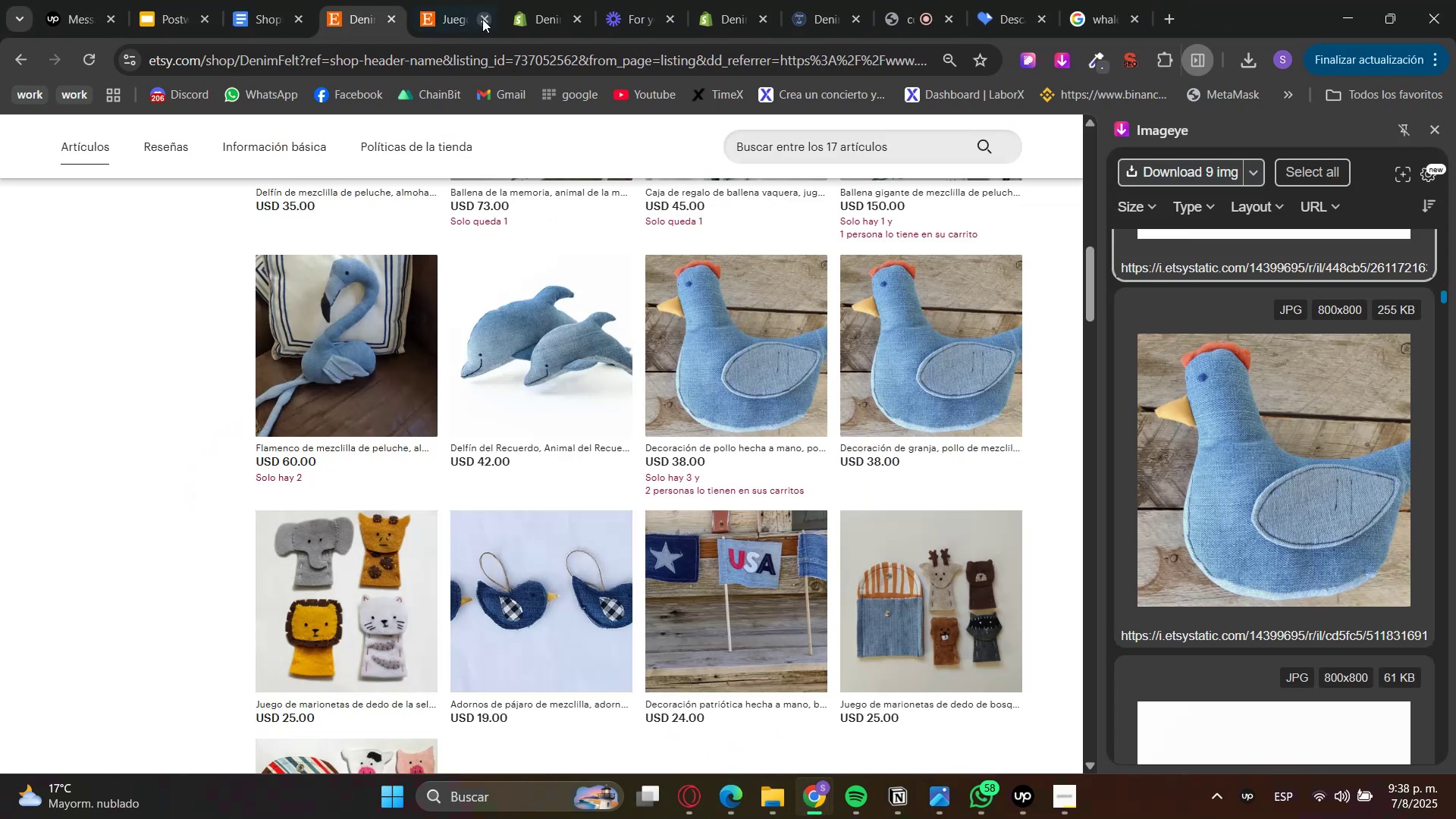 
triple_click([482, 19])
 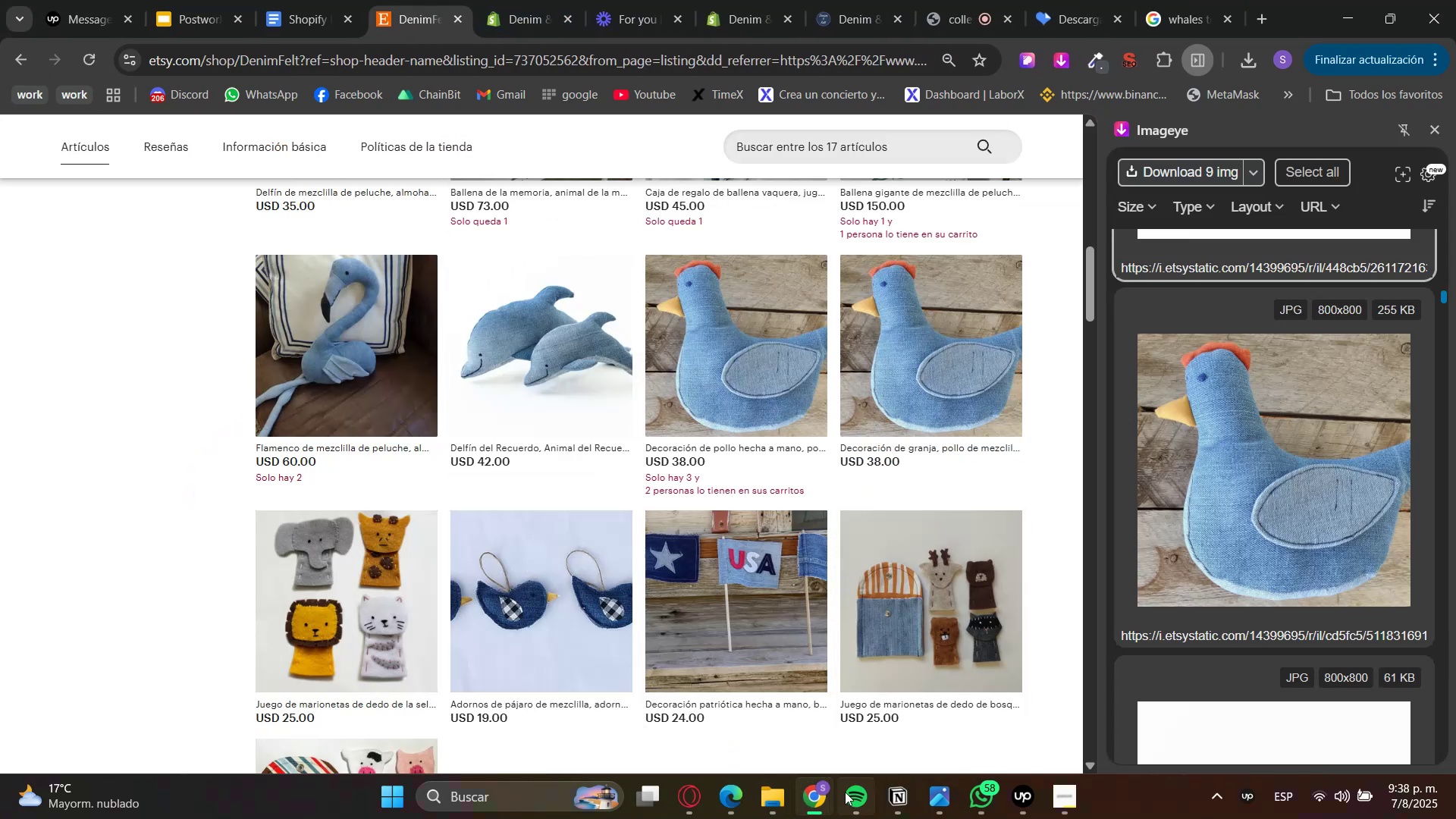 
left_click([770, 801])
 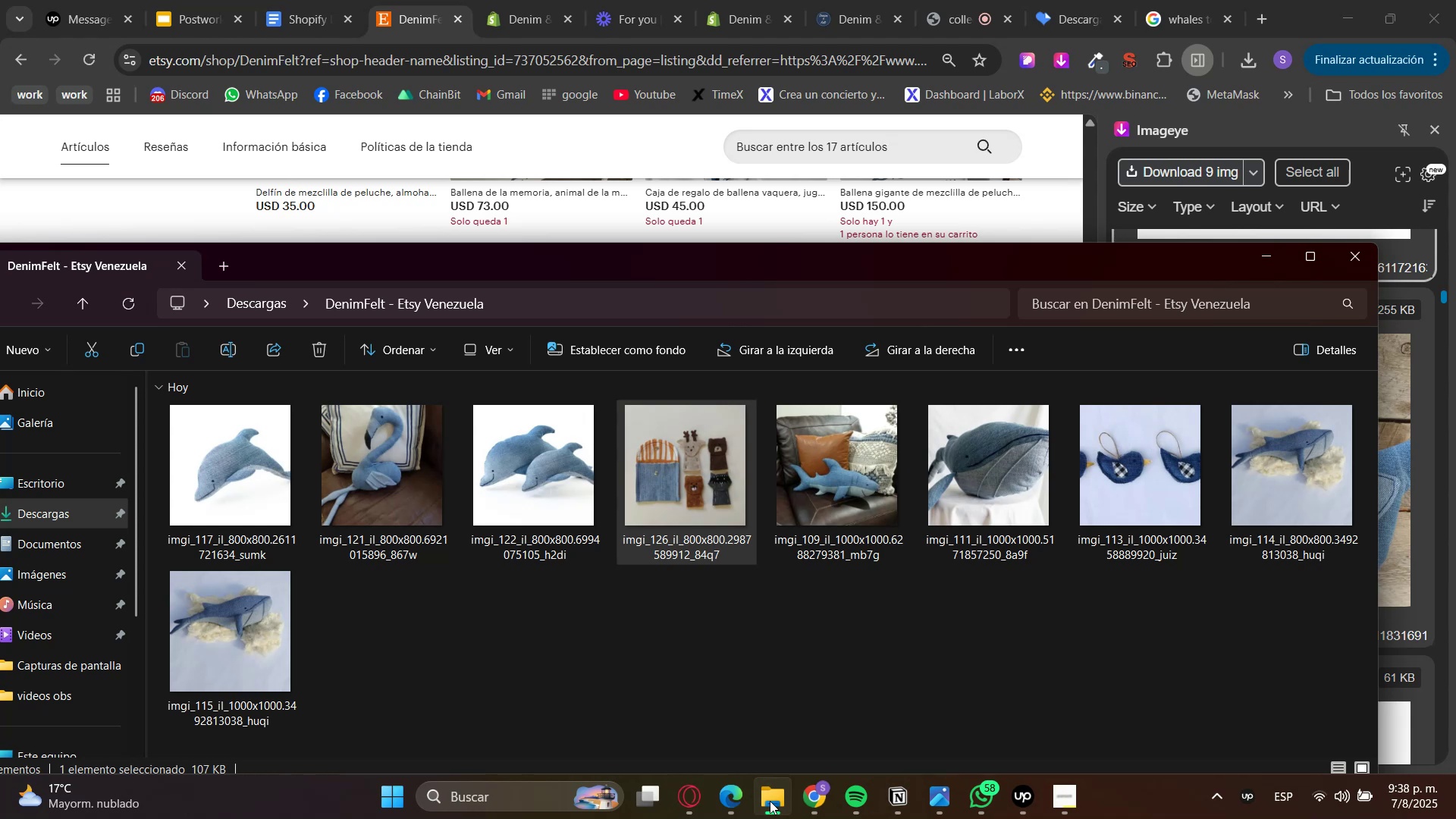 
left_click([770, 801])
 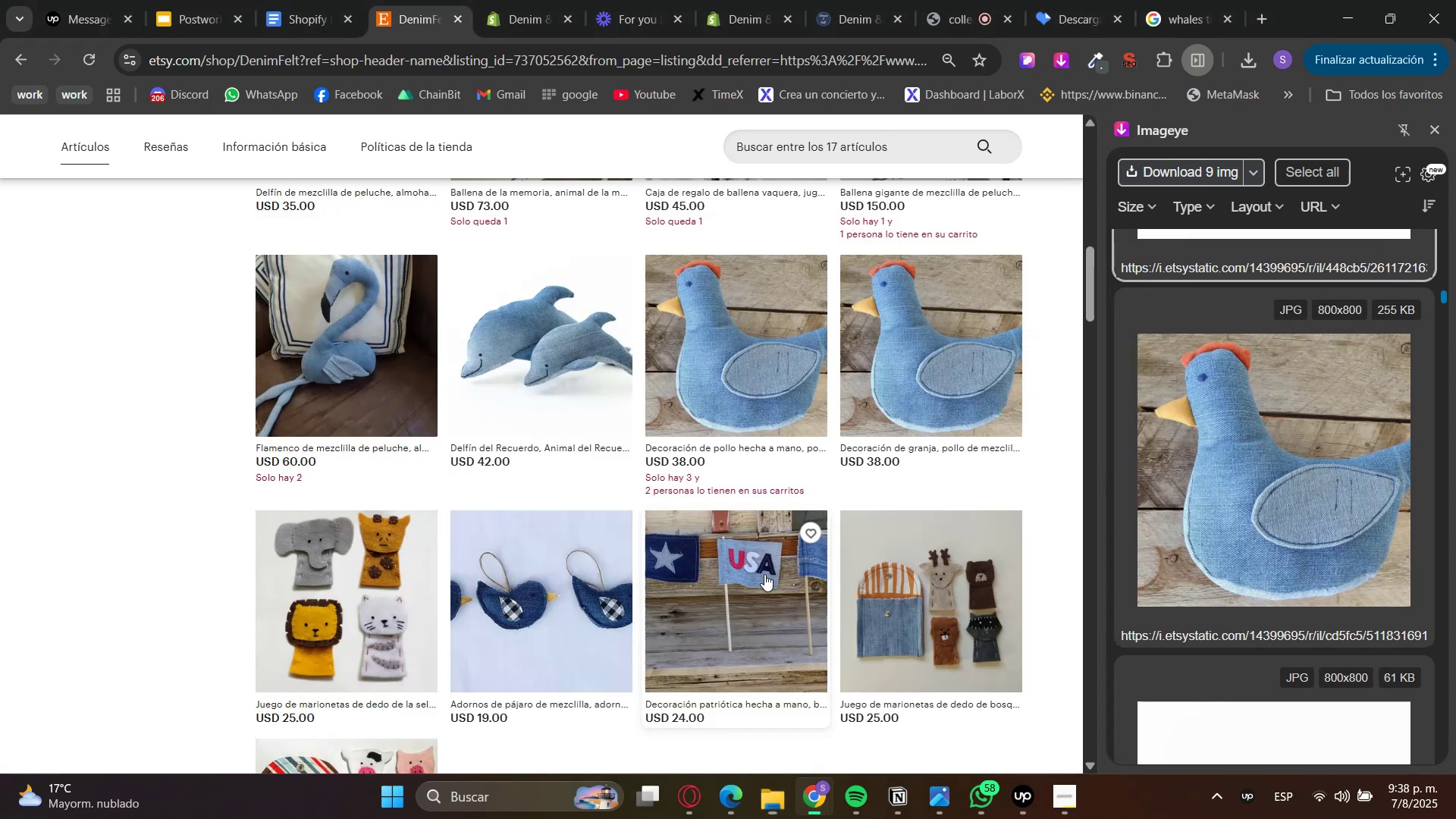 
scroll: coordinate [744, 456], scroll_direction: up, amount: 5.0
 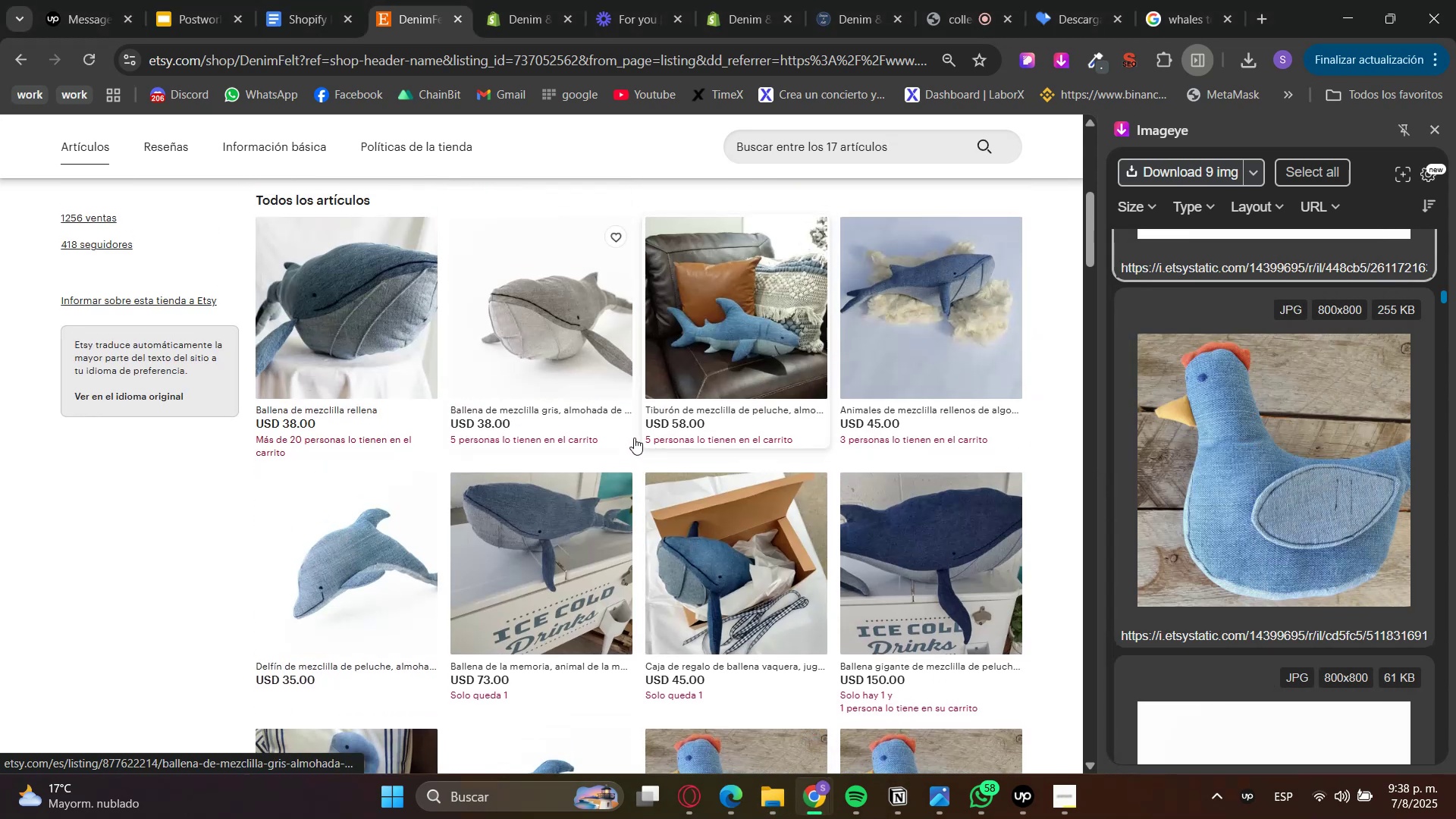 
scroll: coordinate [633, 442], scroll_direction: down, amount: 7.0
 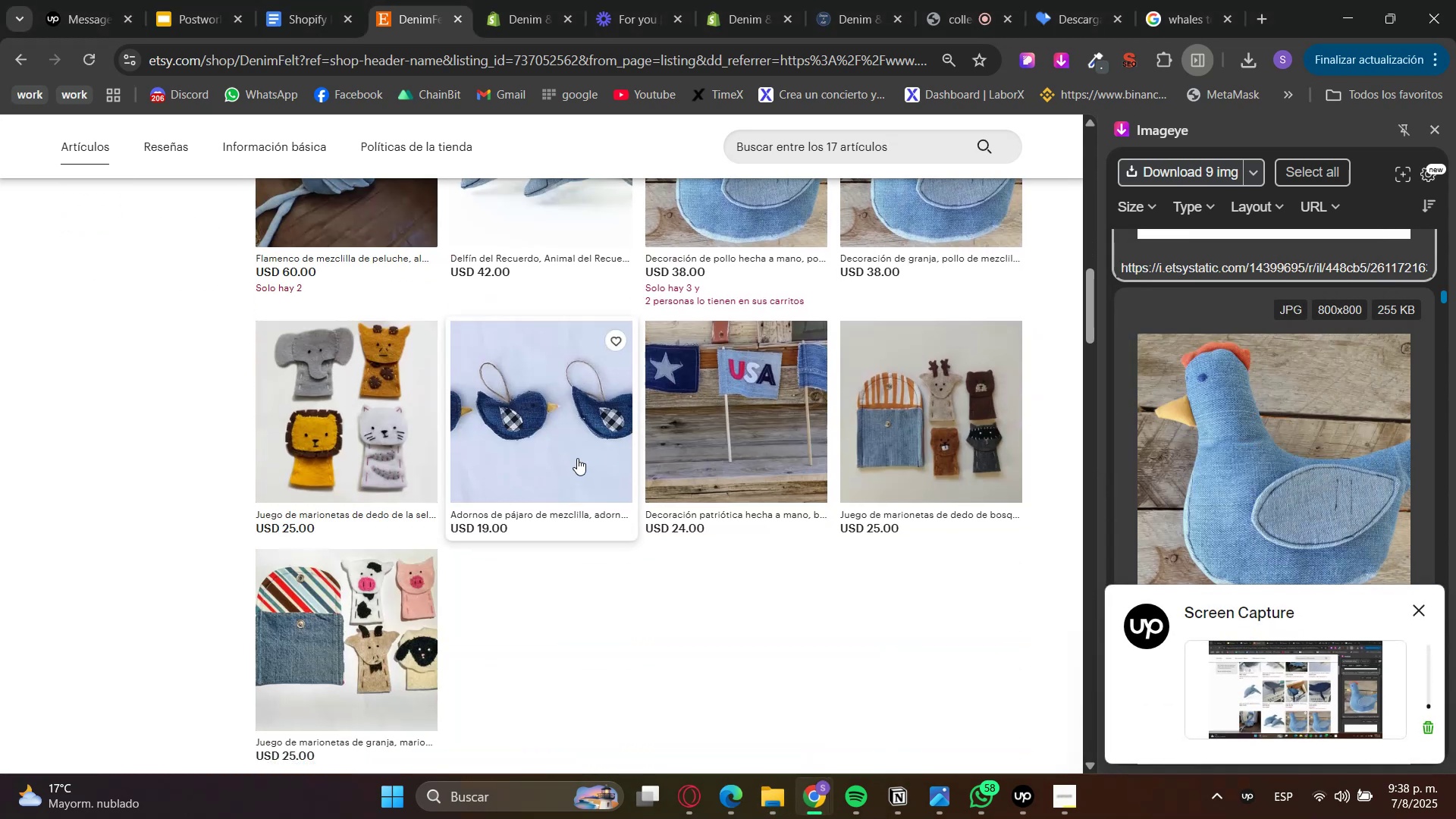 
left_click([565, 459])
 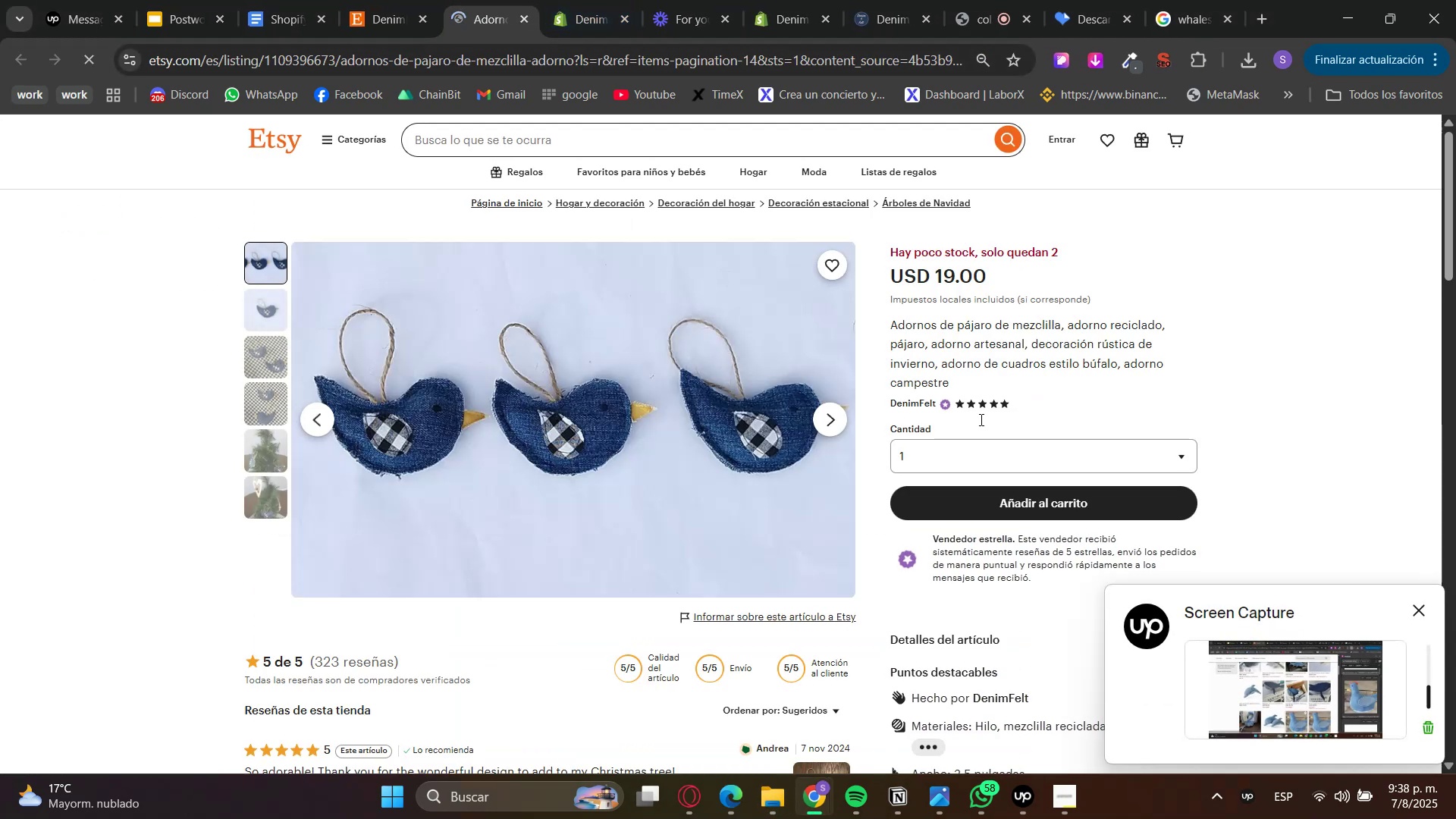 
scroll: coordinate [949, 622], scroll_direction: down, amount: 3.0
 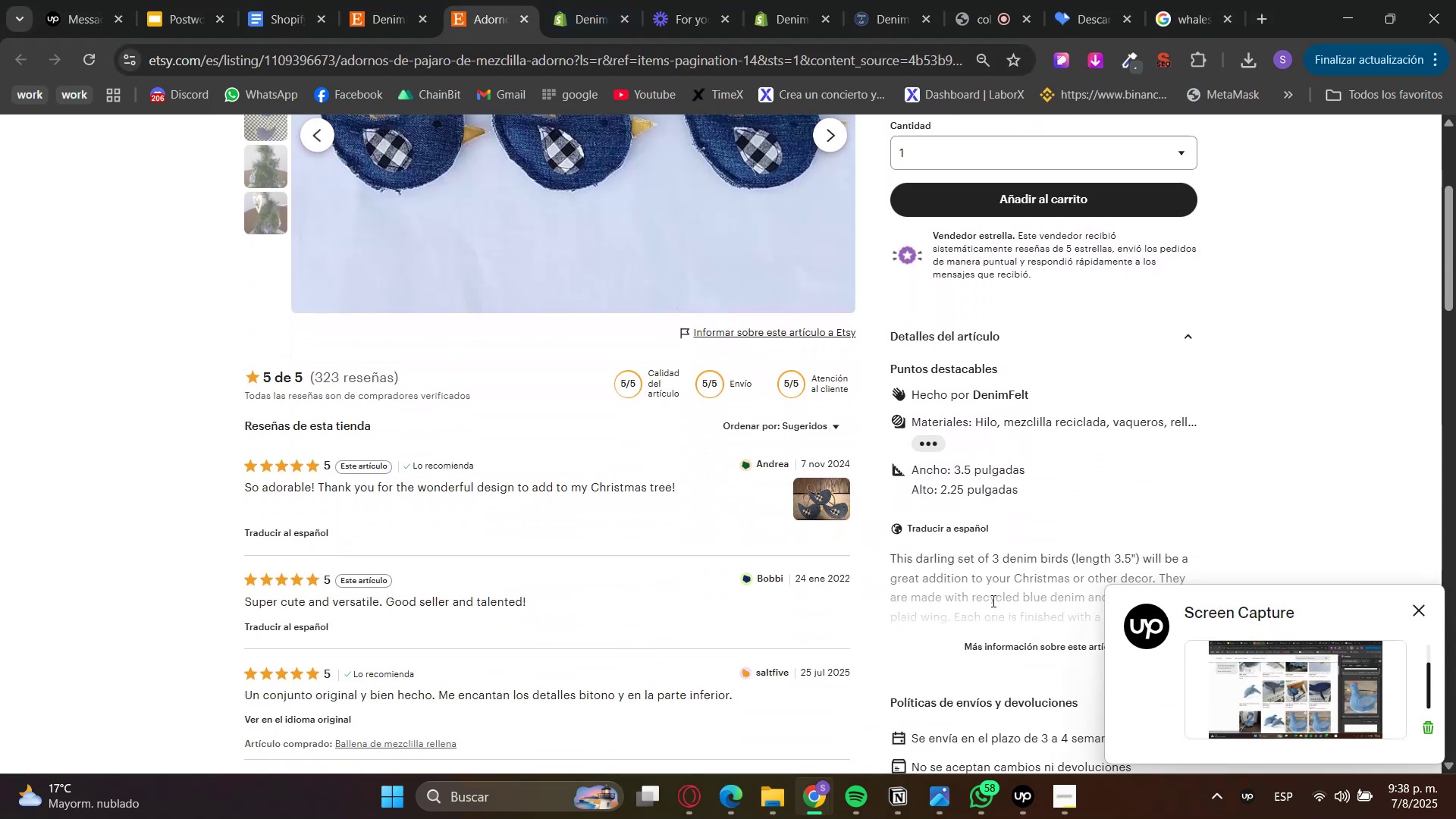 
scroll: coordinate [982, 597], scroll_direction: up, amount: 5.0
 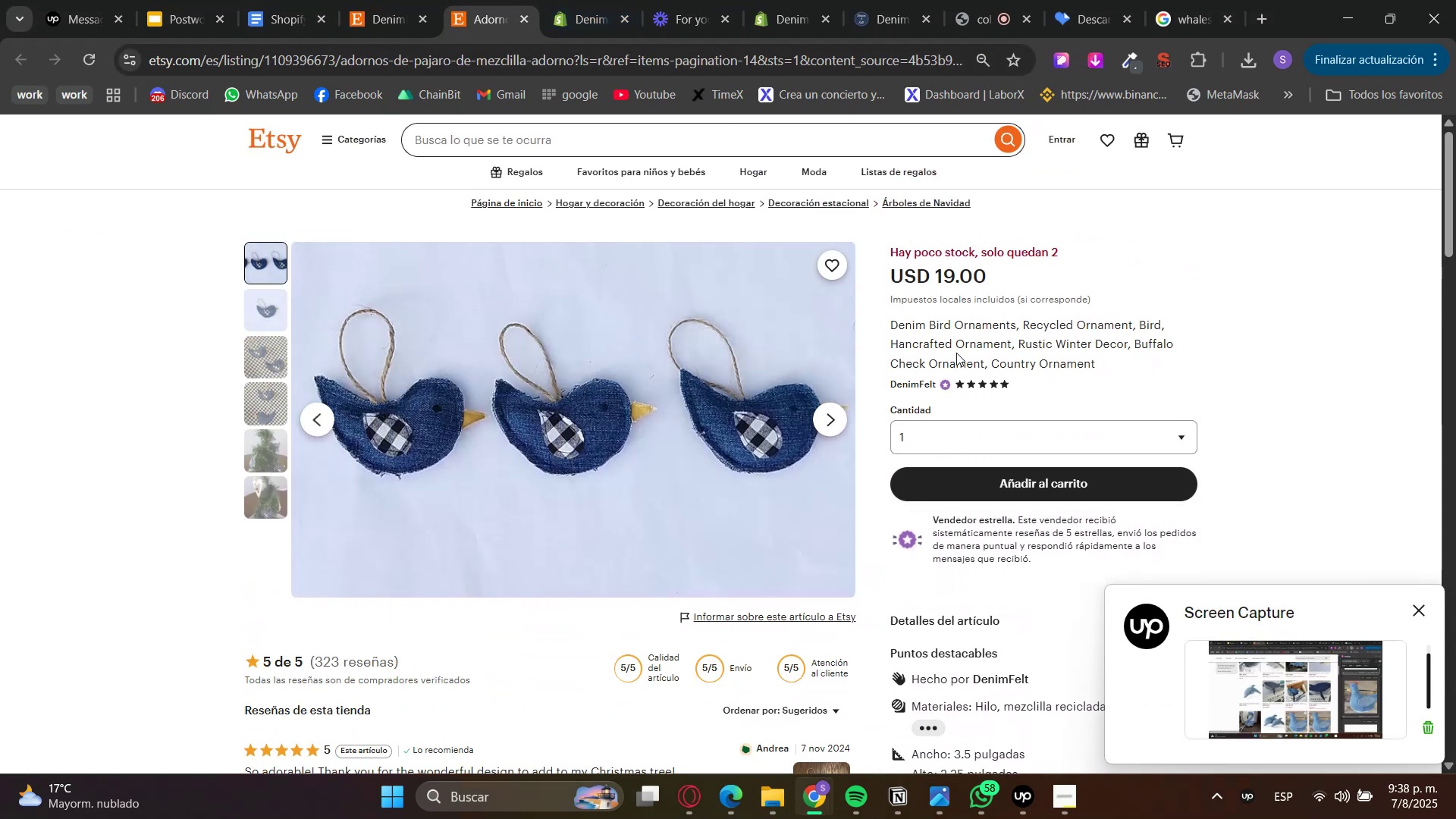 
double_click([956, 351])
 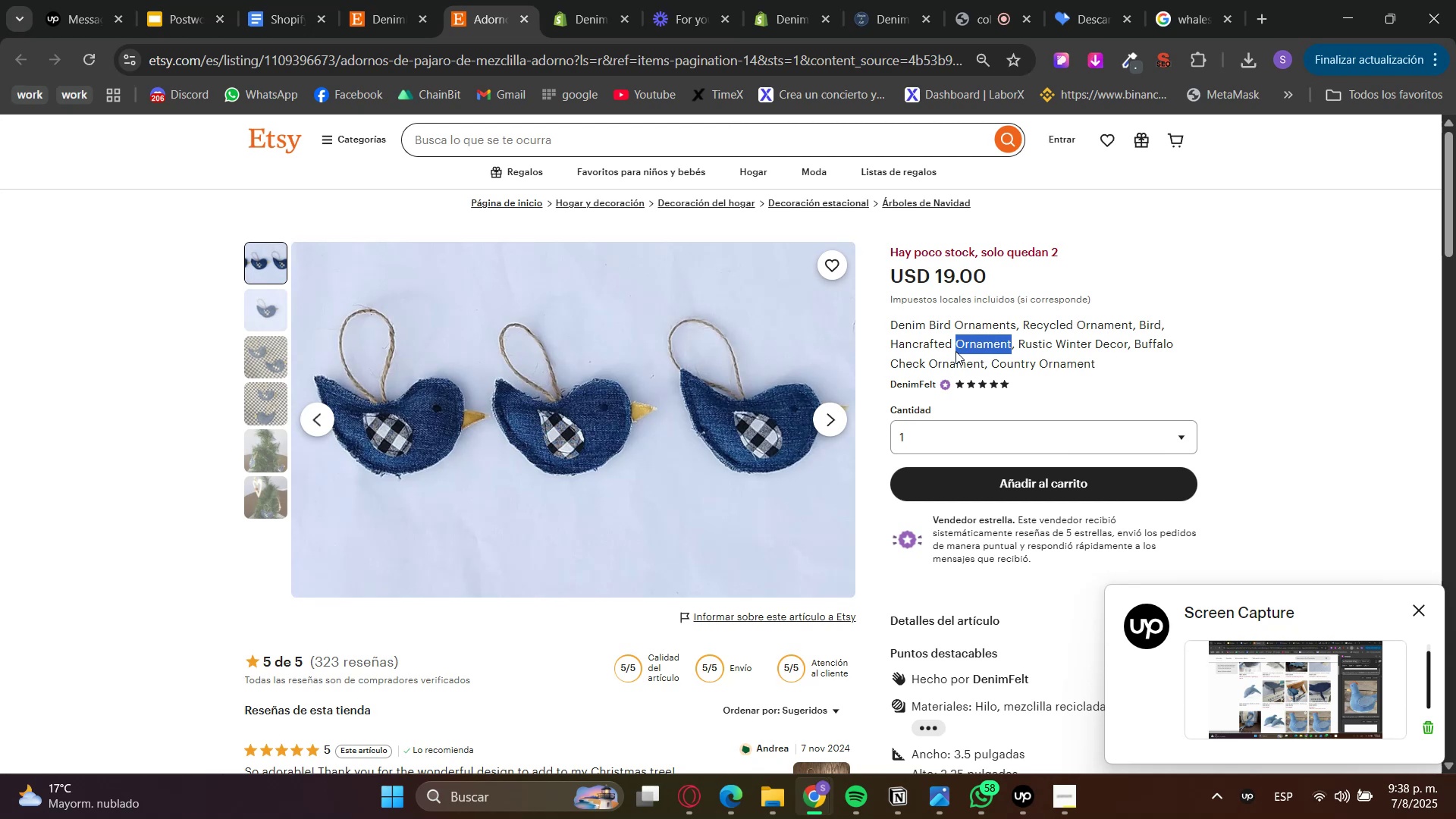 
triple_click([956, 351])
 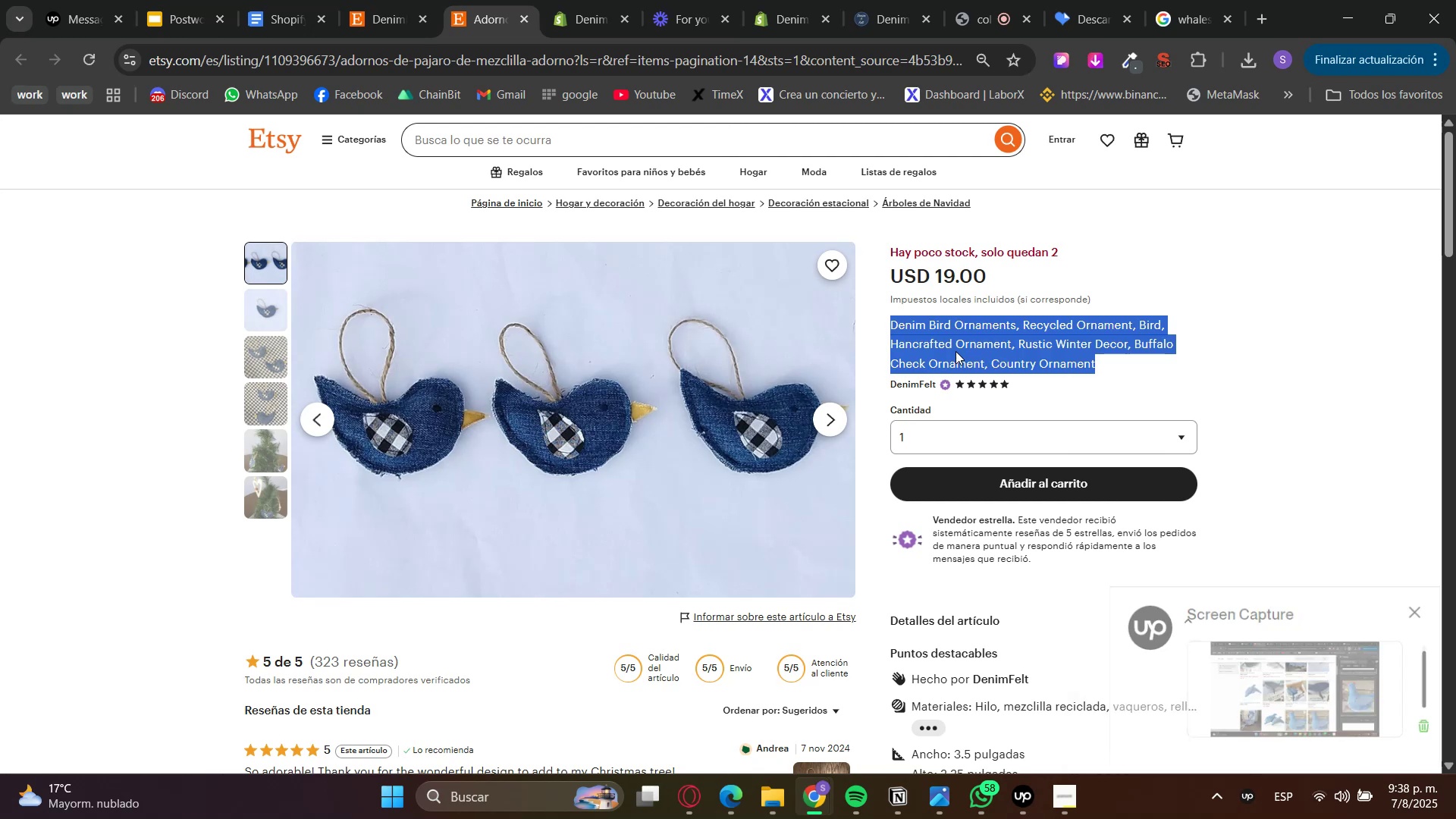 
key(Control+C)
 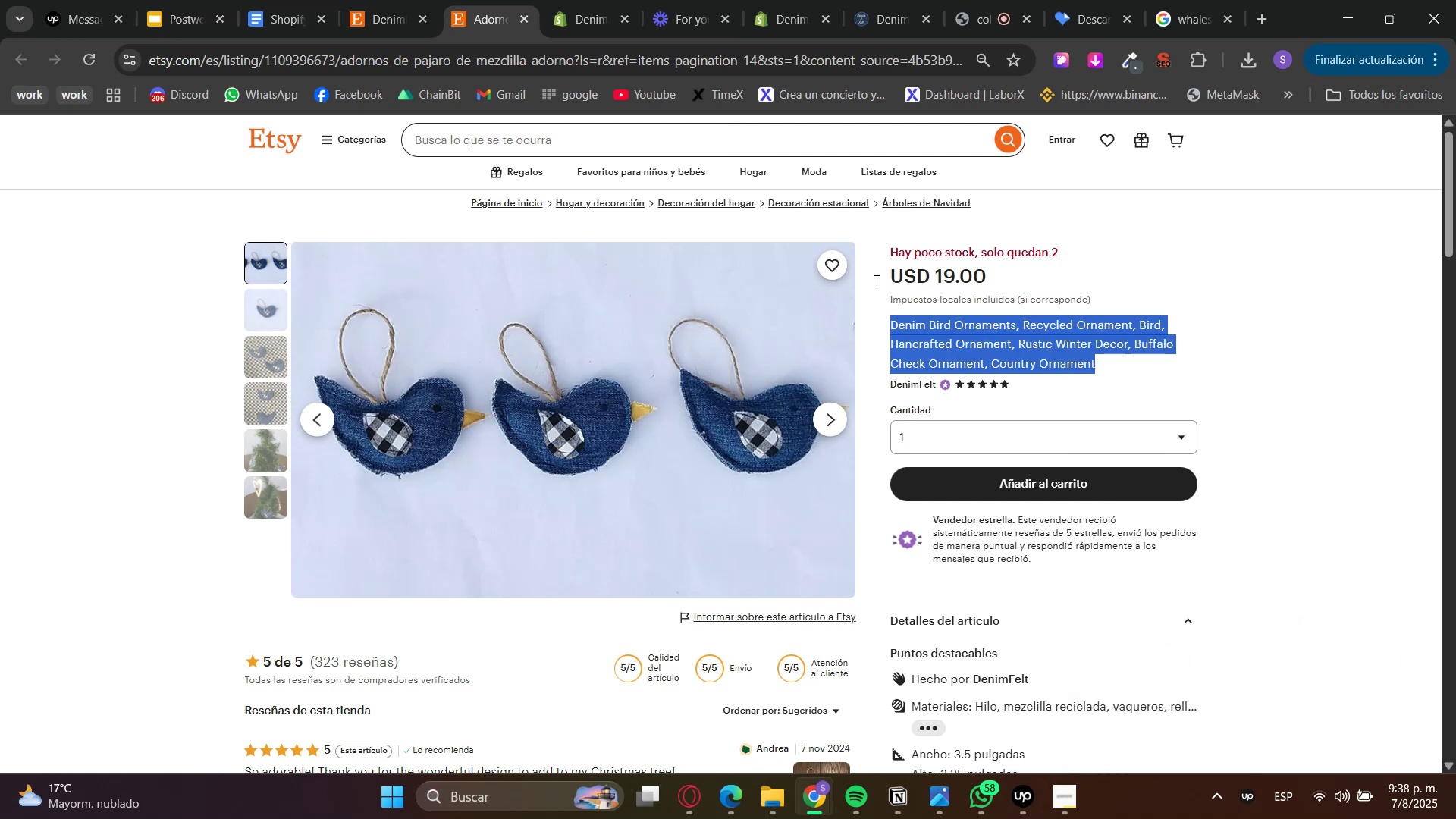 
key(Control+ControlLeft)
 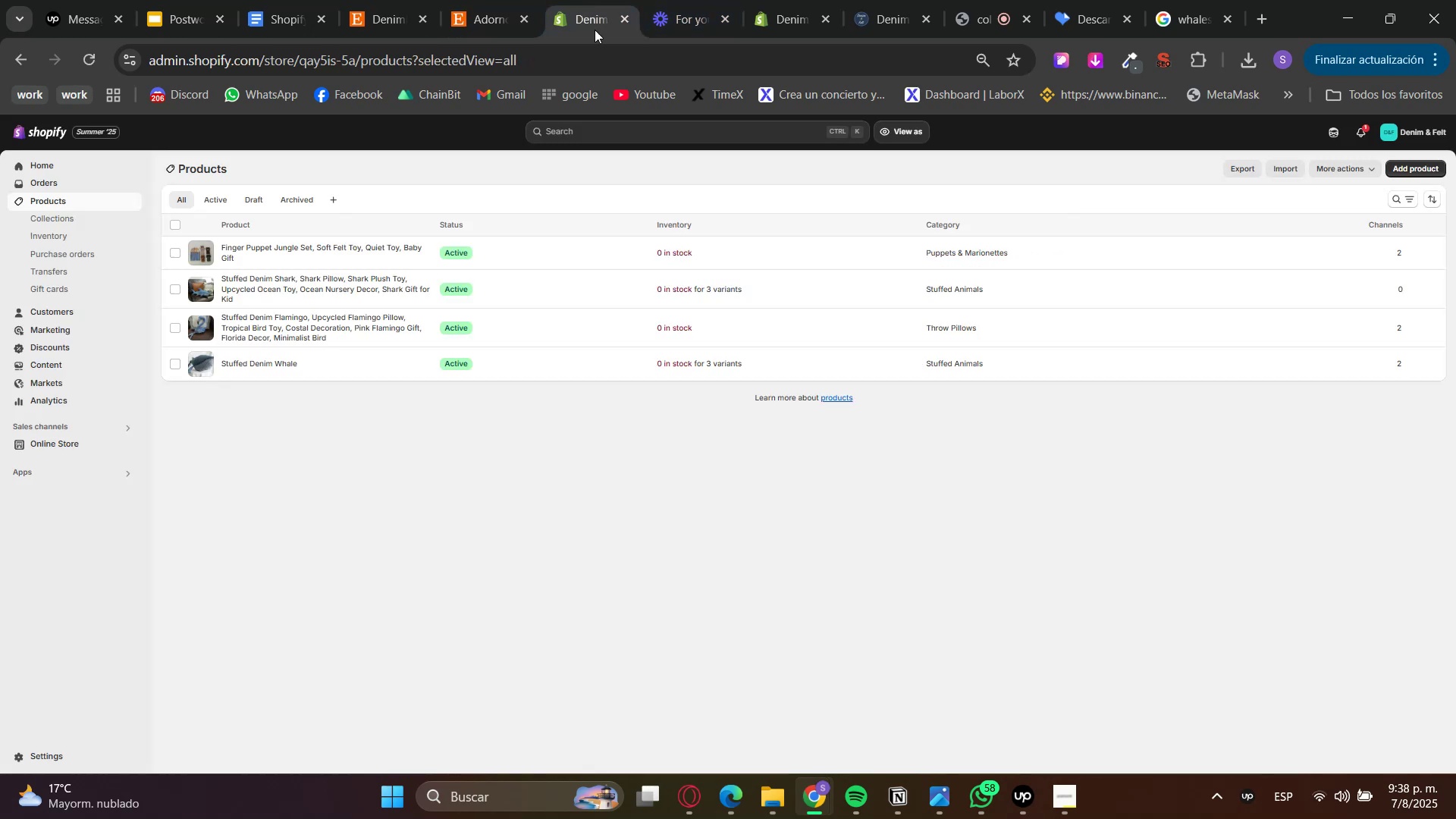 
key(Control+C)
 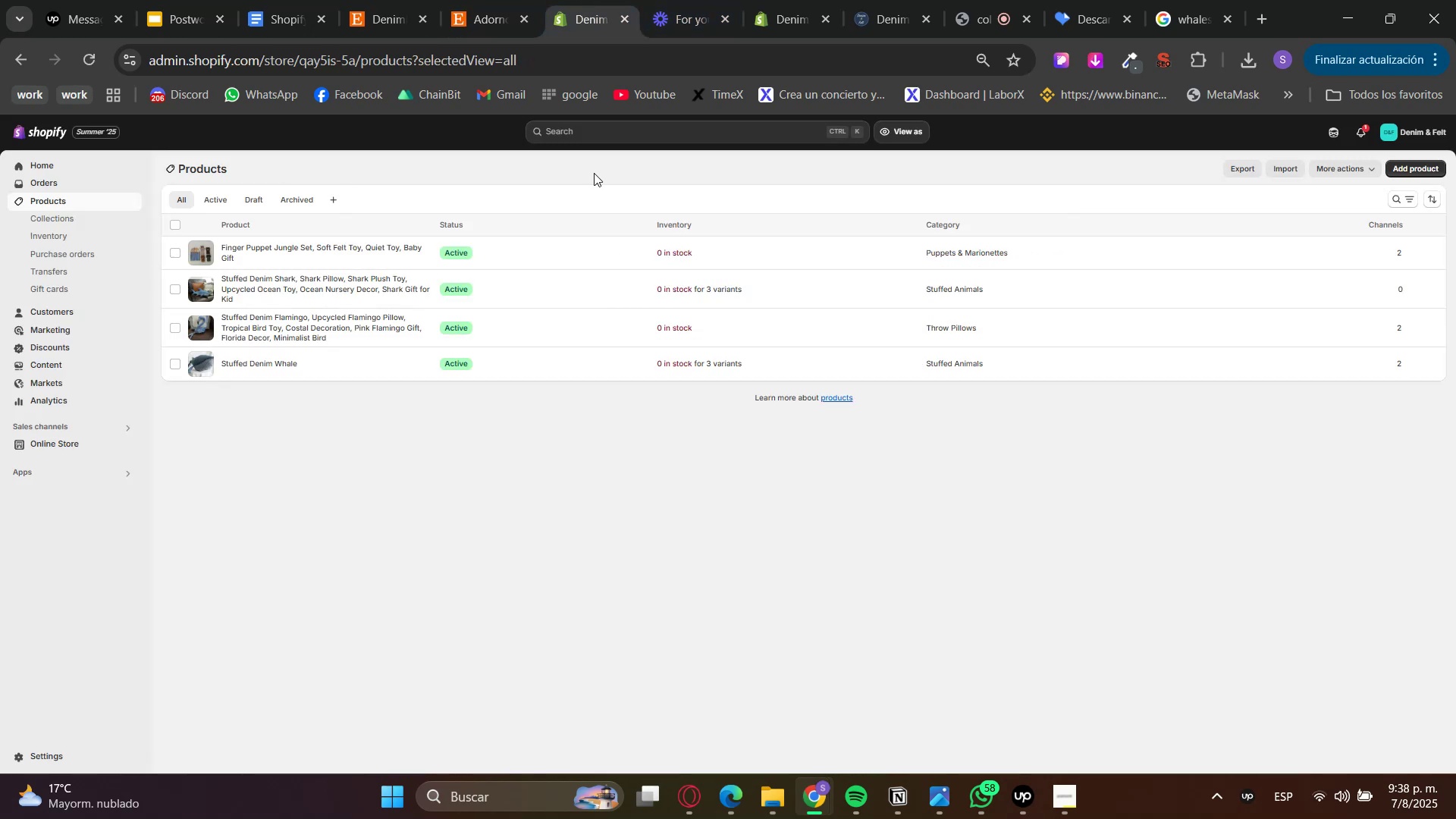 
left_click([1428, 172])
 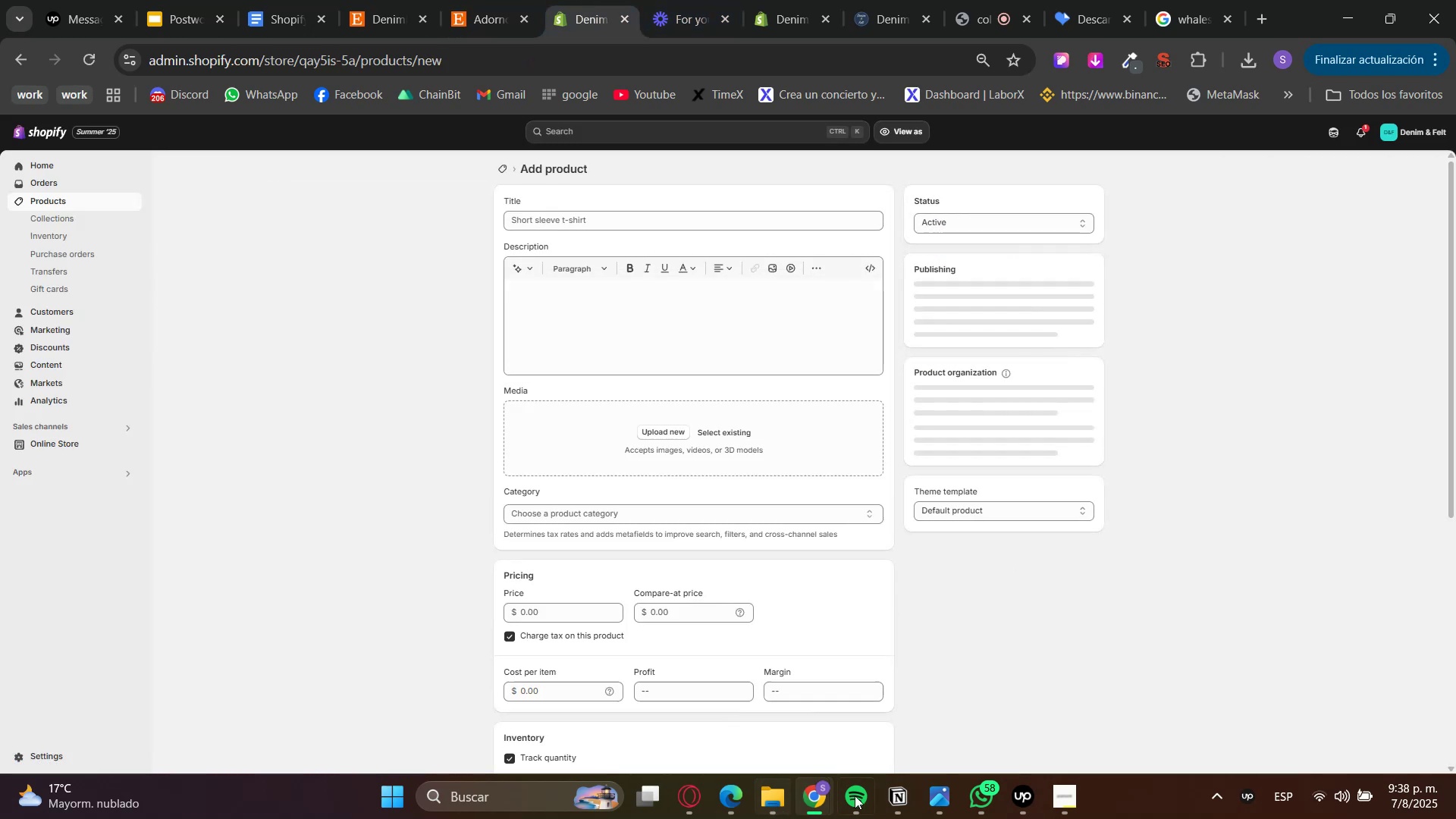 
left_click([1023, 789])
 